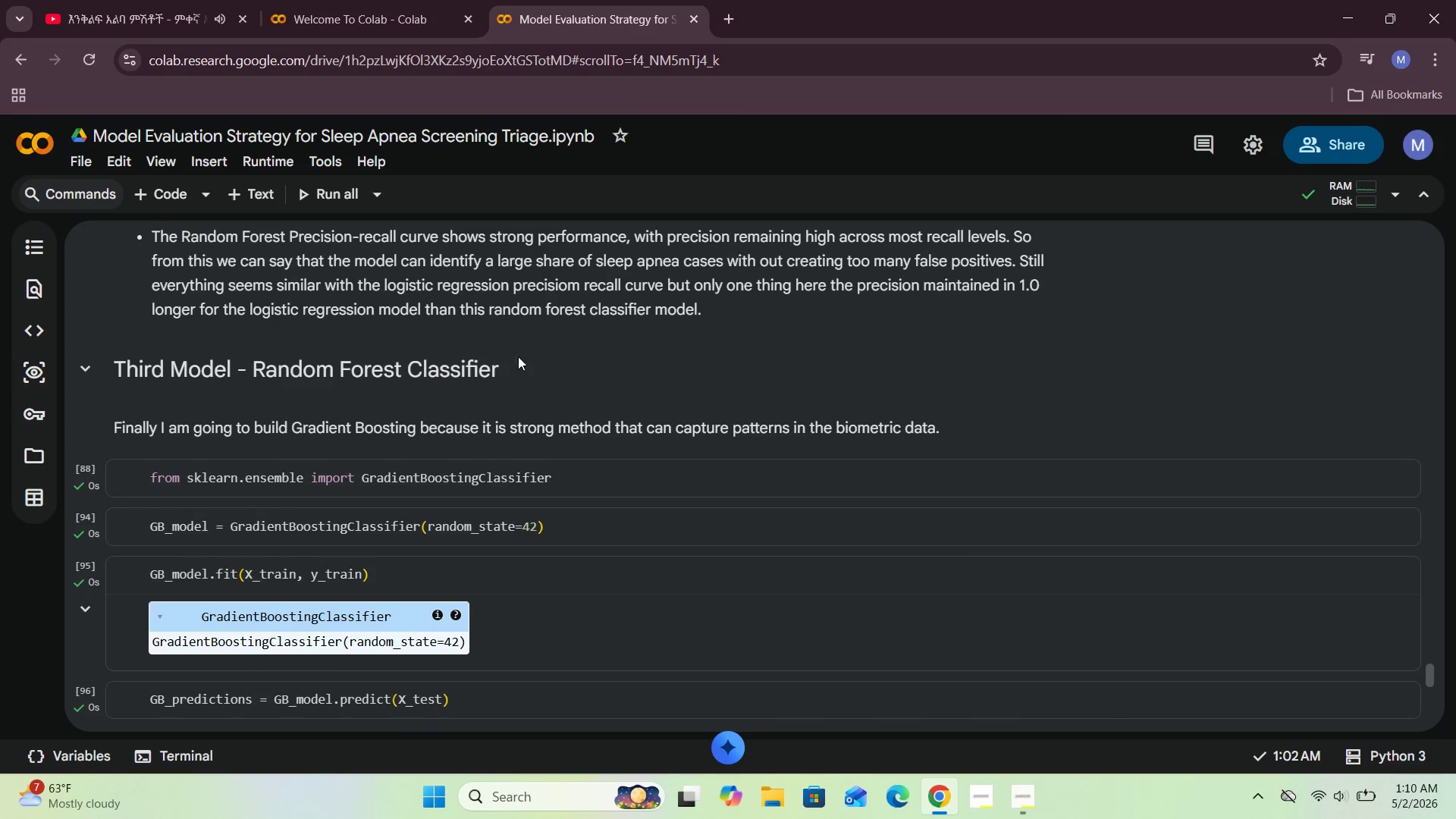 
double_click([551, 375])
 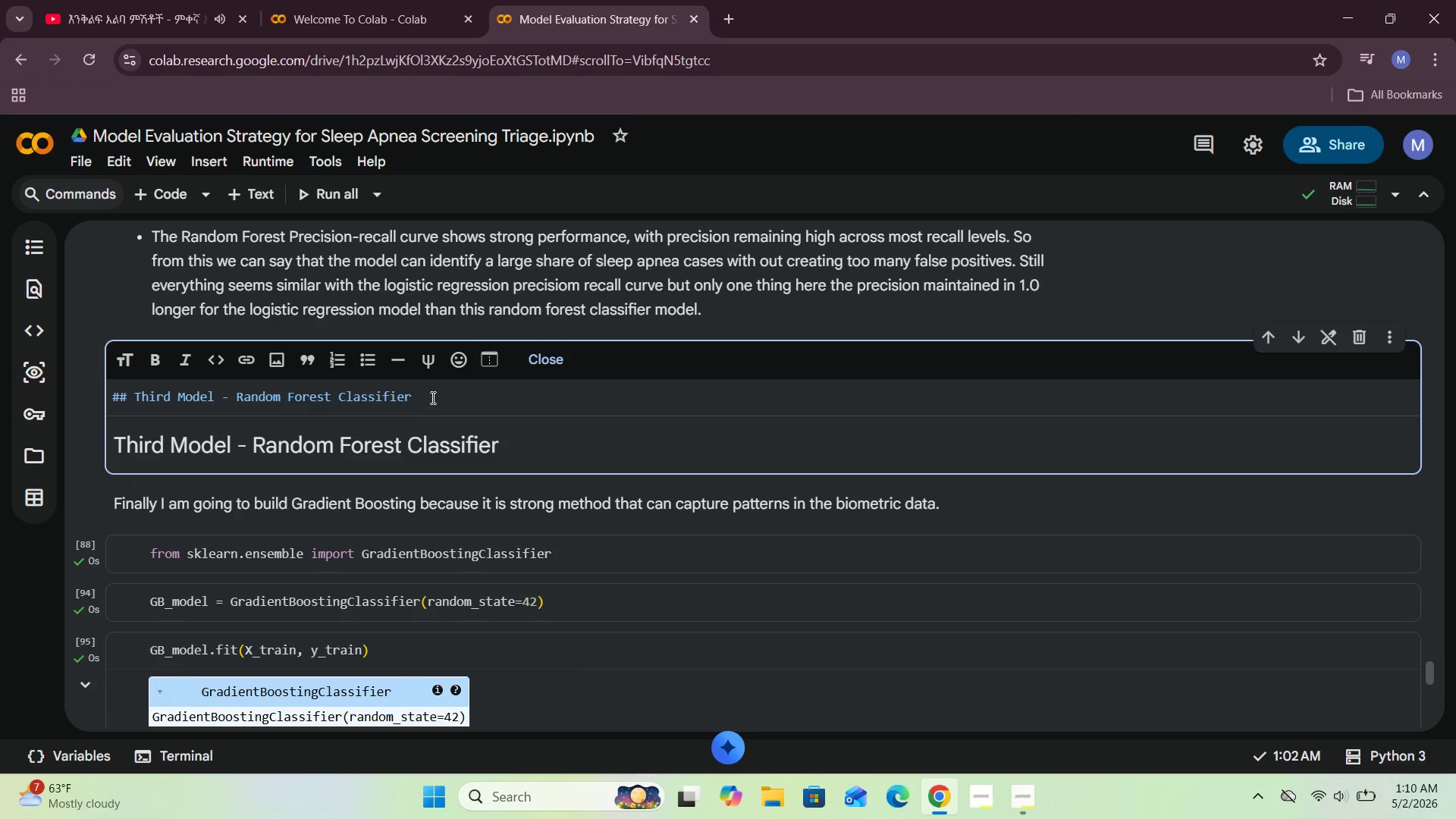 
left_click([435, 394])
 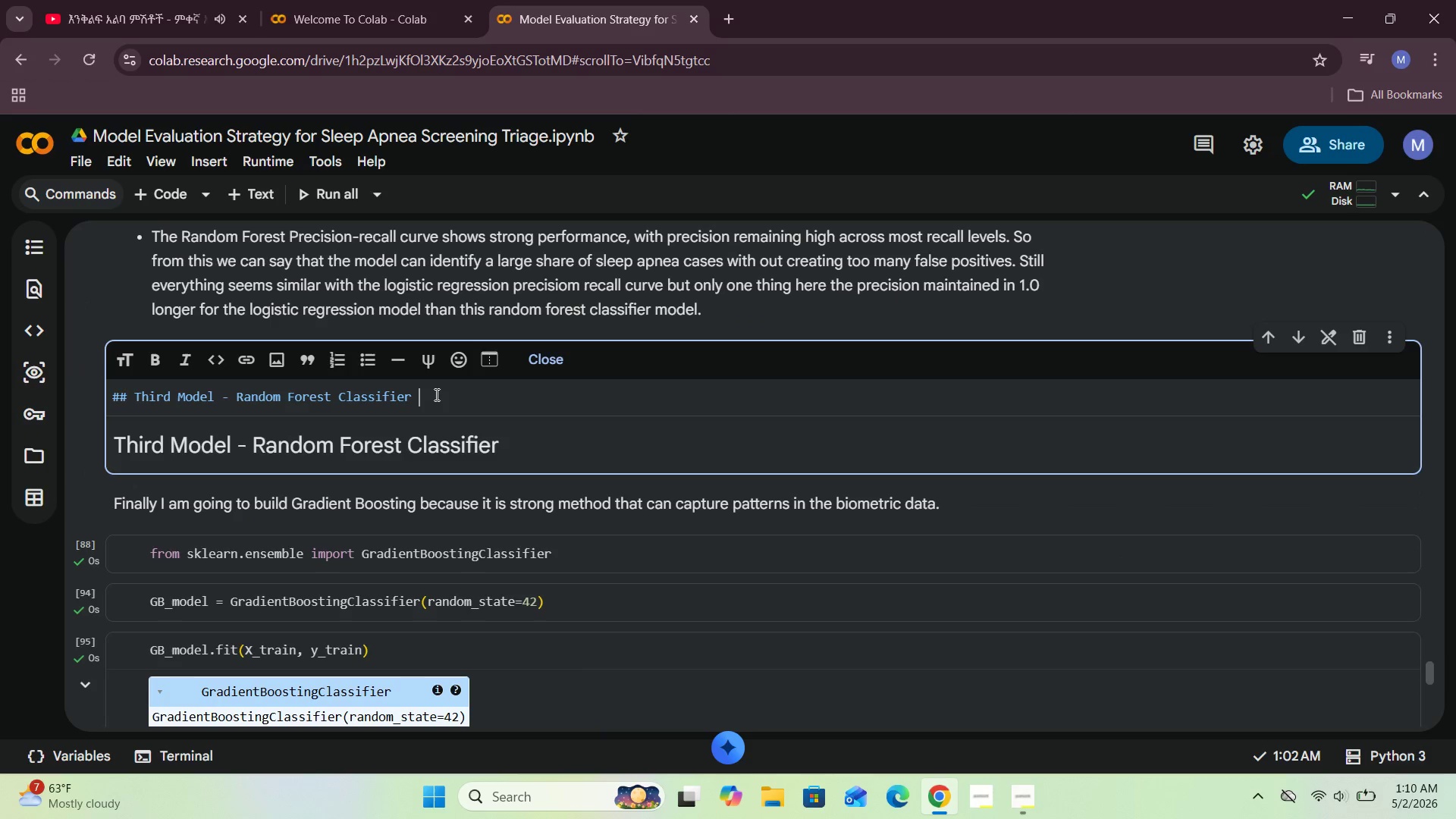 
type( Model)
 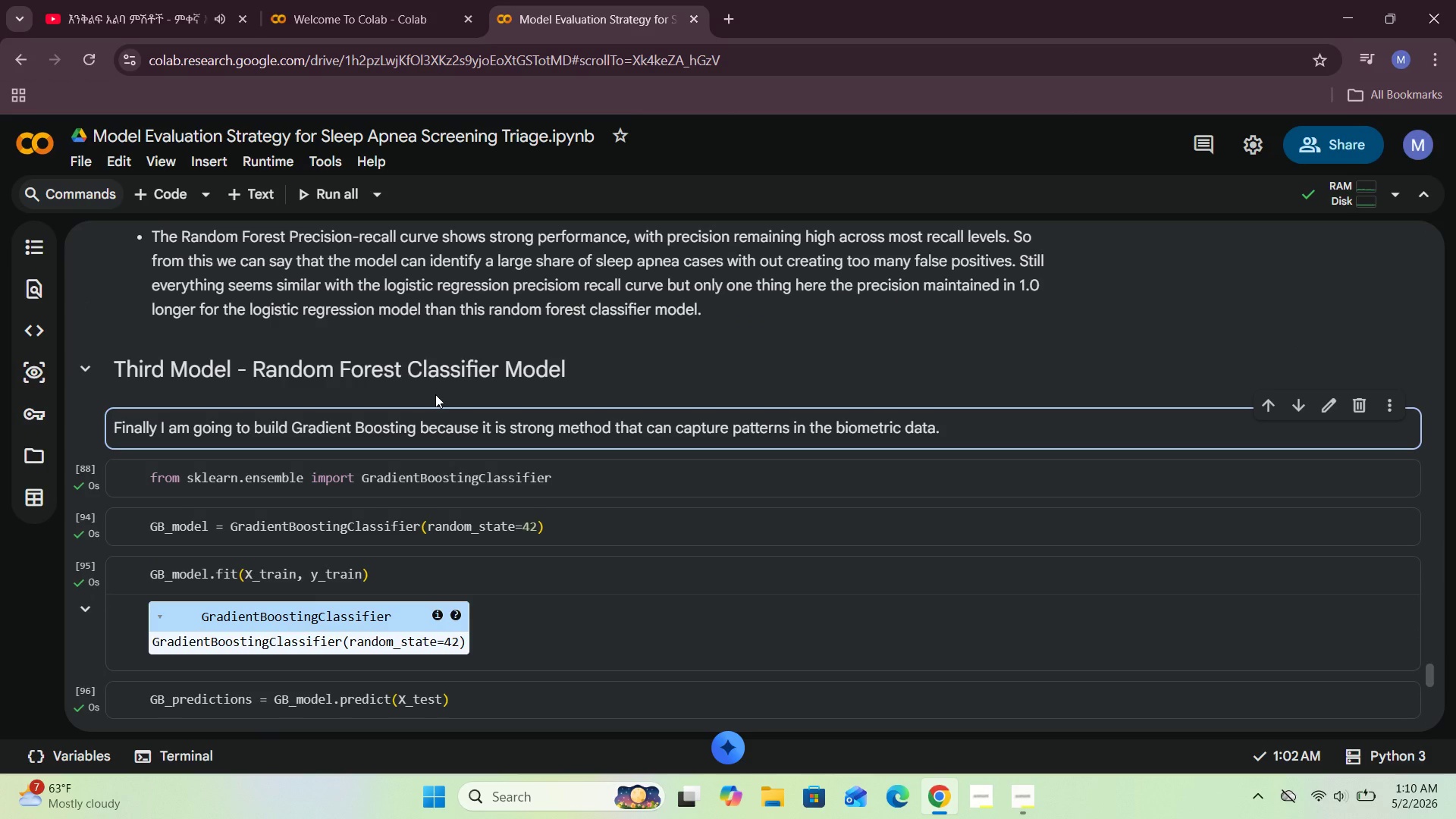 
key(Shift+Enter)
 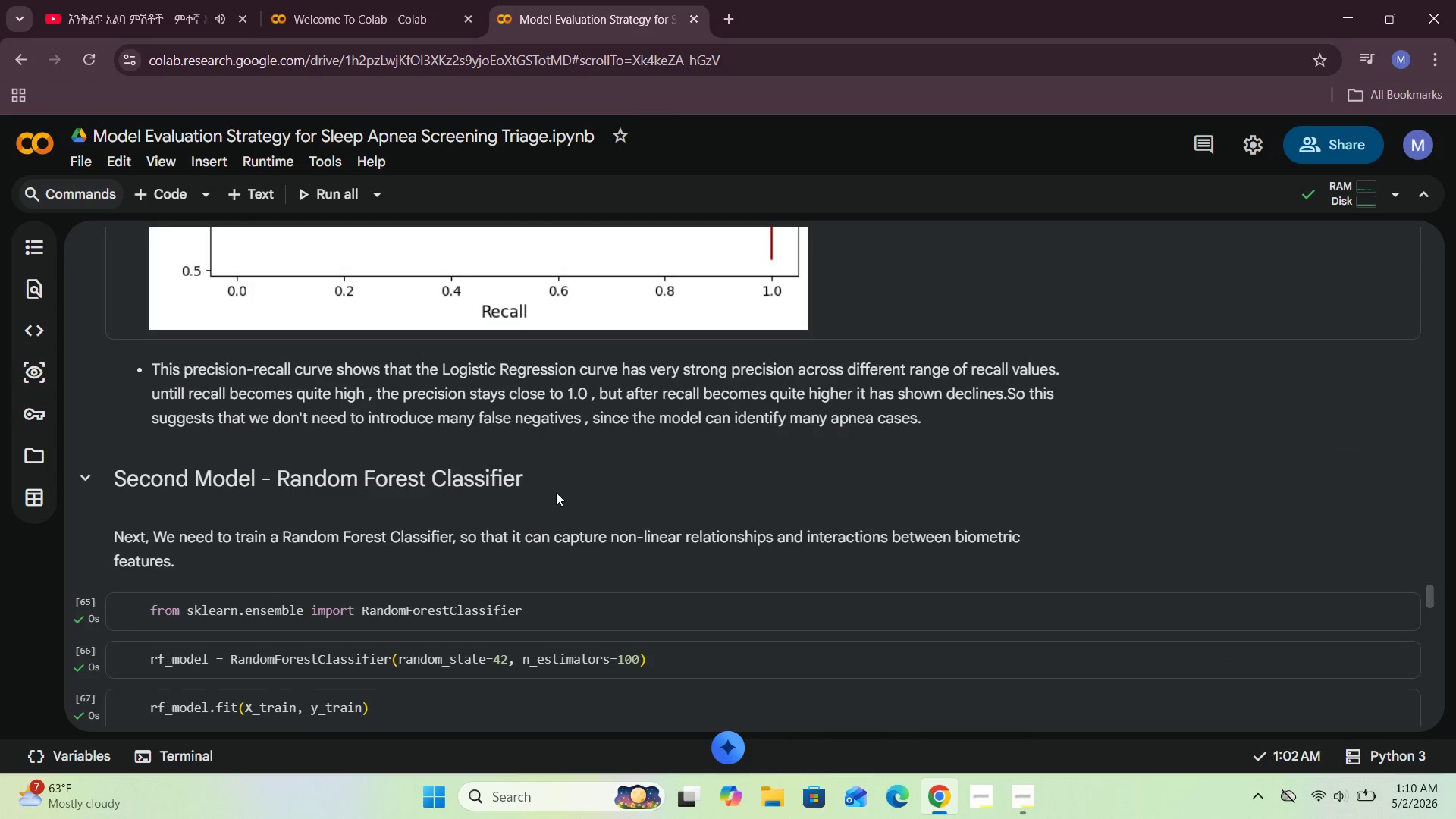 
wait(7.72)
 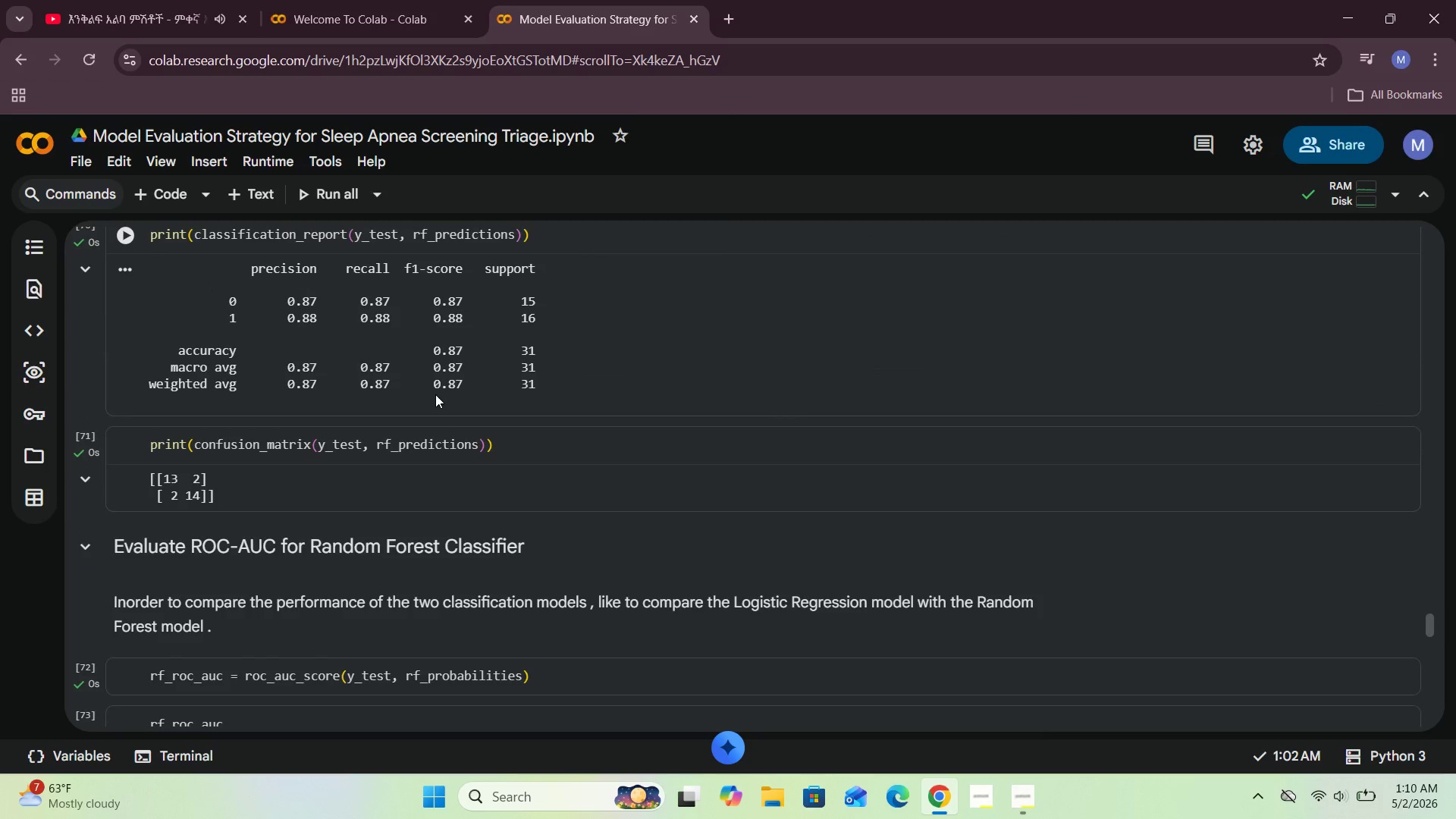 
double_click([577, 476])
 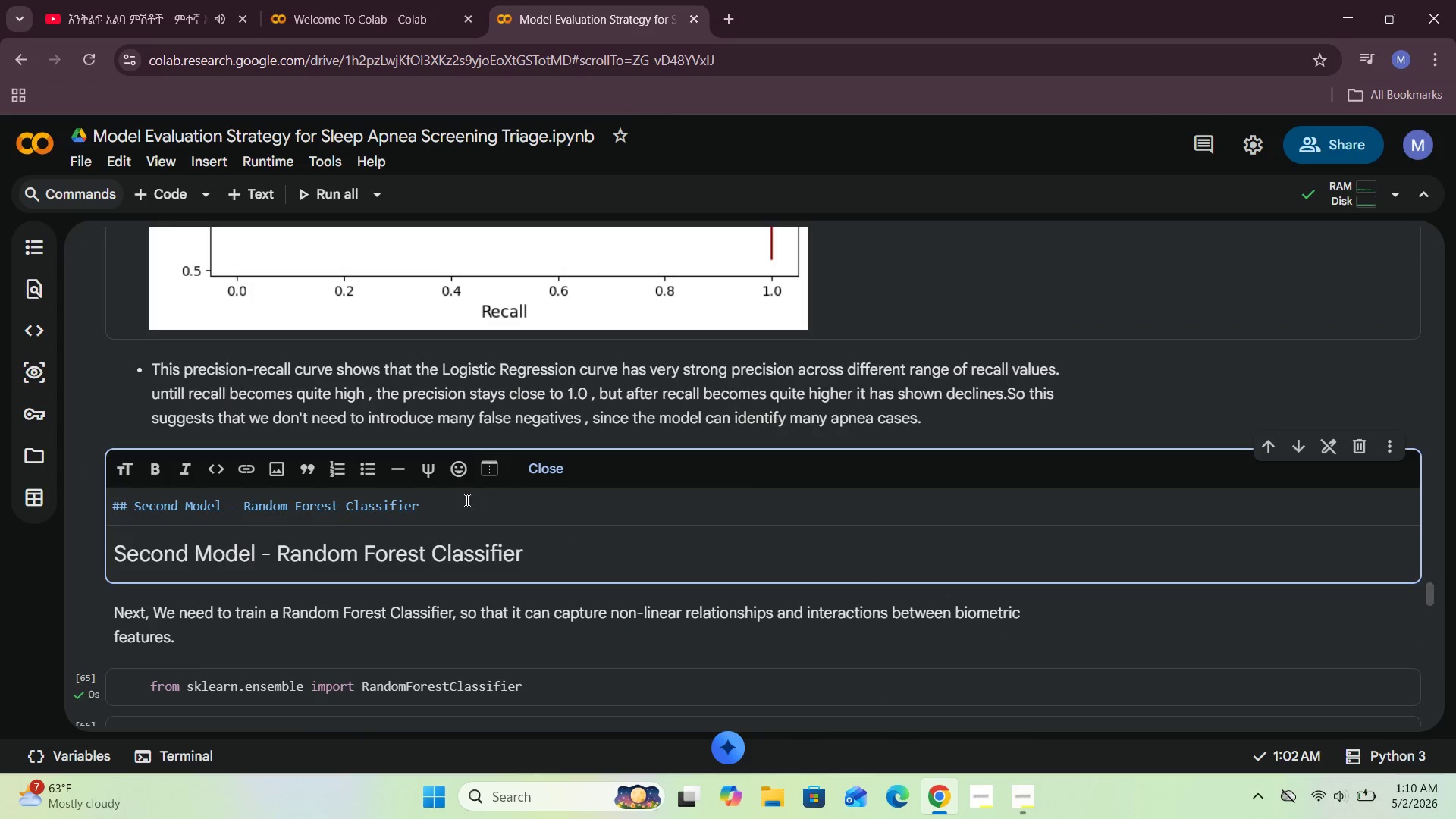 
left_click([463, 500])
 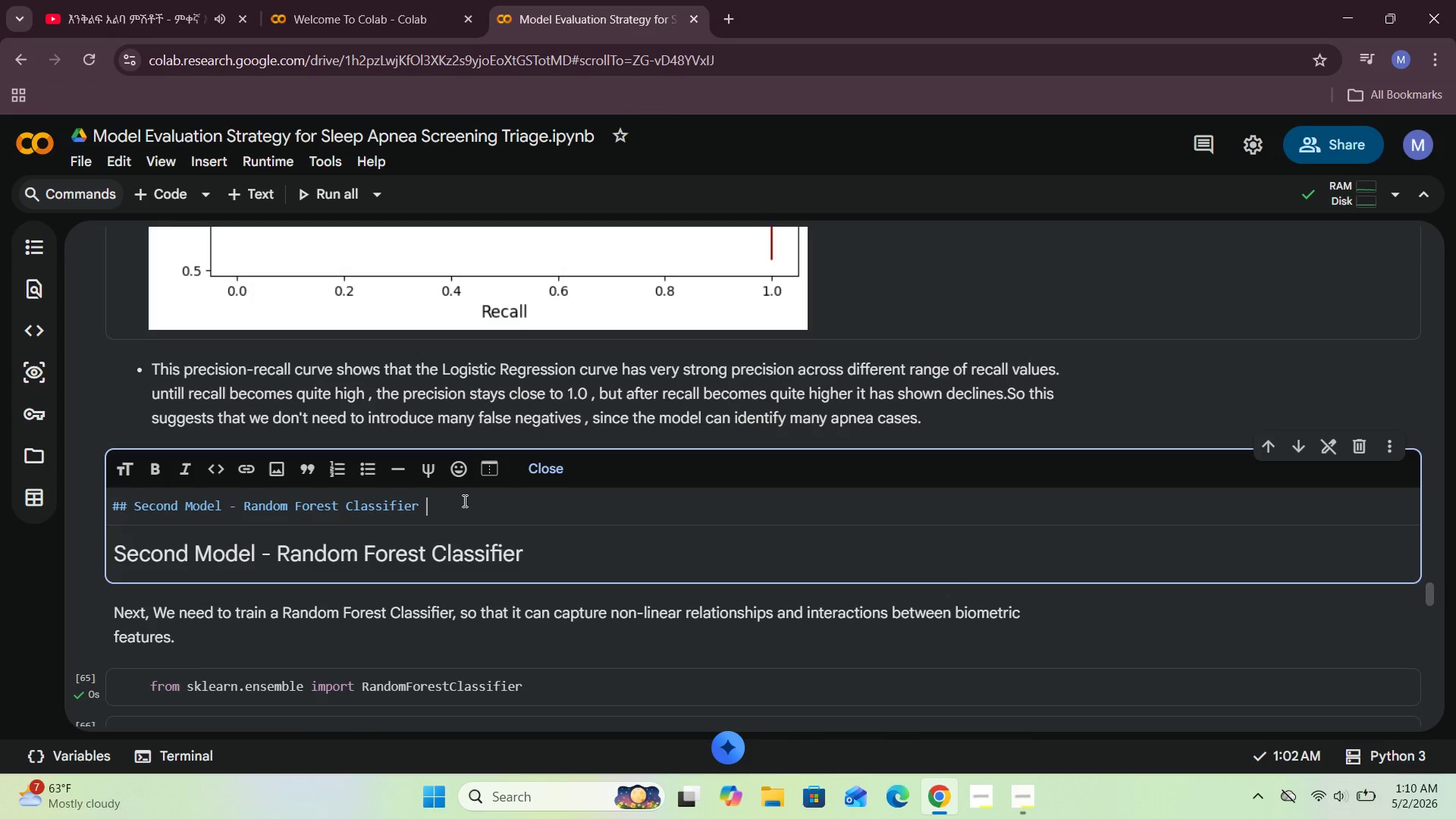 
type( Model)
 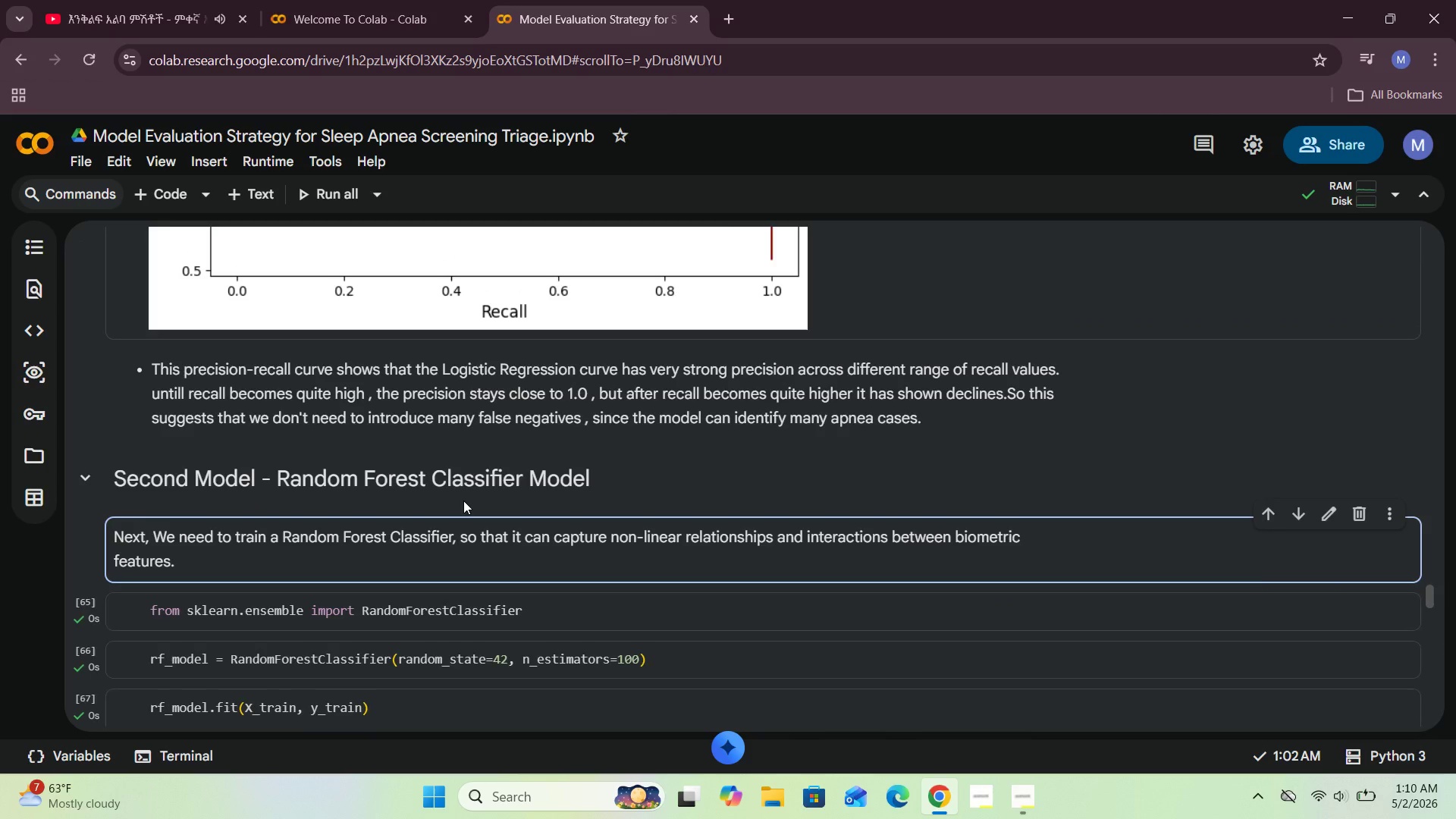 
key(Shift+Enter)
 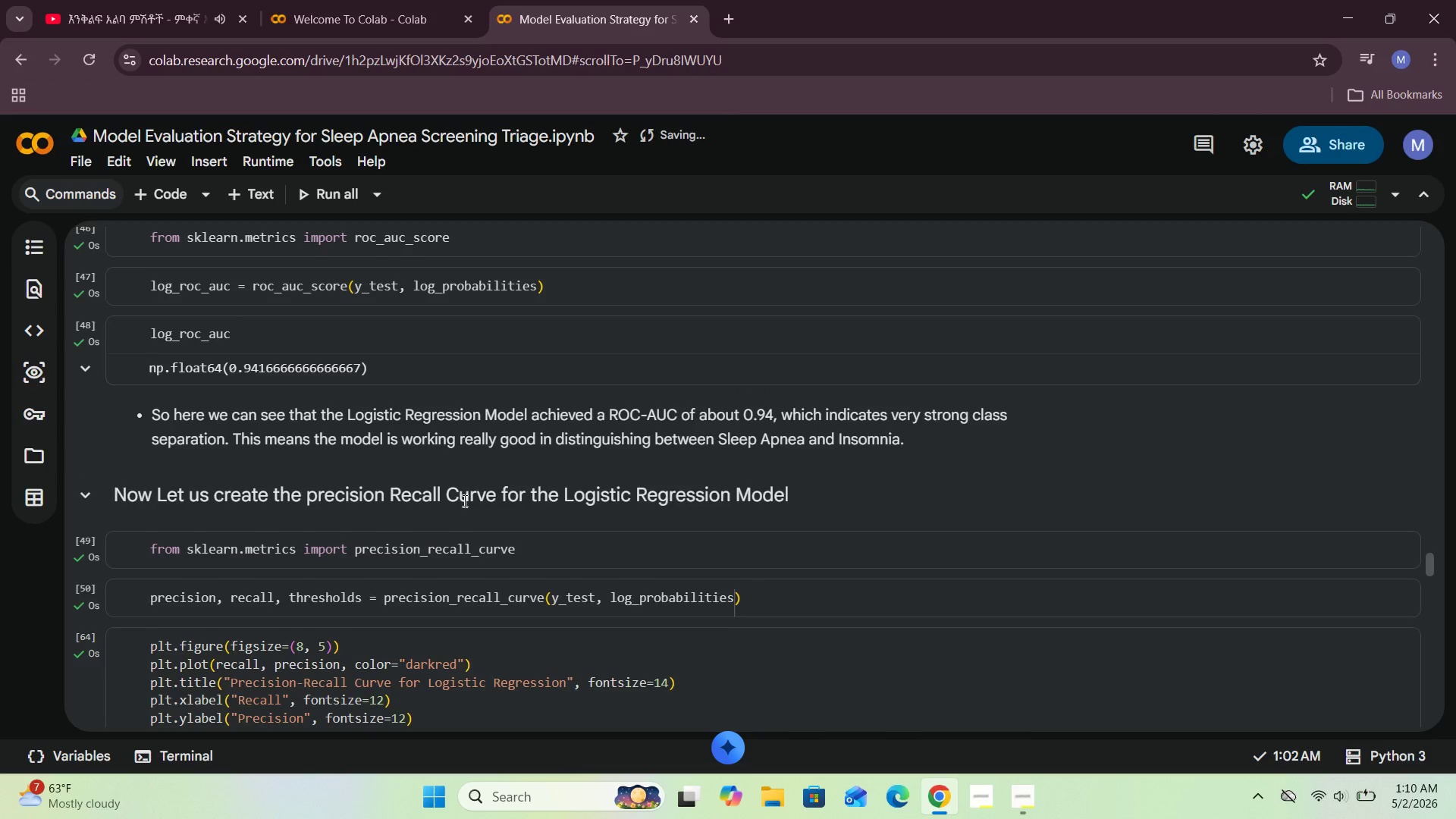 
mouse_move([633, 535])
 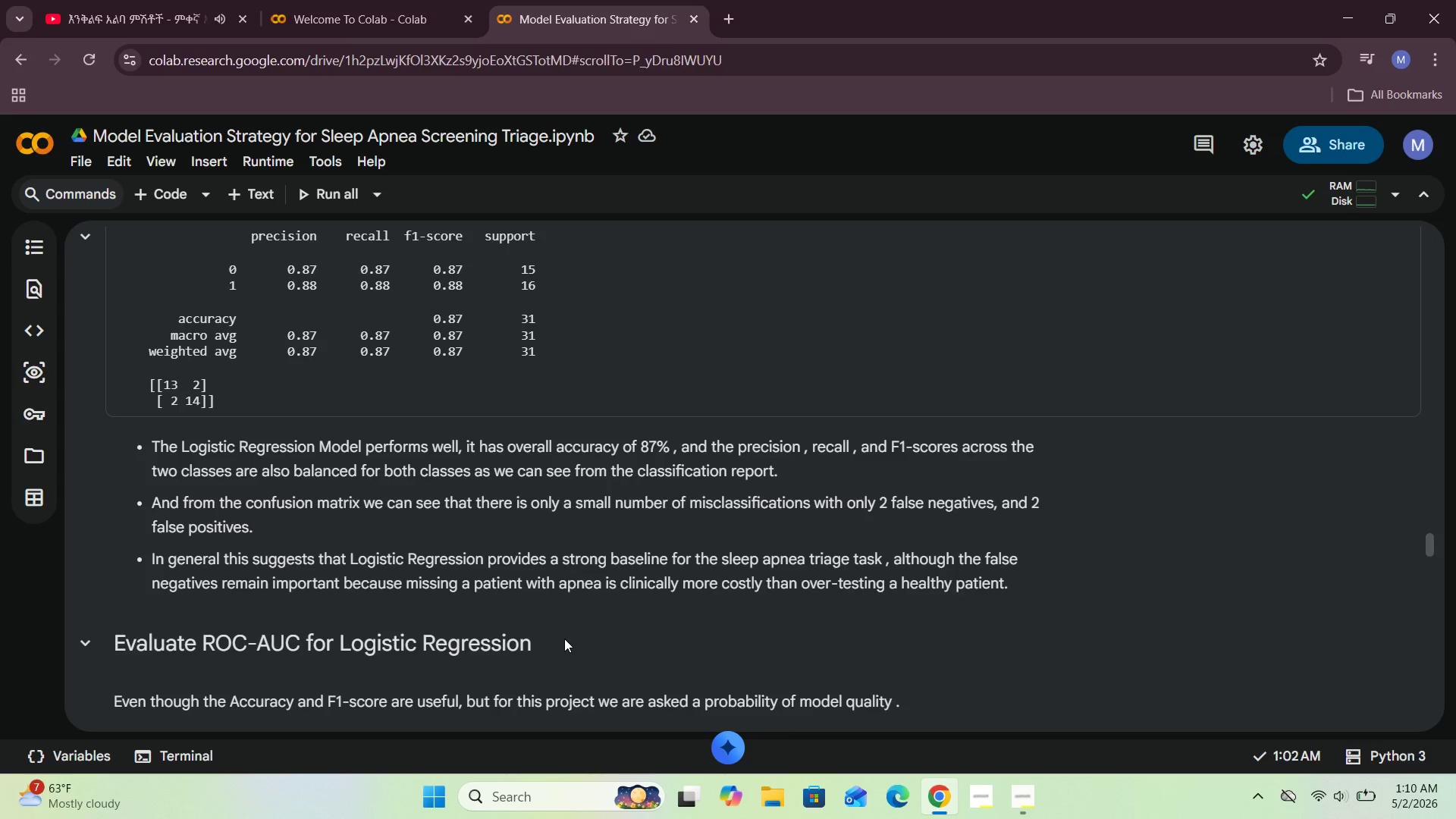 
double_click([564, 639])
 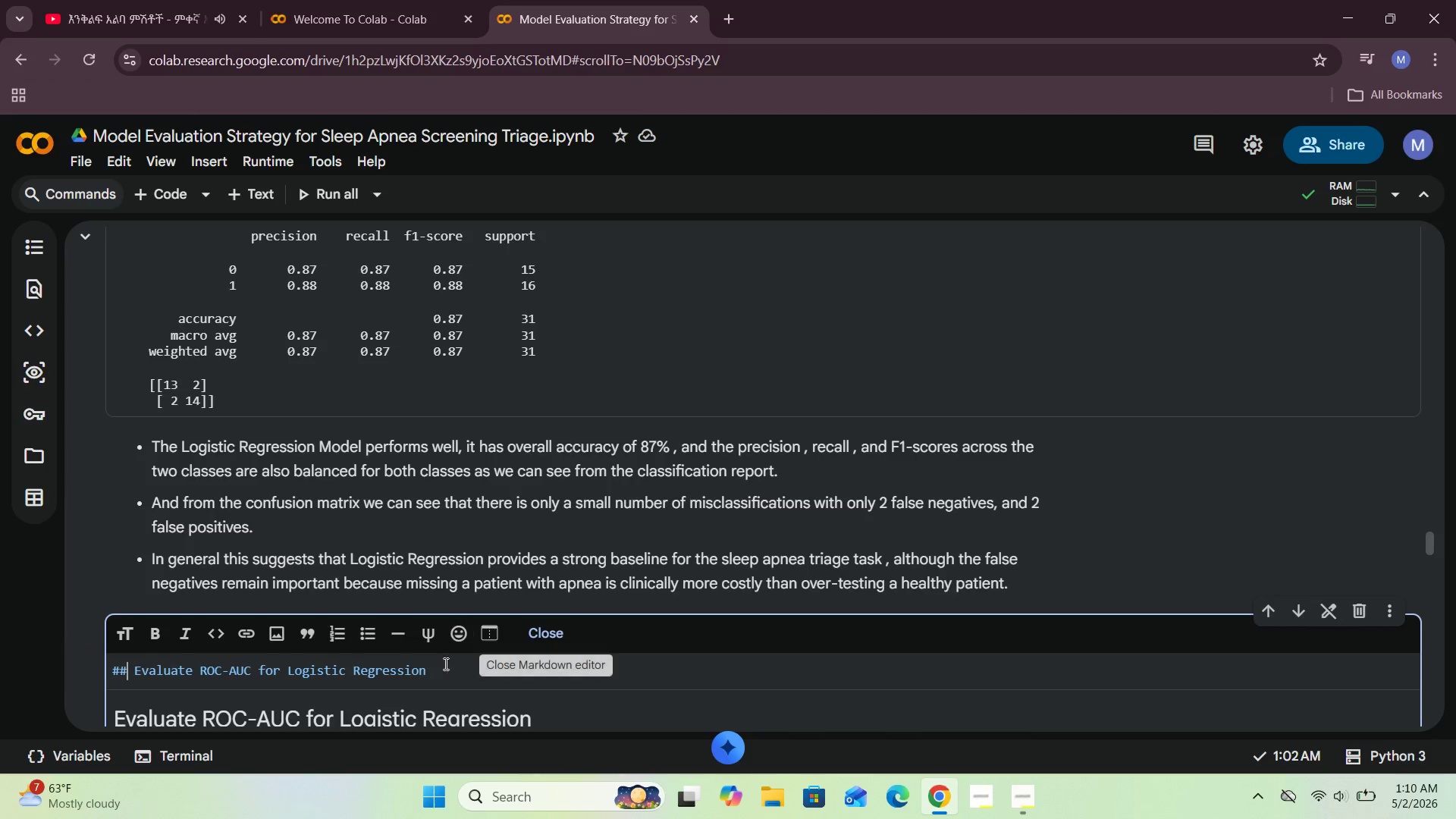 
key(Space)
 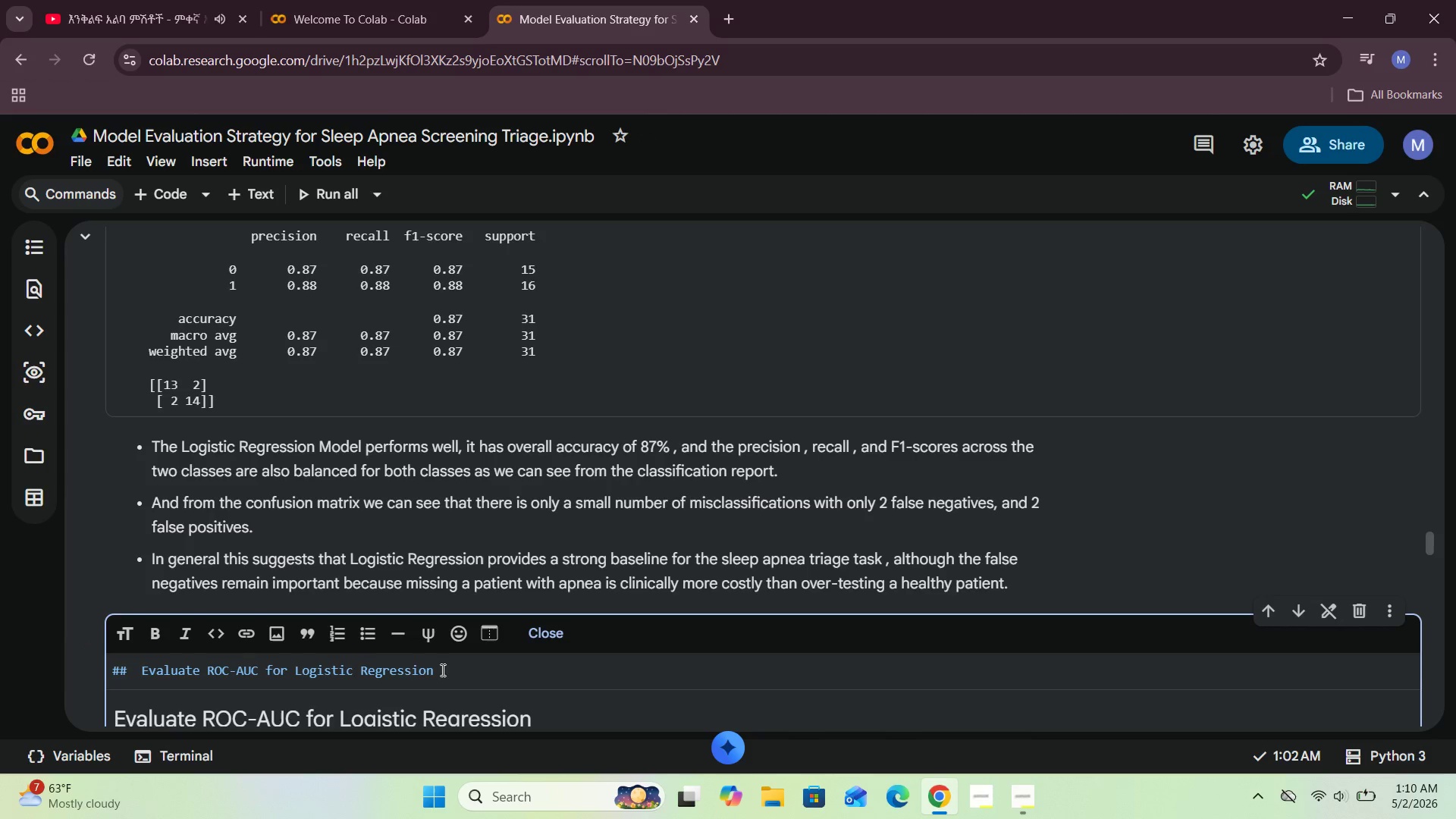 
key(Backspace)
 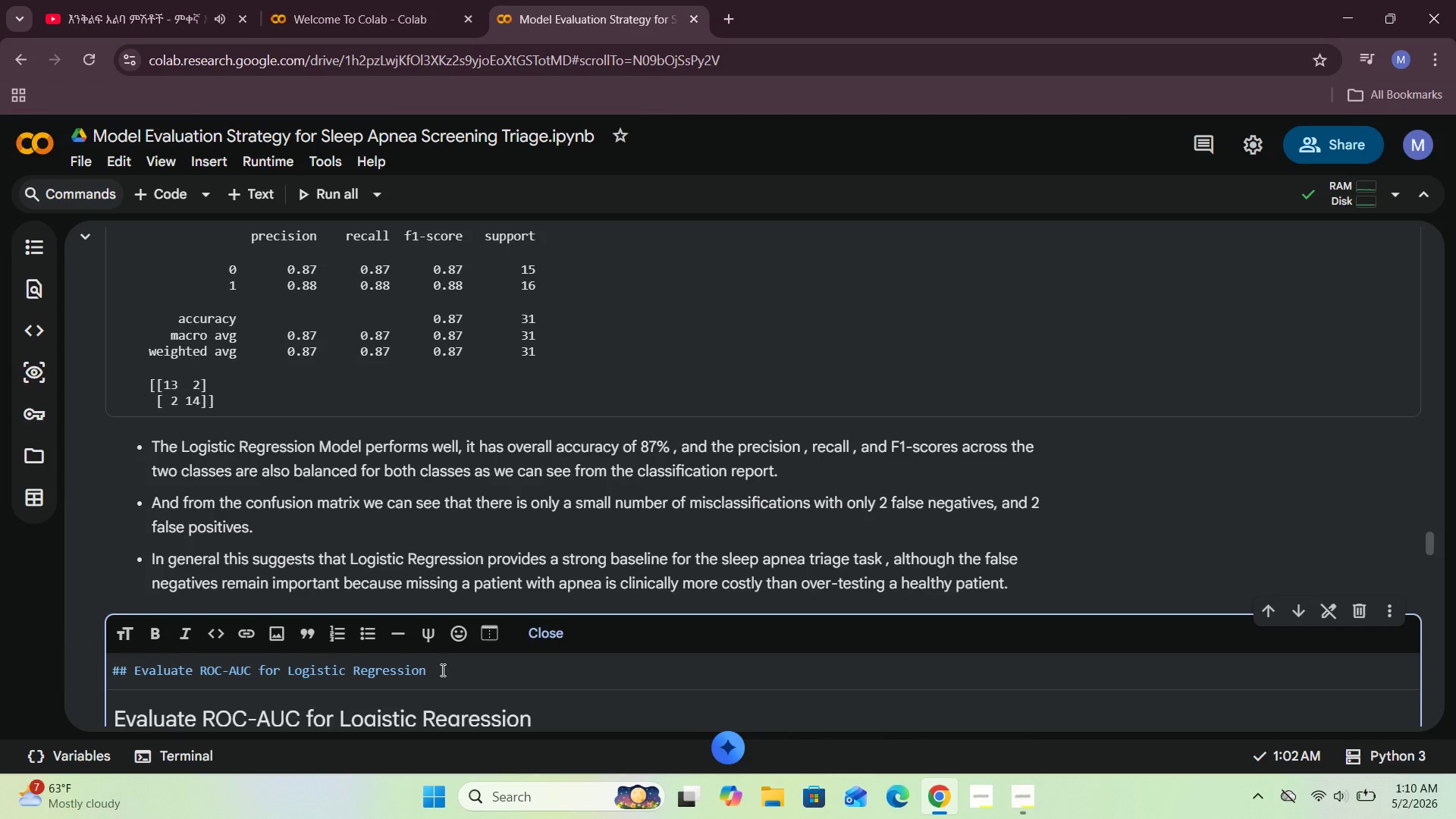 
hold_key(key=ArrowRight, duration=1.52)
 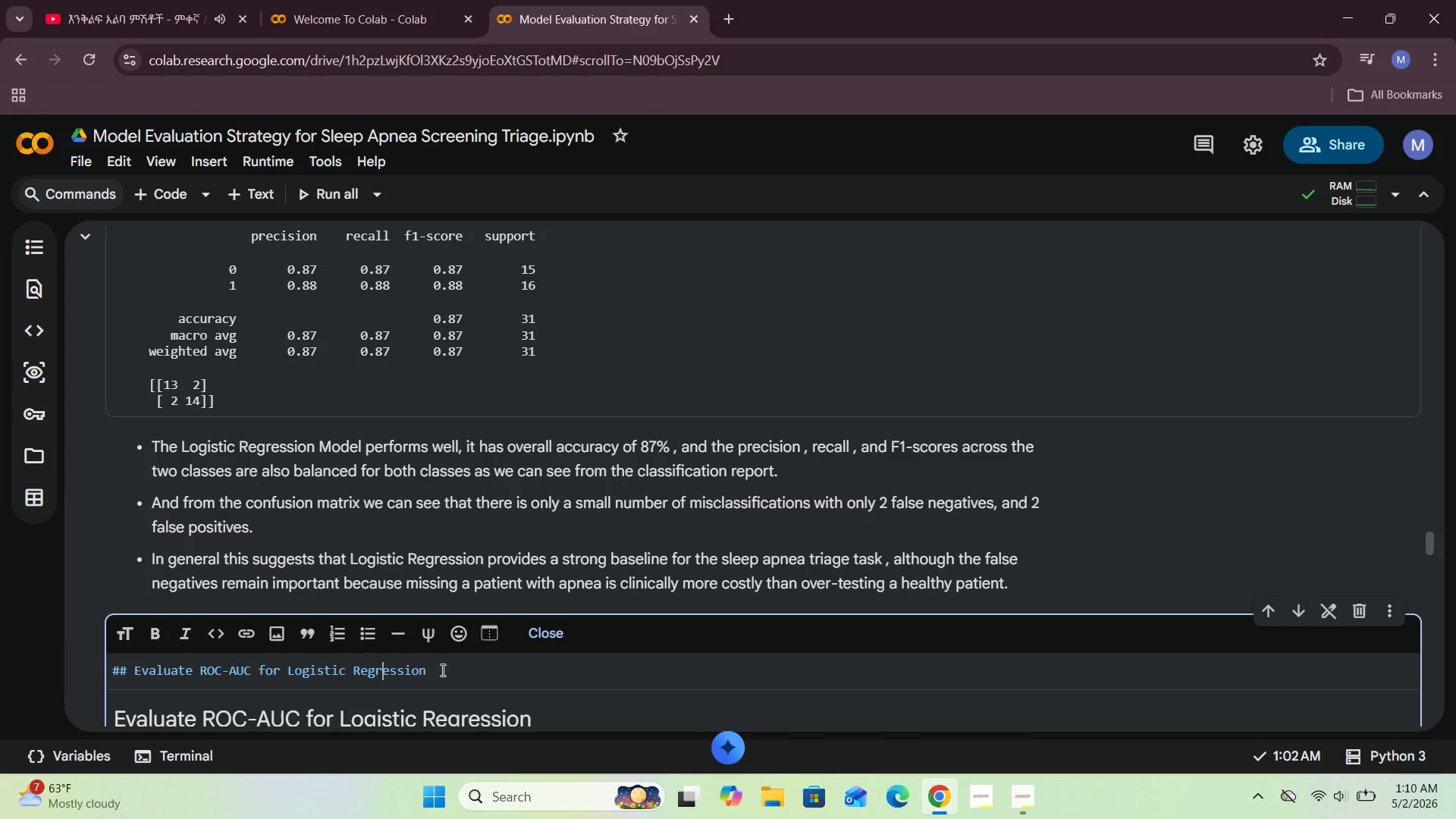 
key(ArrowRight)
 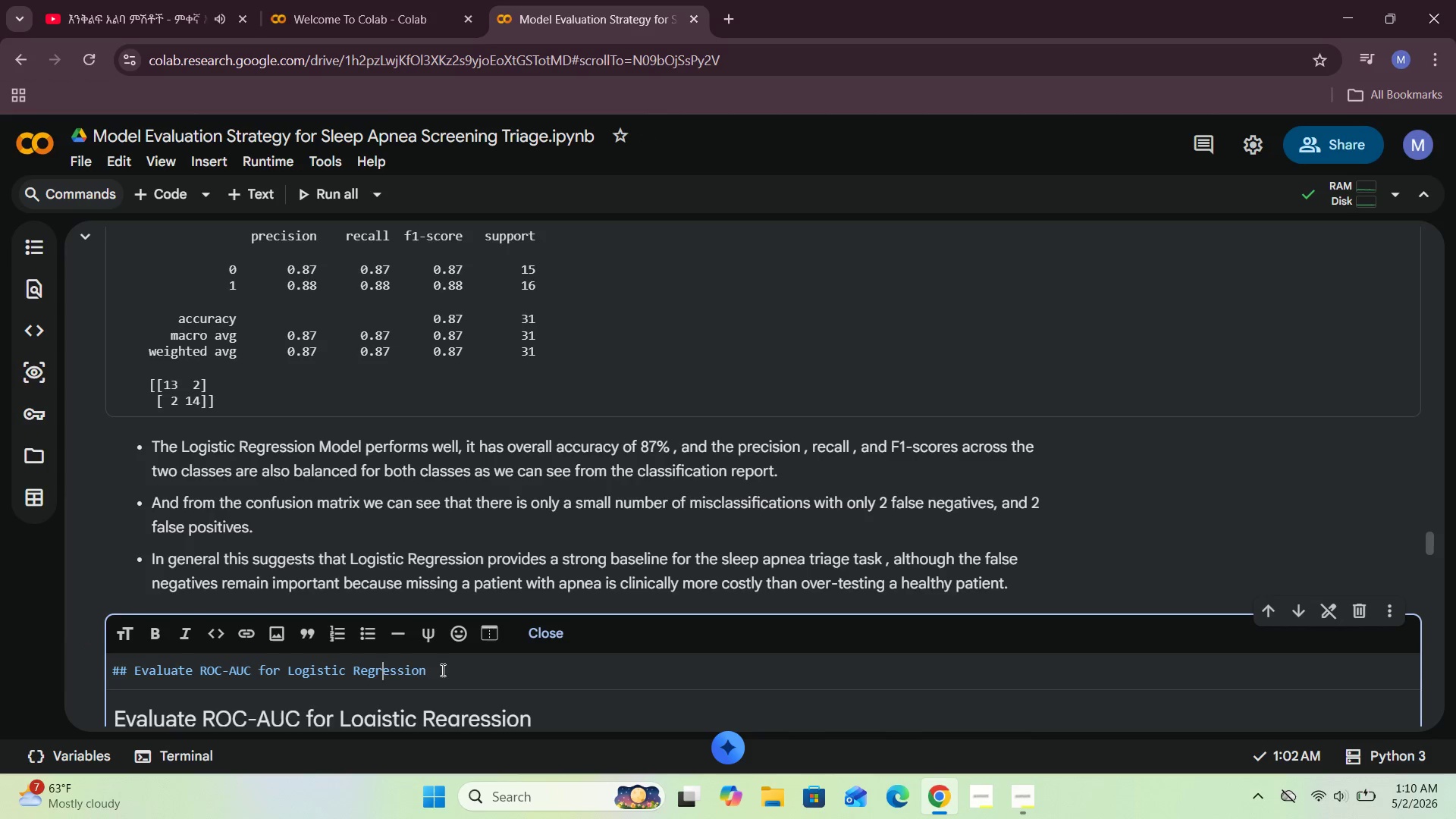 
key(ArrowRight)
 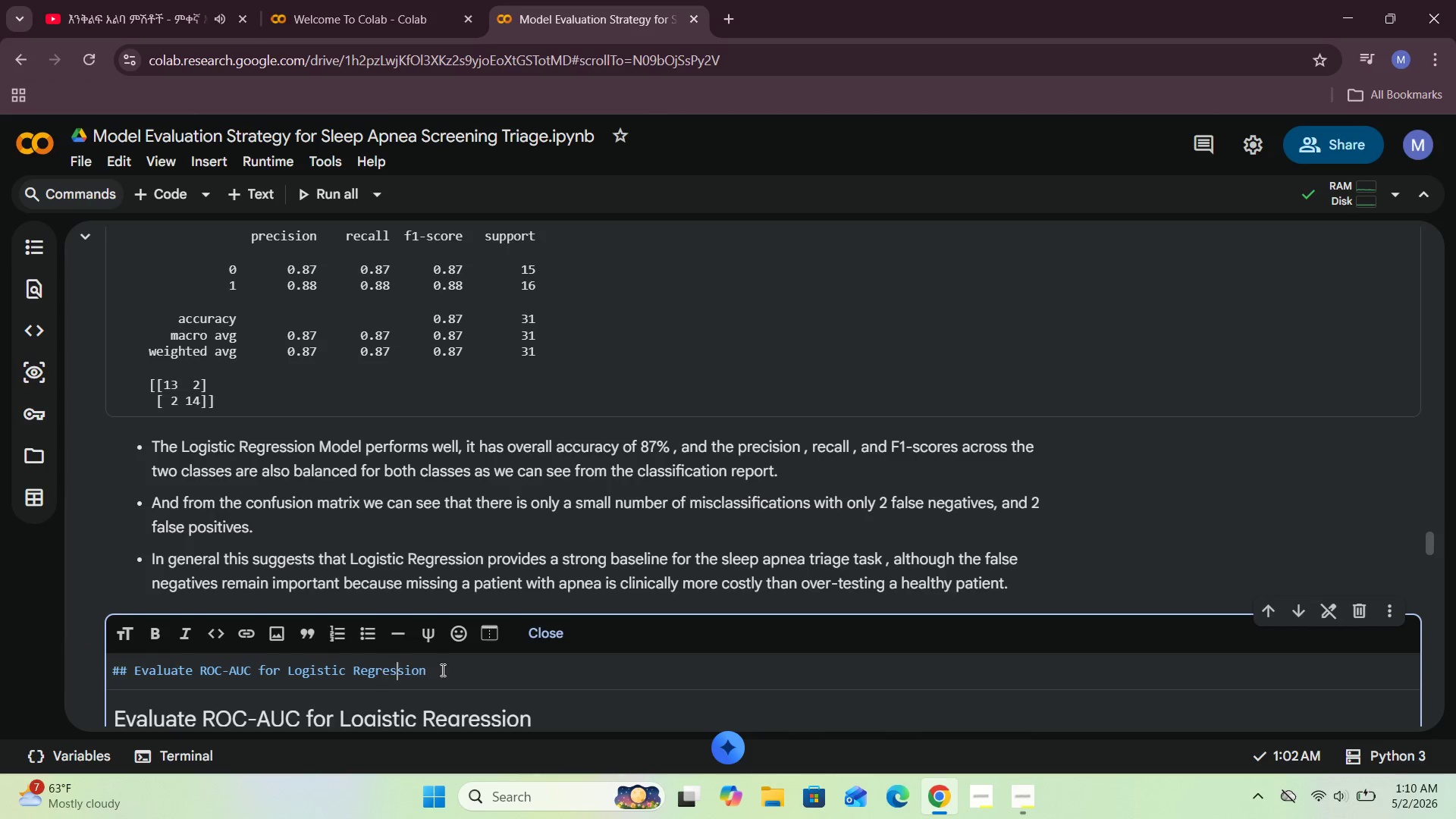 
key(ArrowRight)
 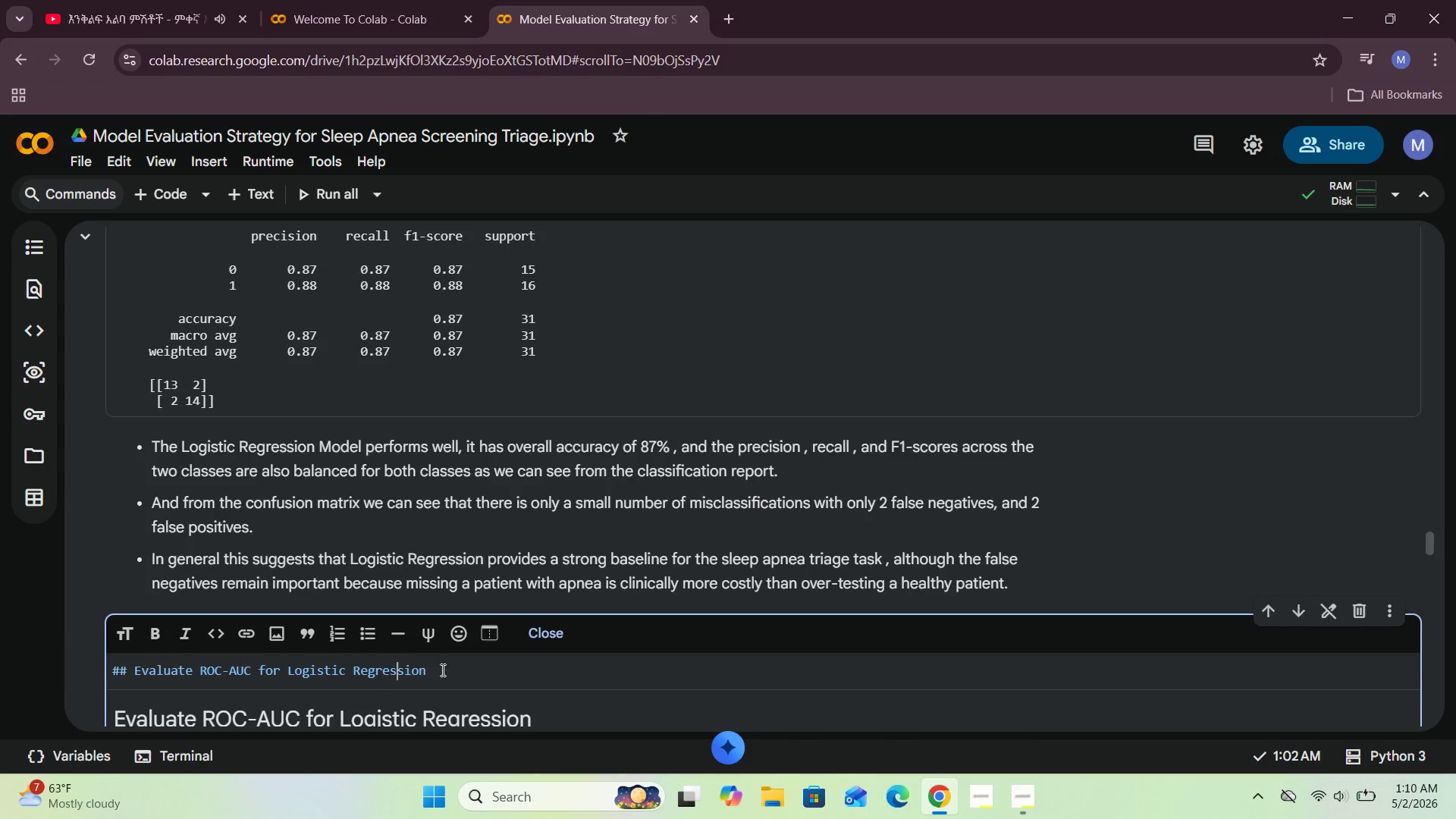 
key(ArrowRight)
 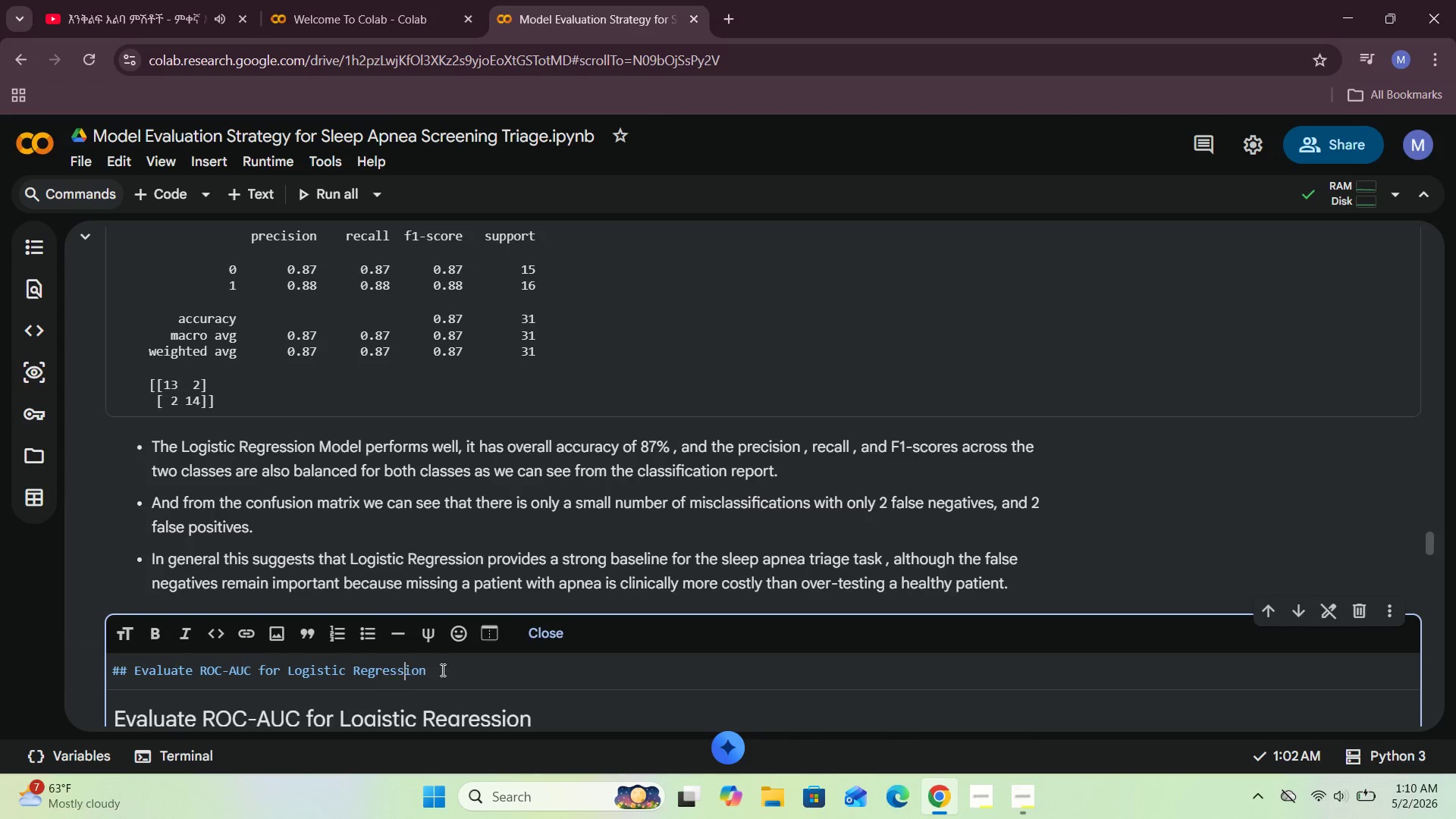 
key(ArrowRight)
 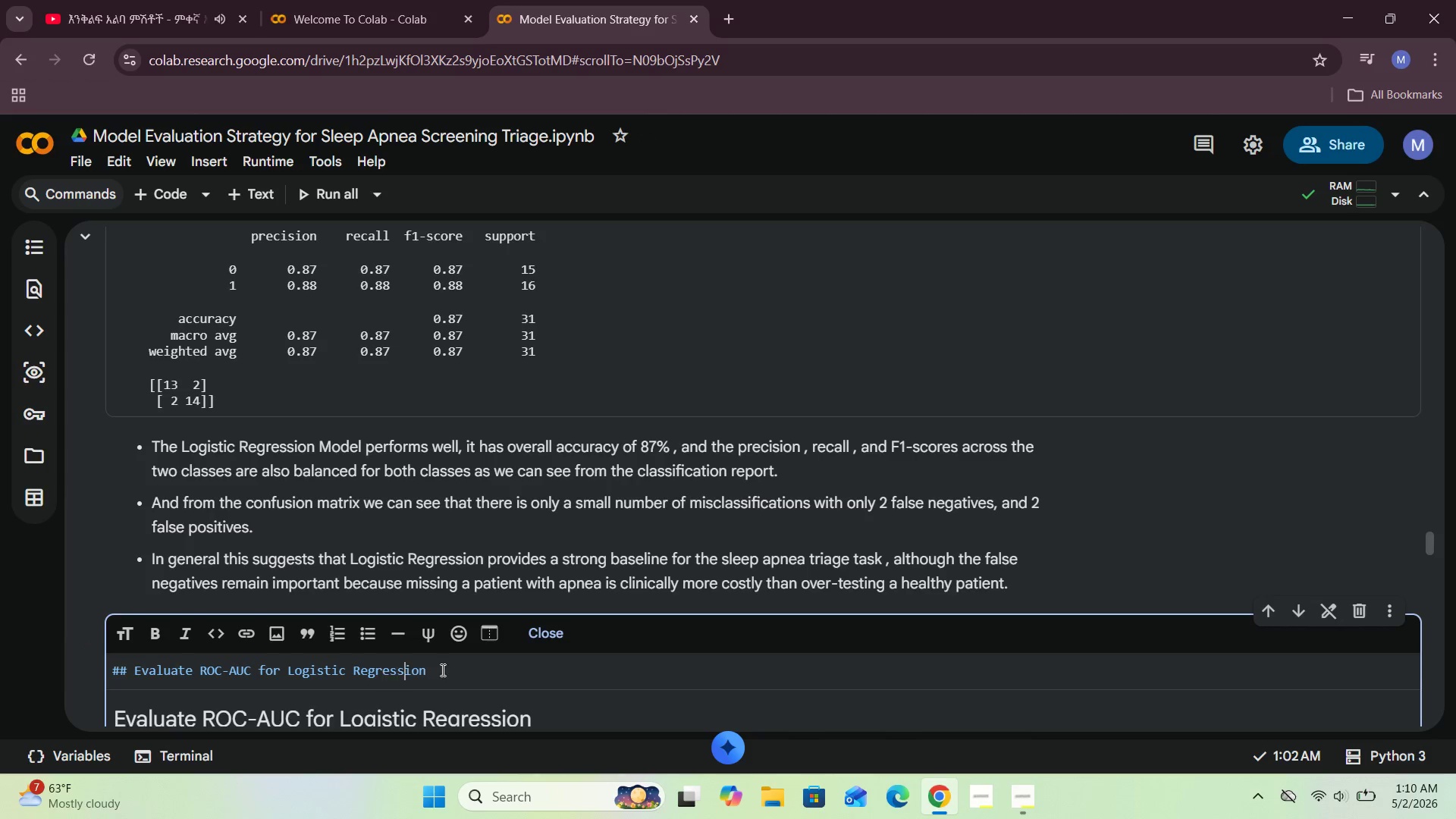 
key(ArrowRight)
 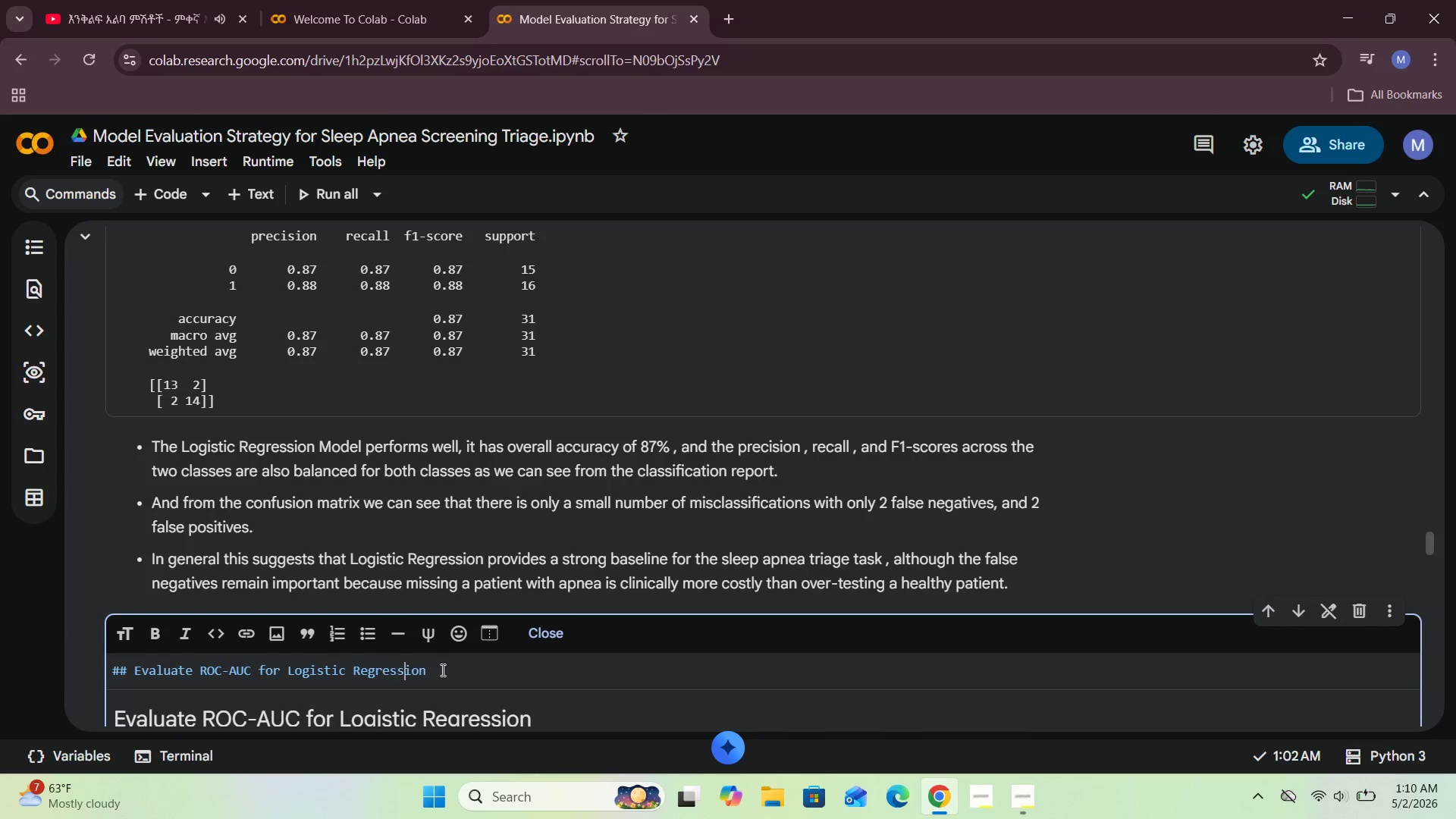 
key(ArrowRight)
 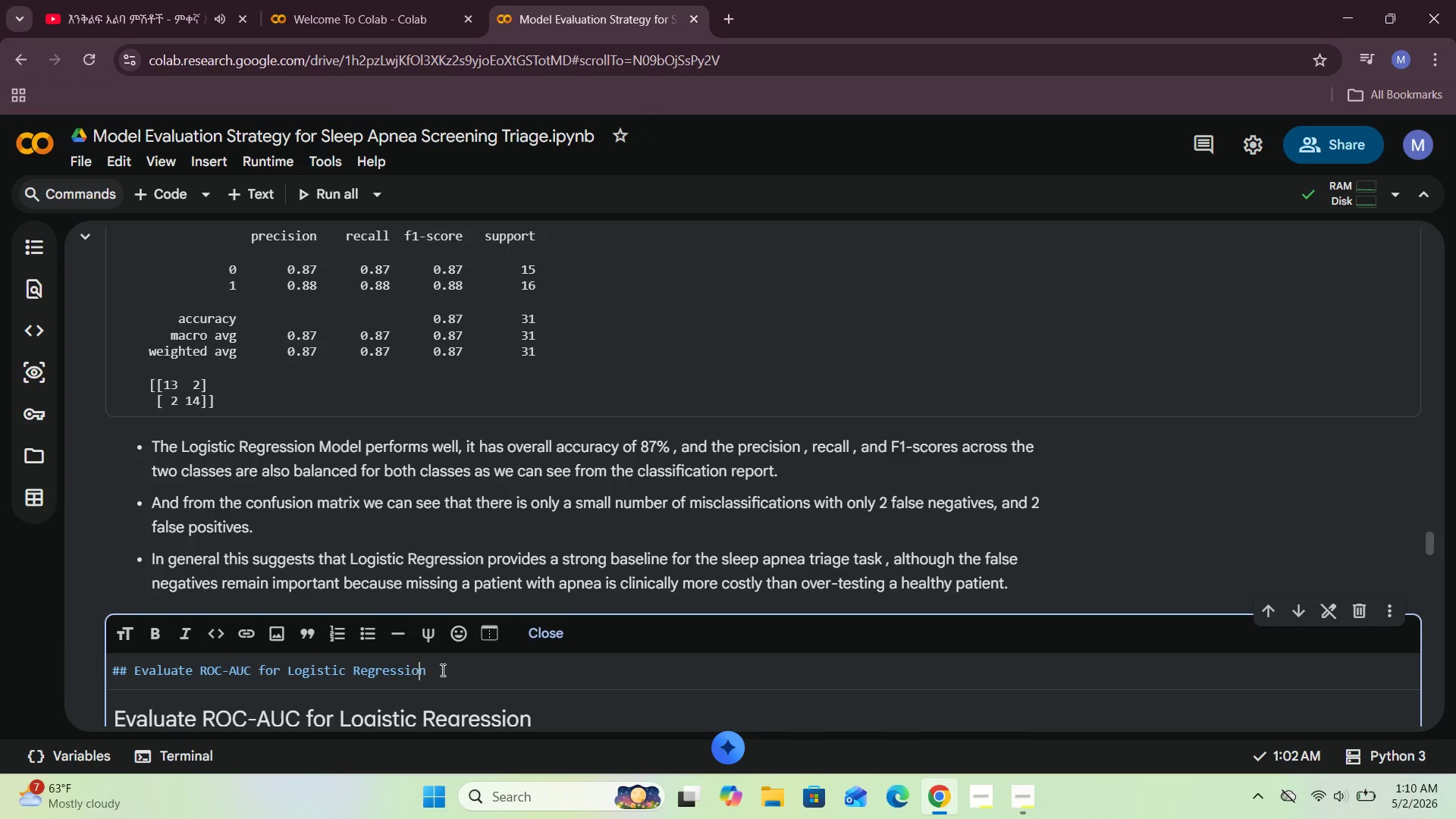 
key(ArrowRight)
 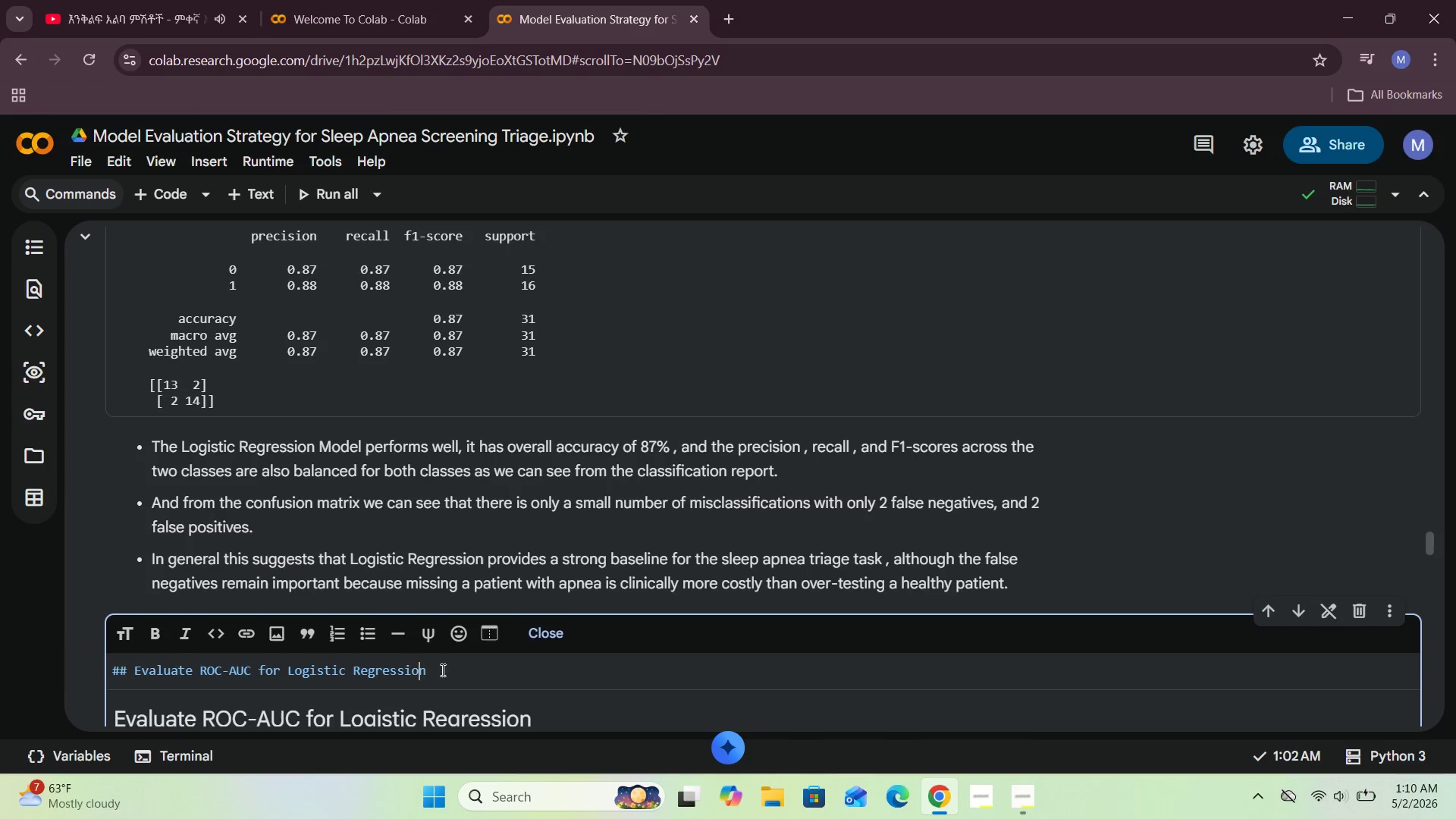 
key(ArrowRight)
 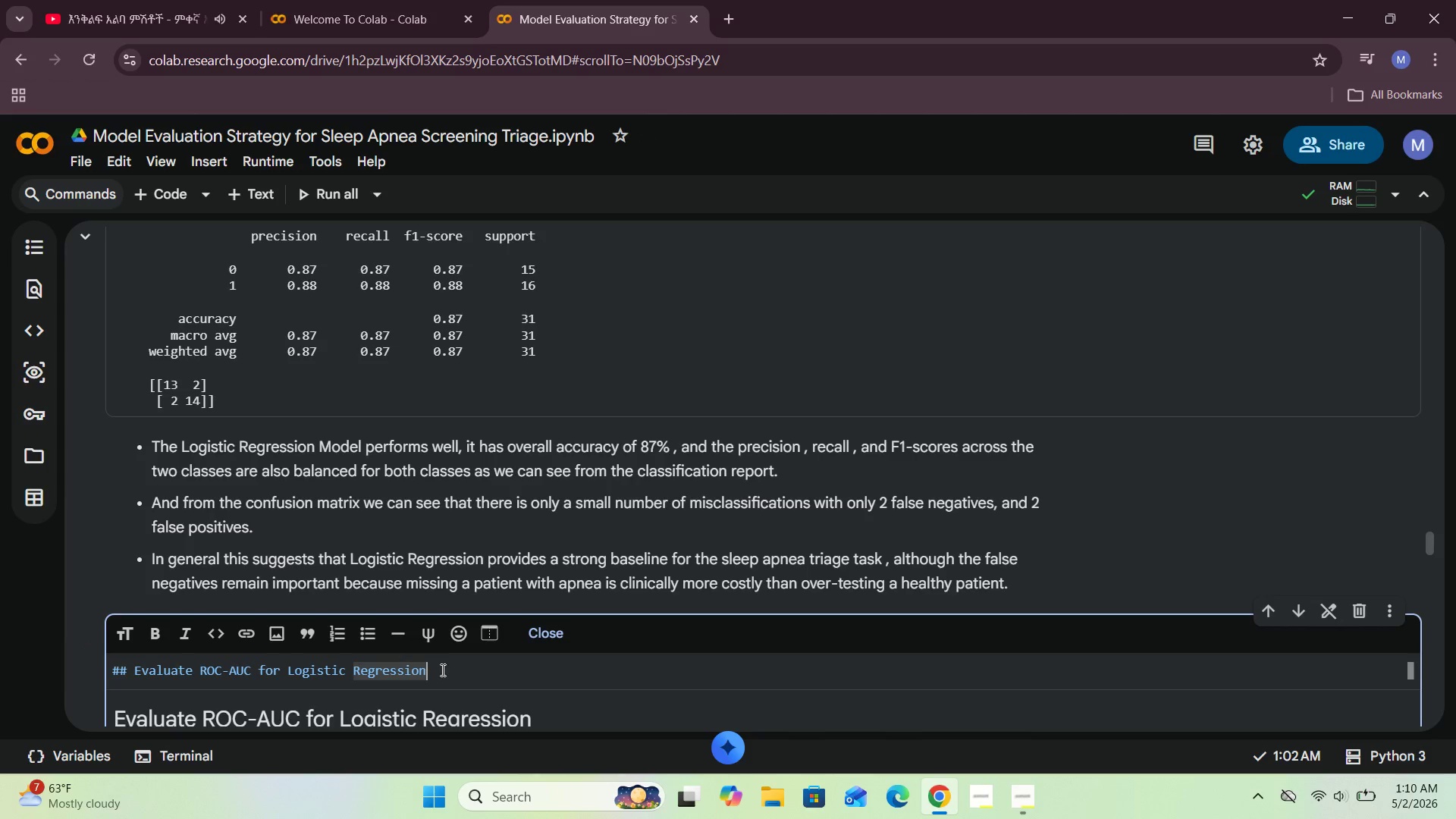 
type( Model)
 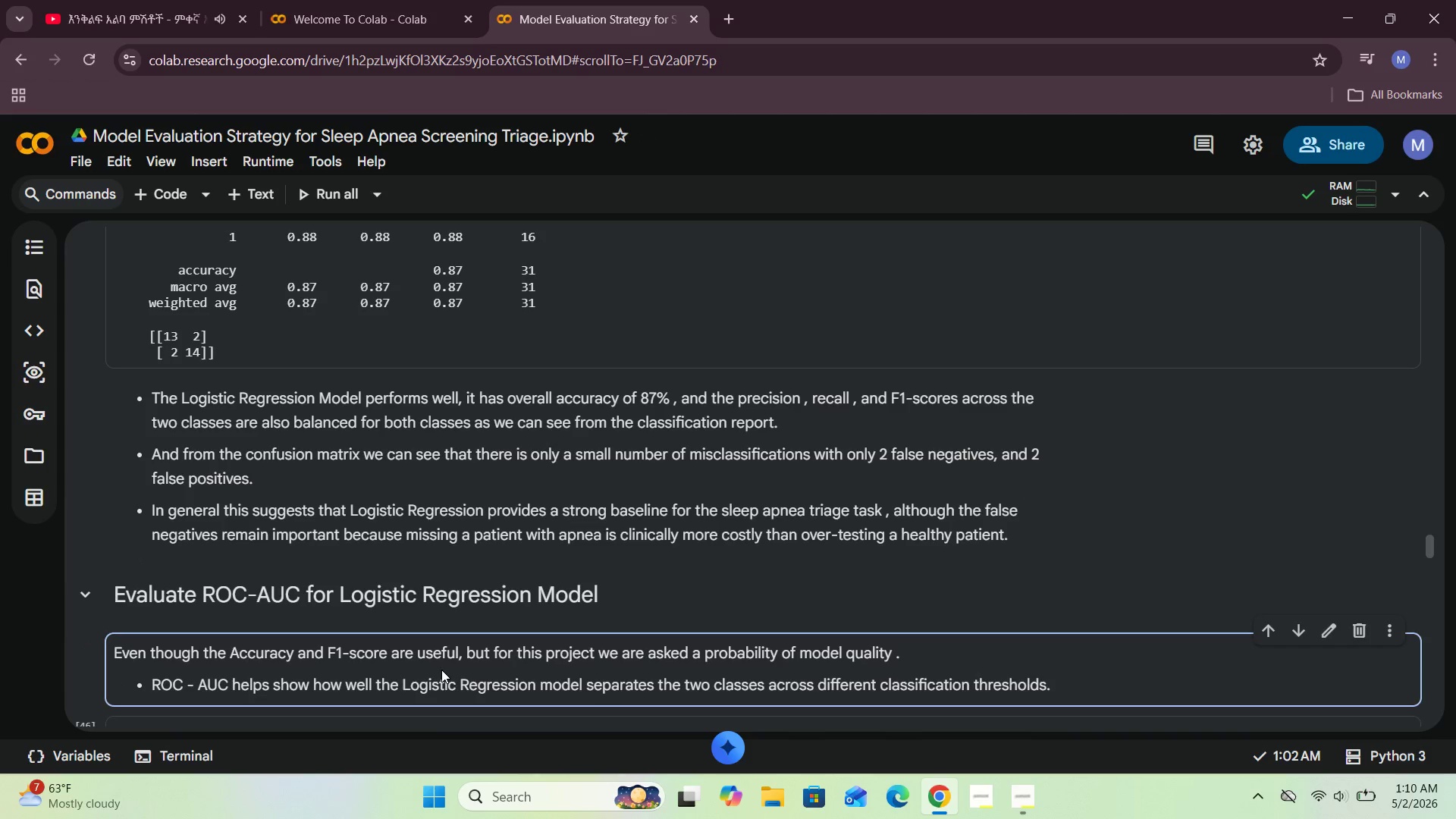 
key(Shift+Enter)
 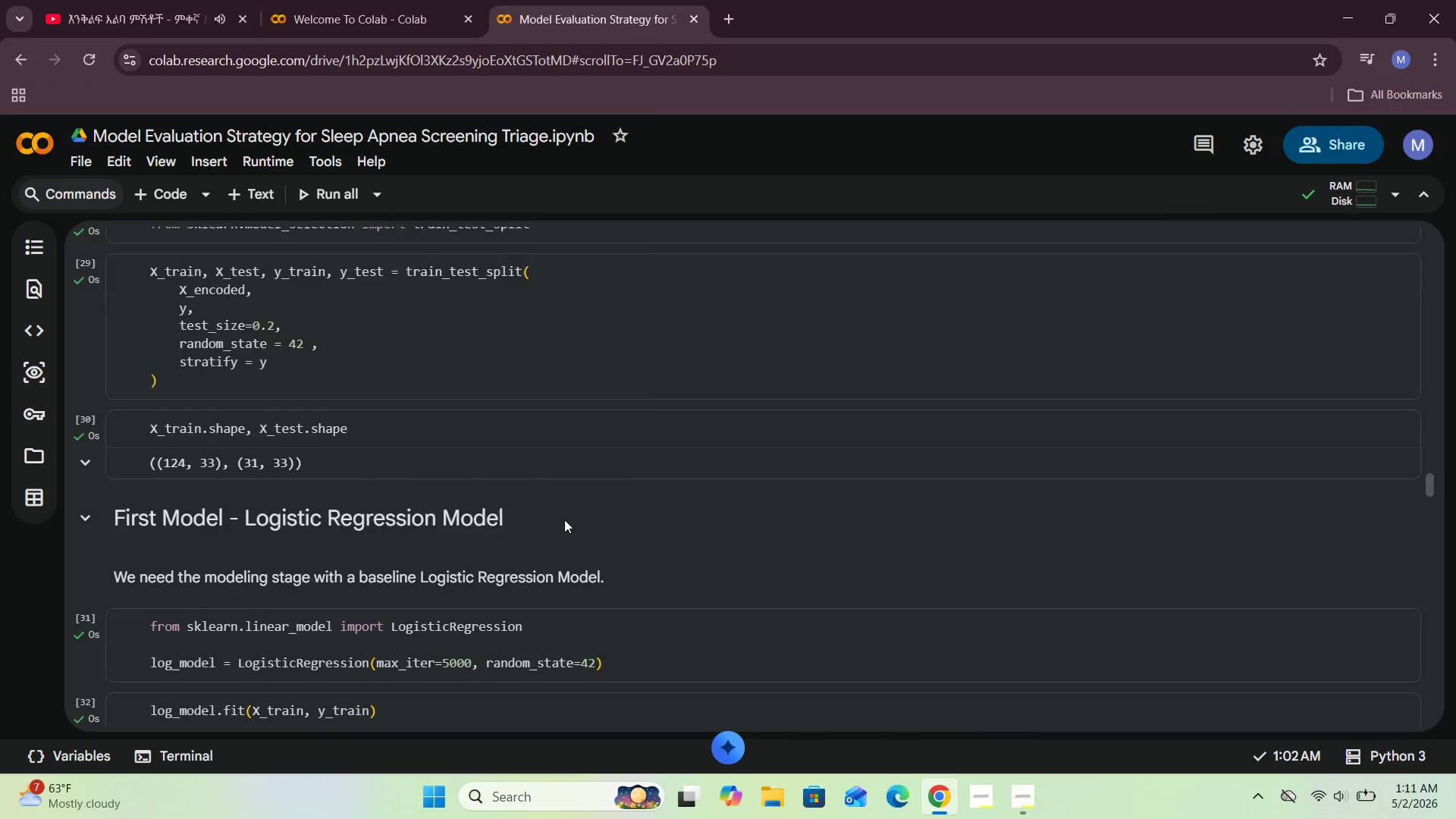 
wait(10.17)
 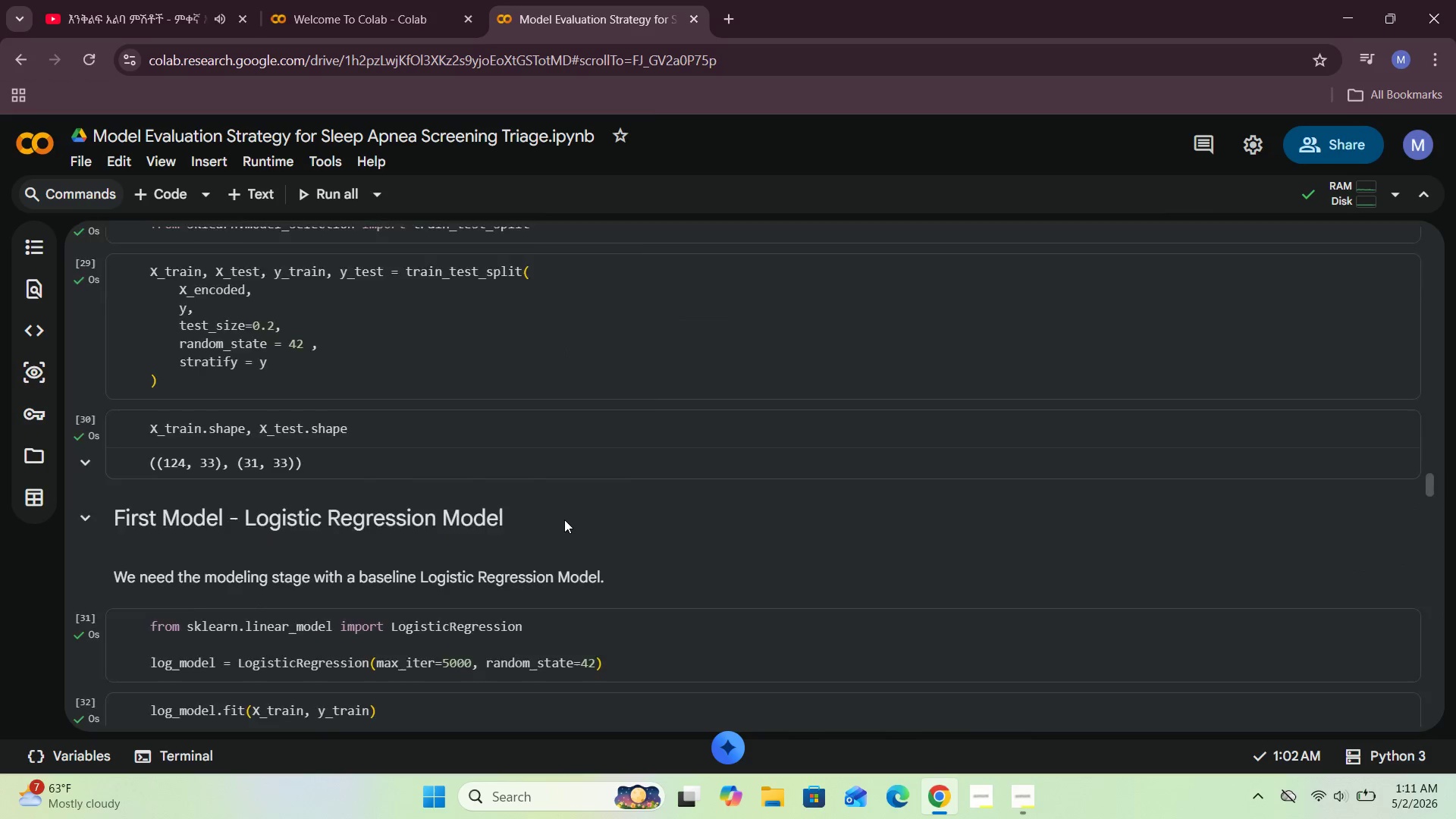 
left_click([209, 475])
 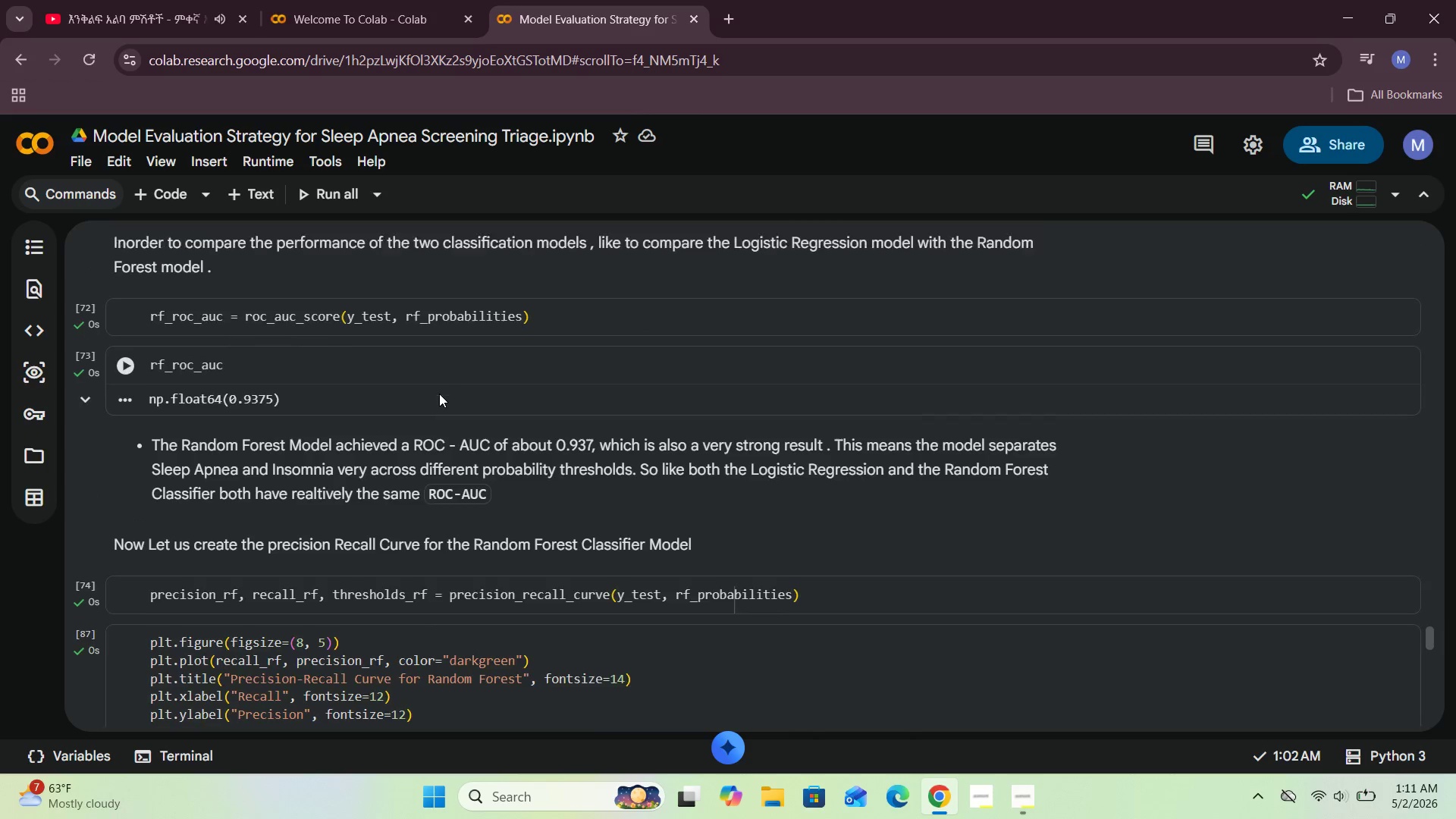 
wait(16.53)
 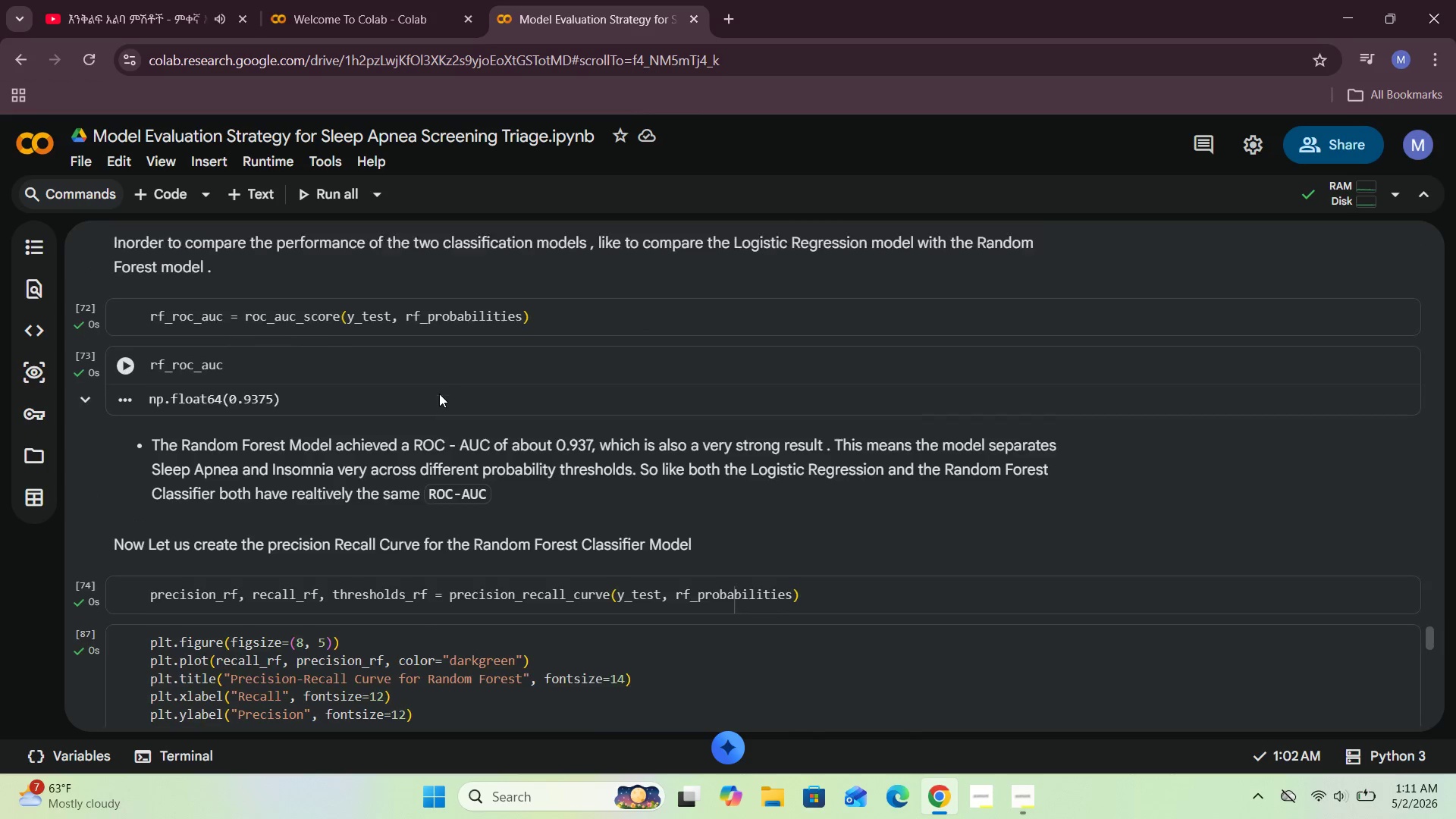 
left_click_drag(start_coordinate=[115, 313], to_coordinate=[567, 338])
 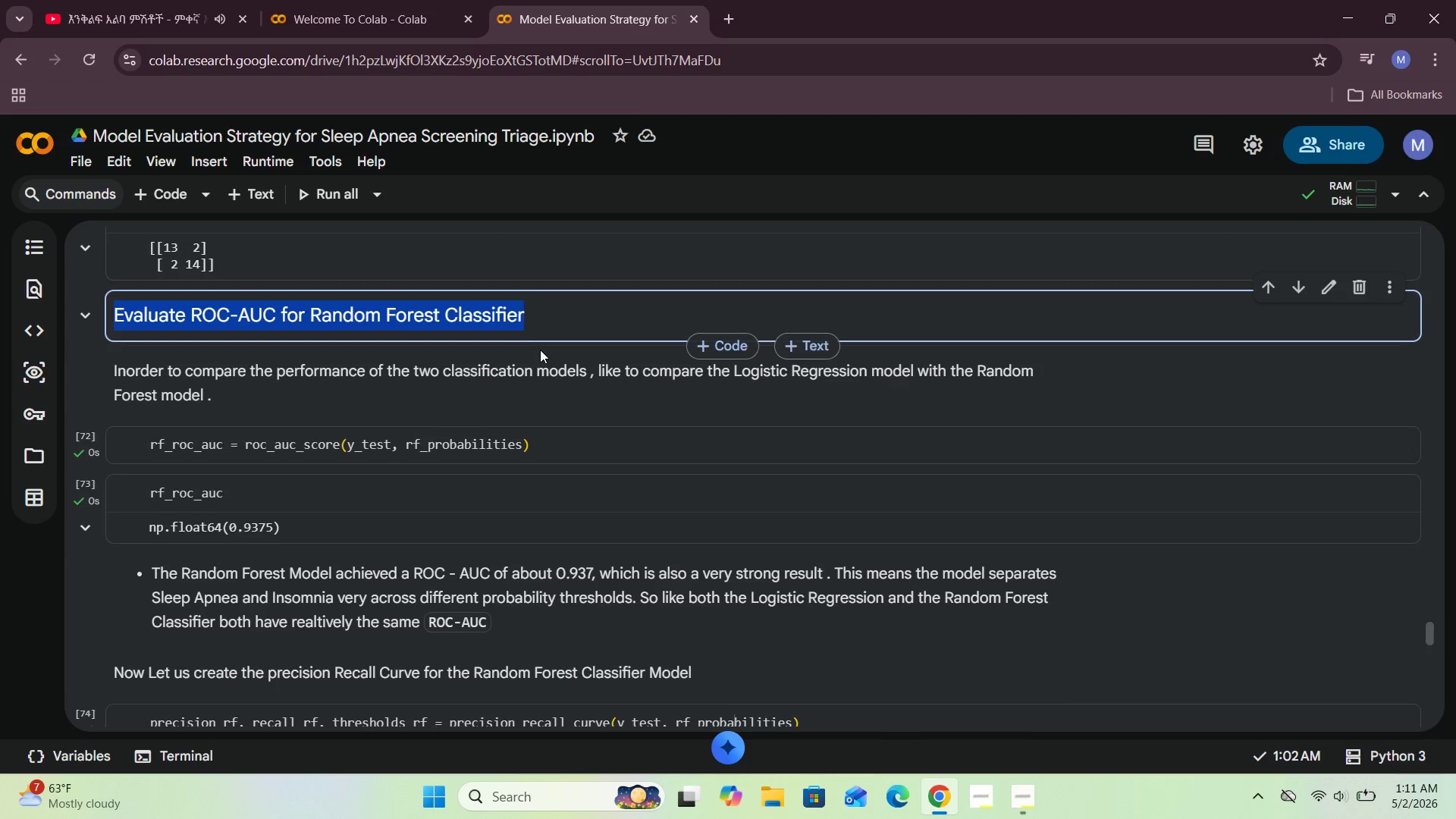 
key(Control+C)
 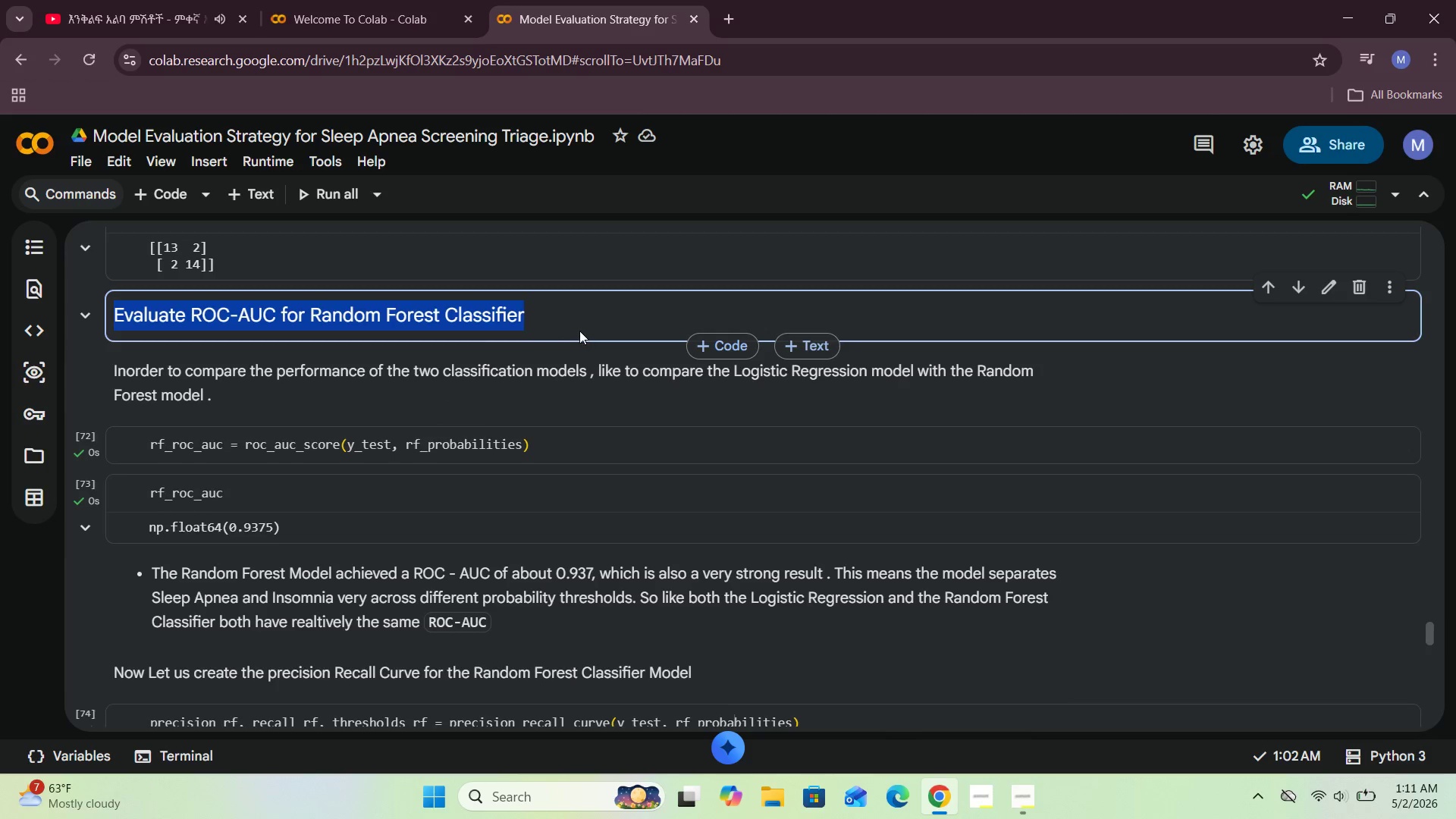 
left_click([570, 315])
 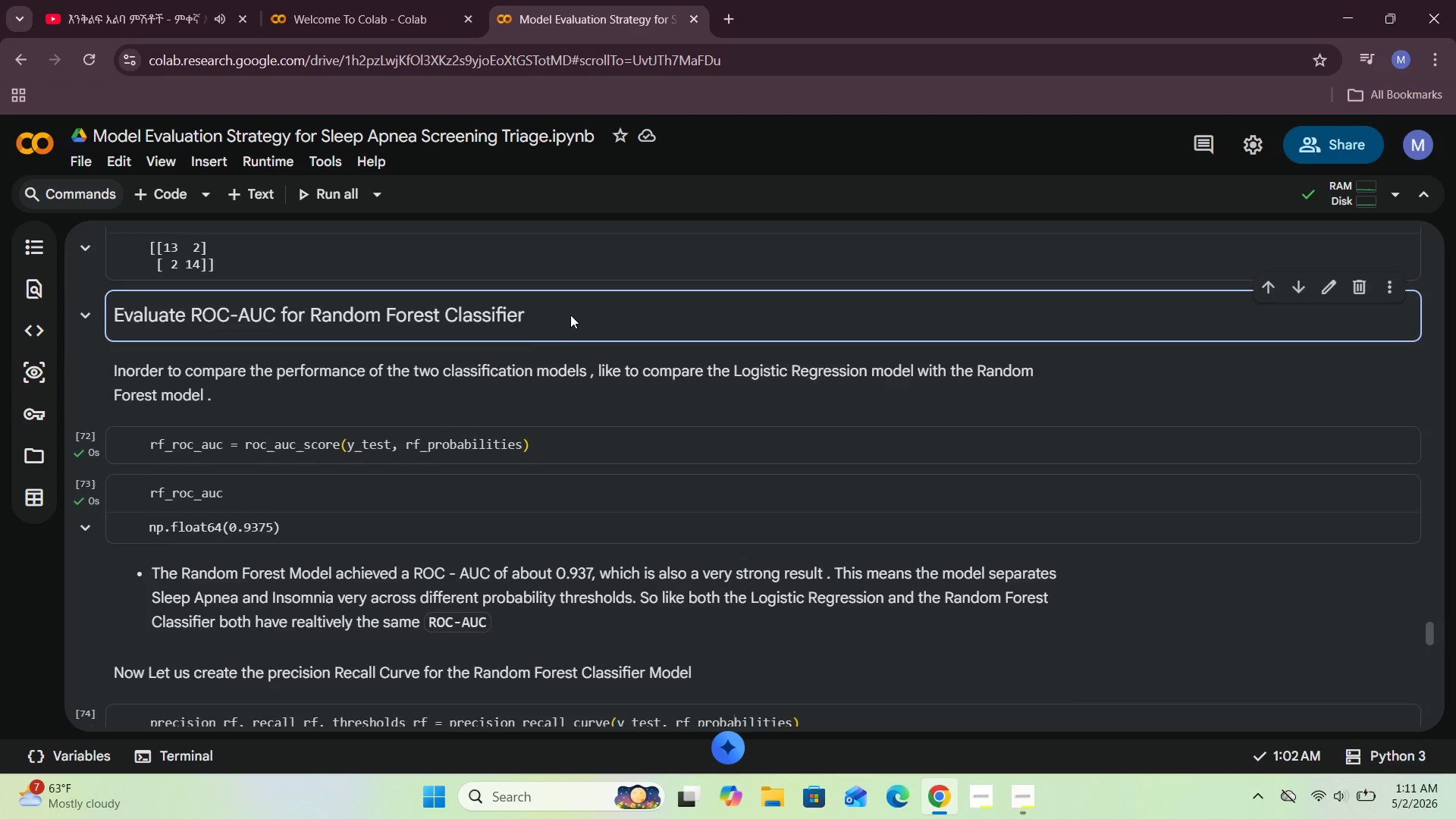 
scroll: coordinate [570, 315], scroll_direction: down, amount: 21.0
 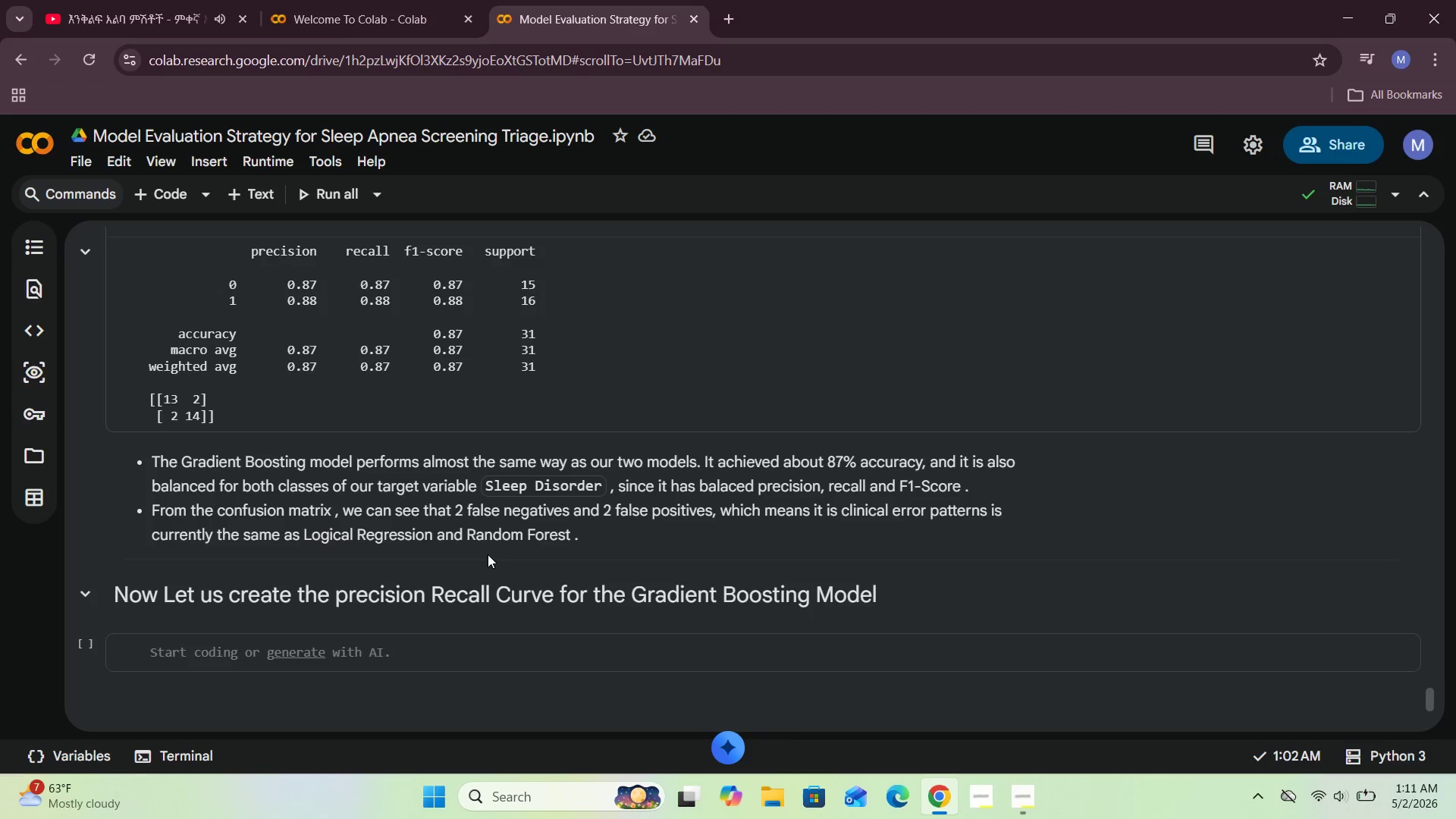 
left_click([454, 500])
 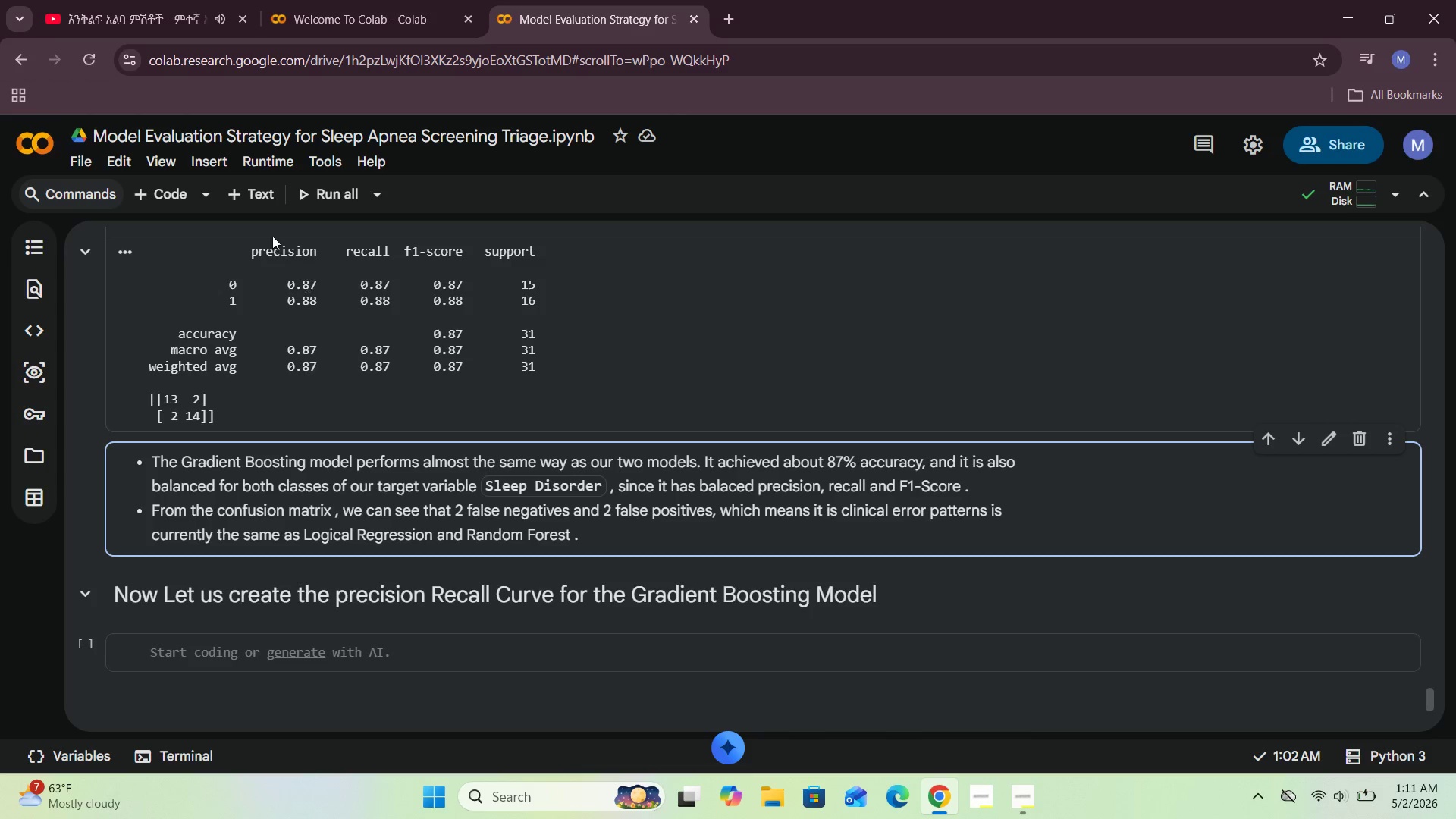 
left_click([264, 205])
 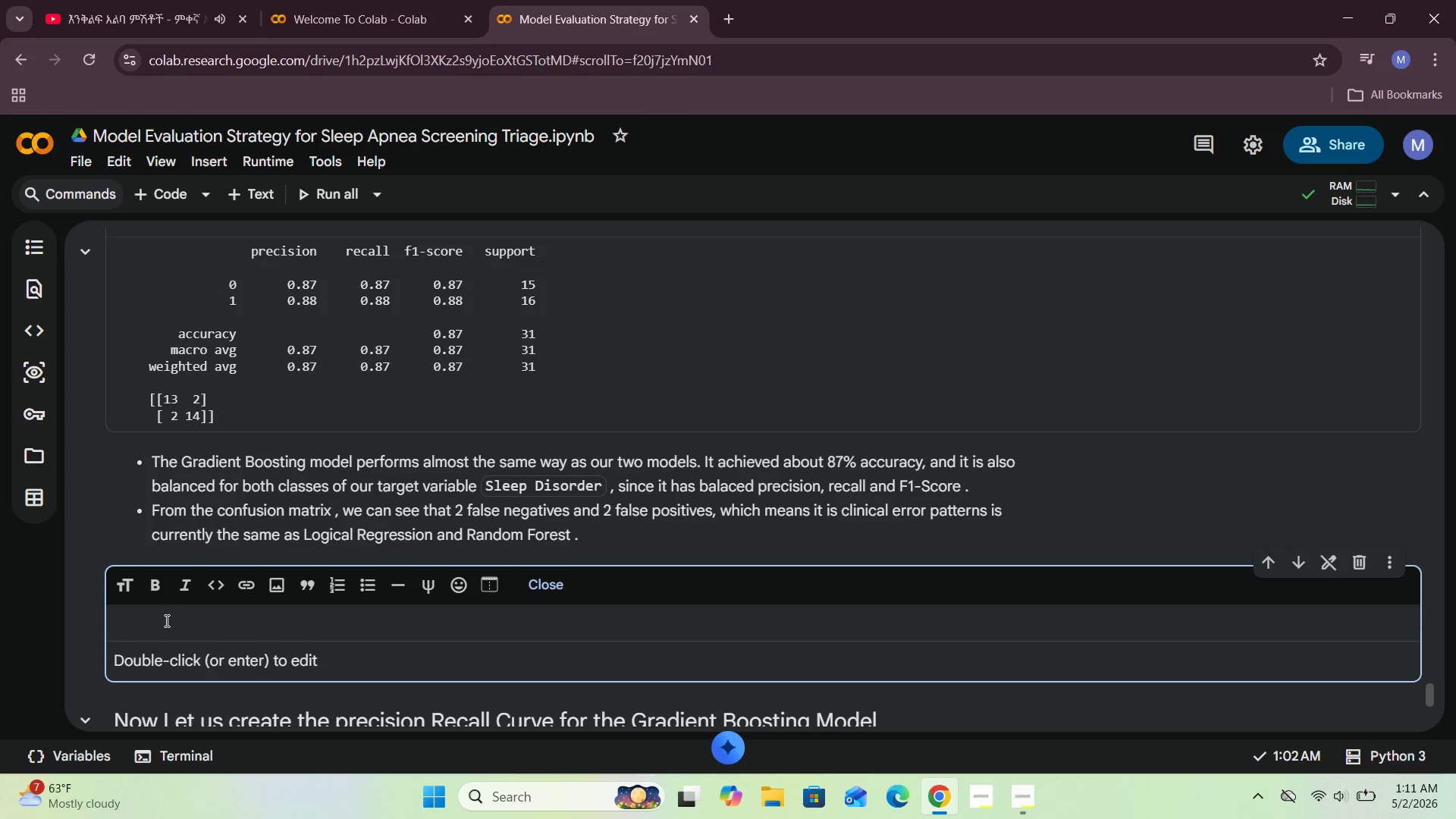 
key(Control+V)
 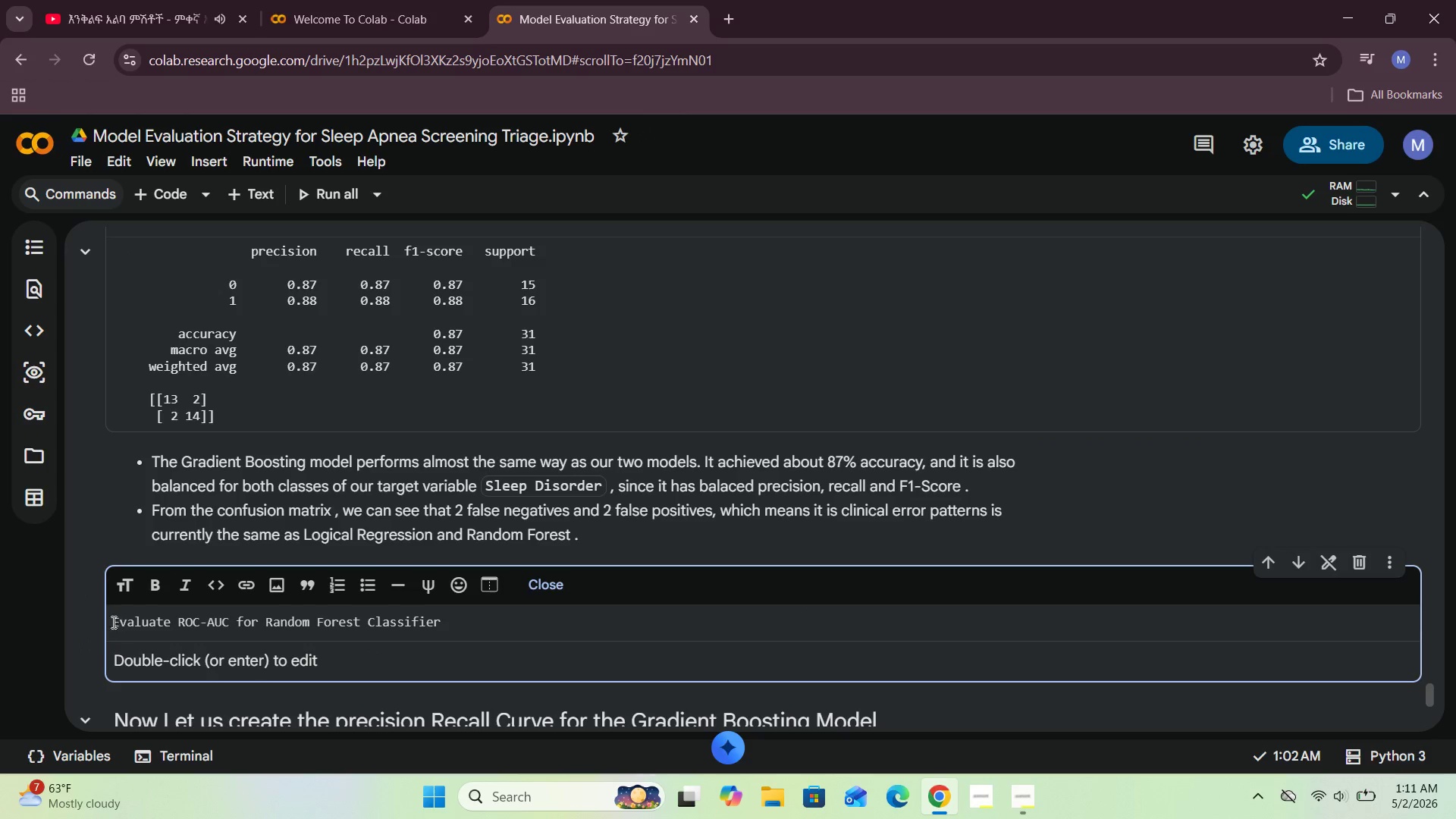 
left_click([111, 622])
 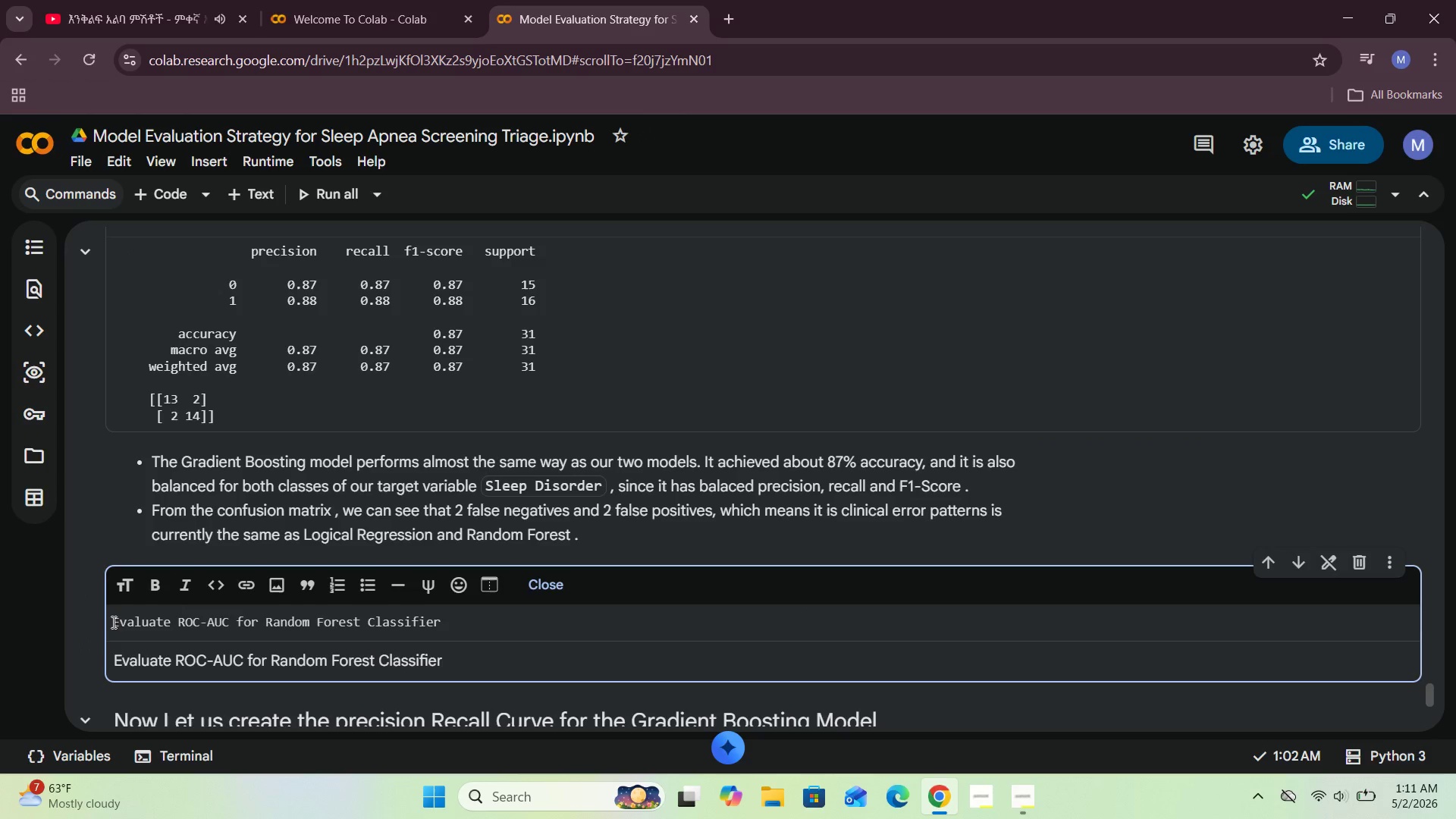 
left_click([112, 622])
 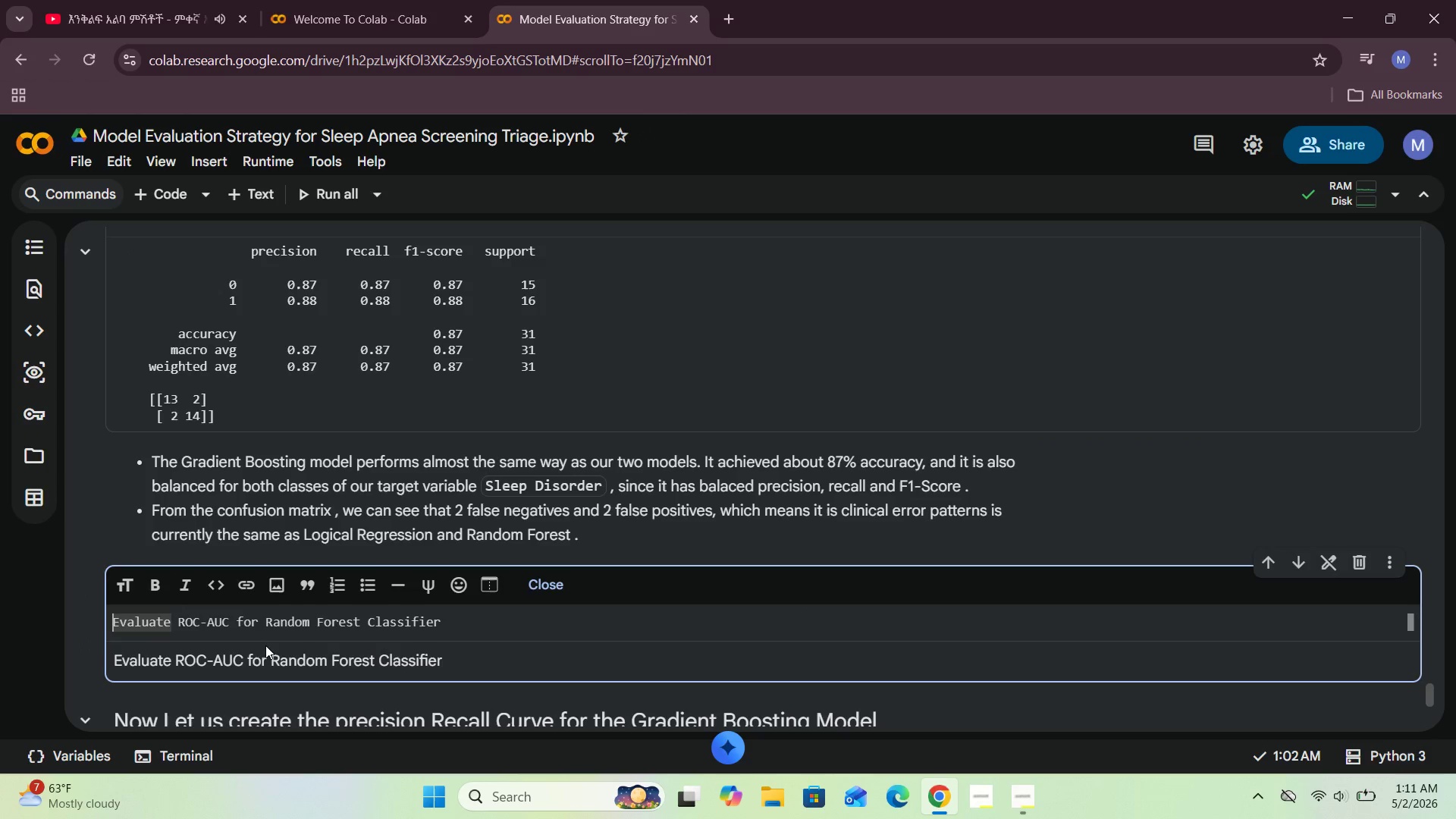 
type(## )
 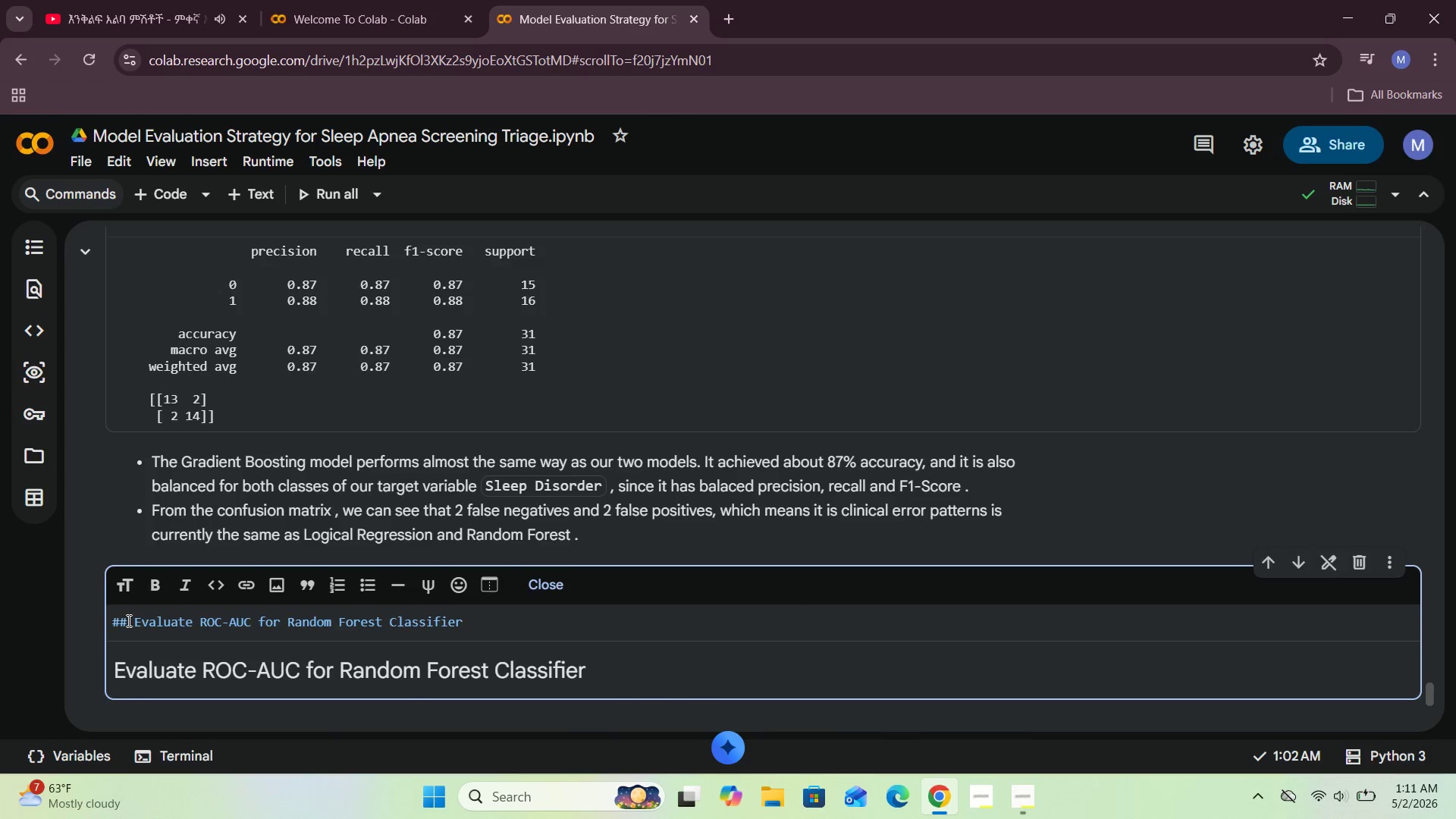 
left_click([125, 623])
 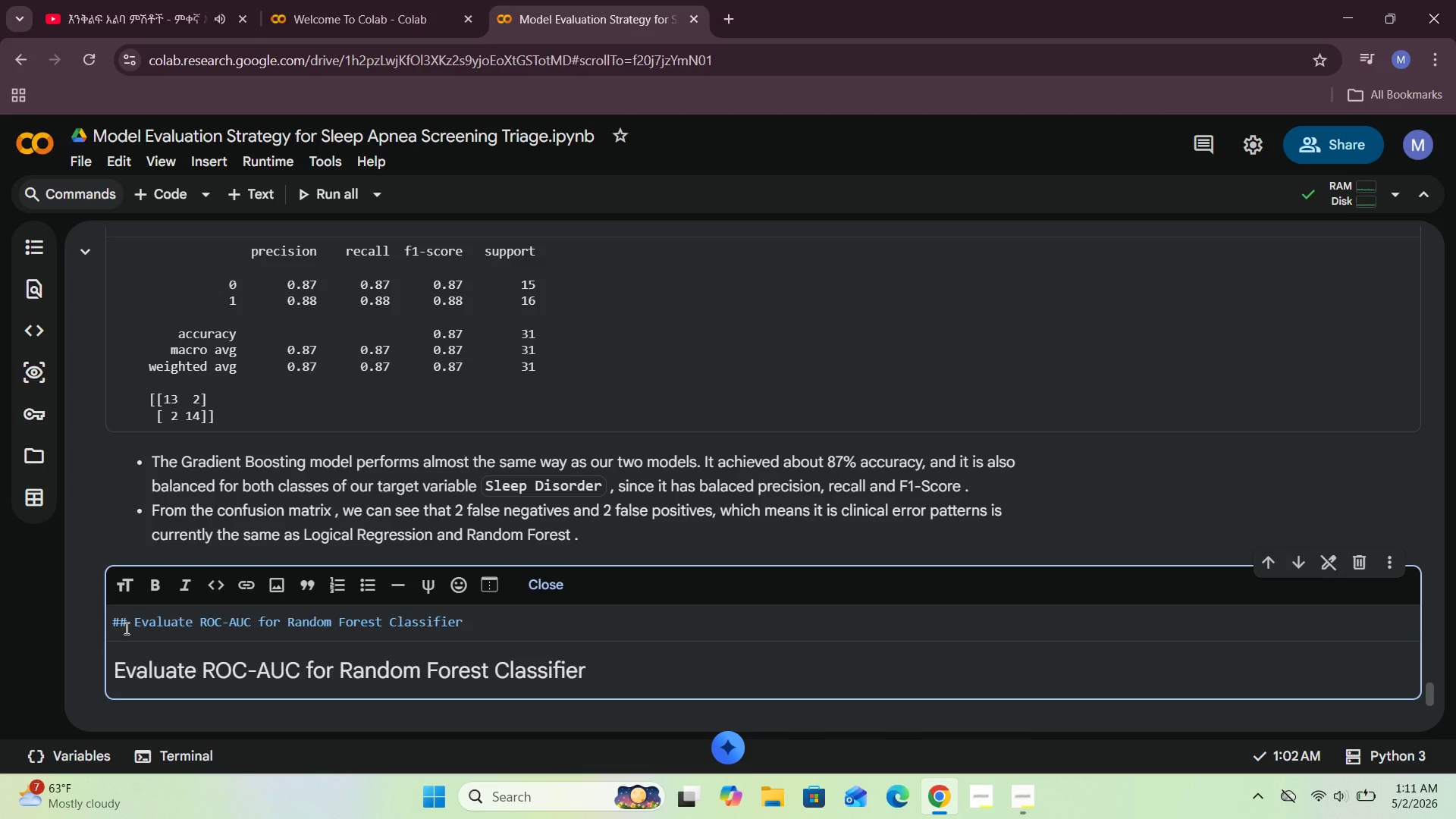 
key(Shift+ShiftLeft)
 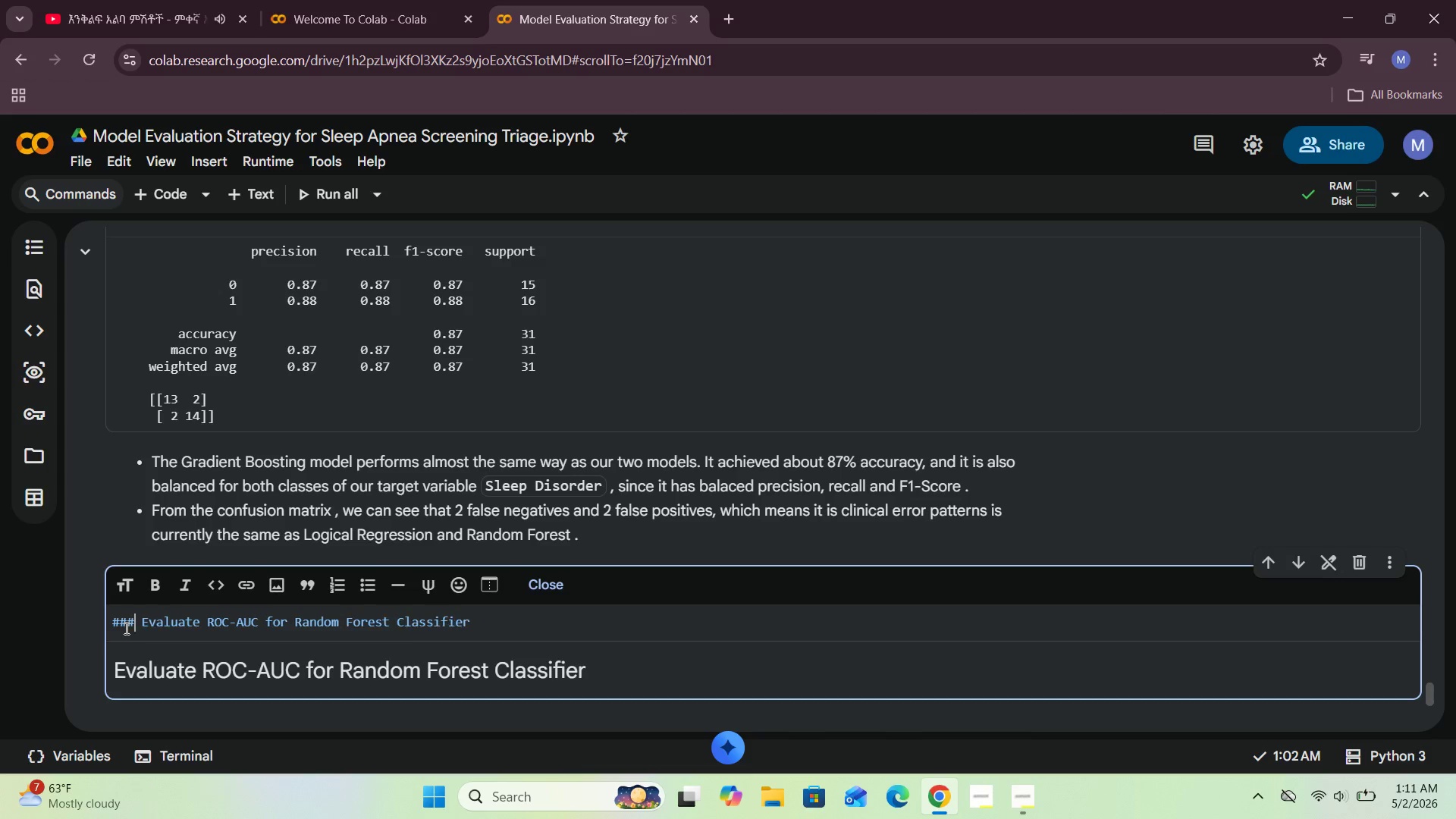 
key(Shift+3)
 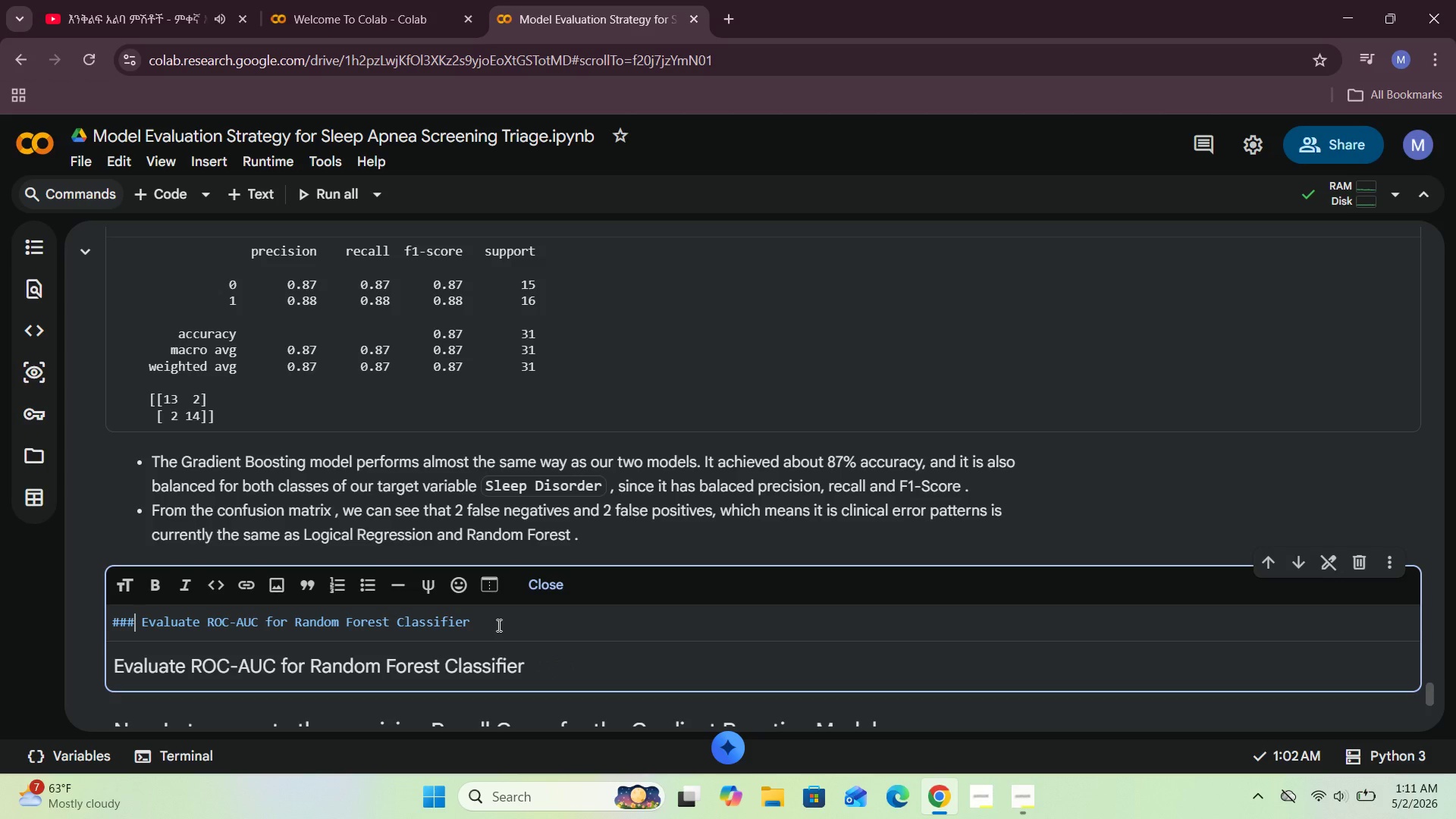 
left_click([497, 625])
 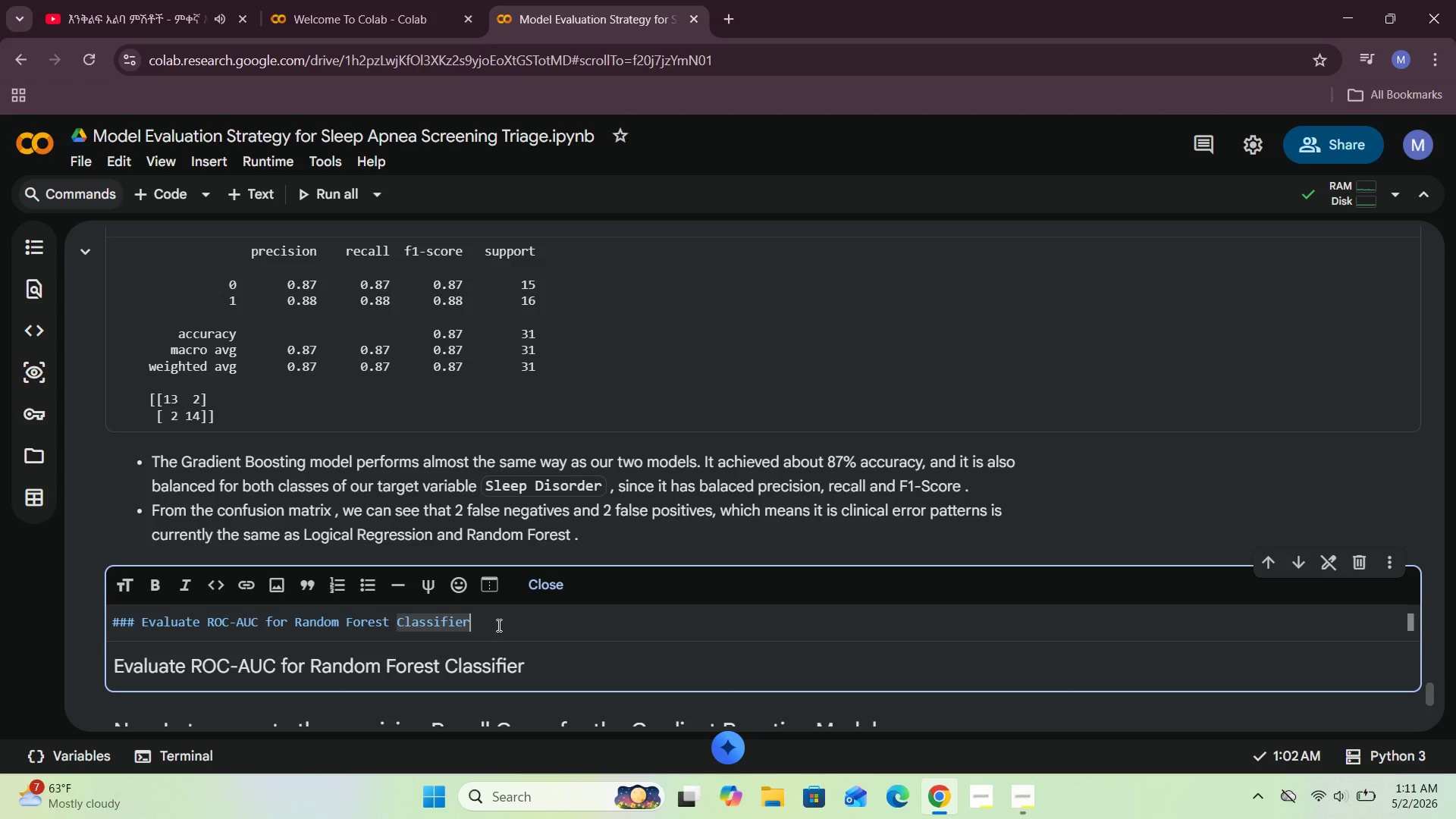 
left_click([559, 594])
 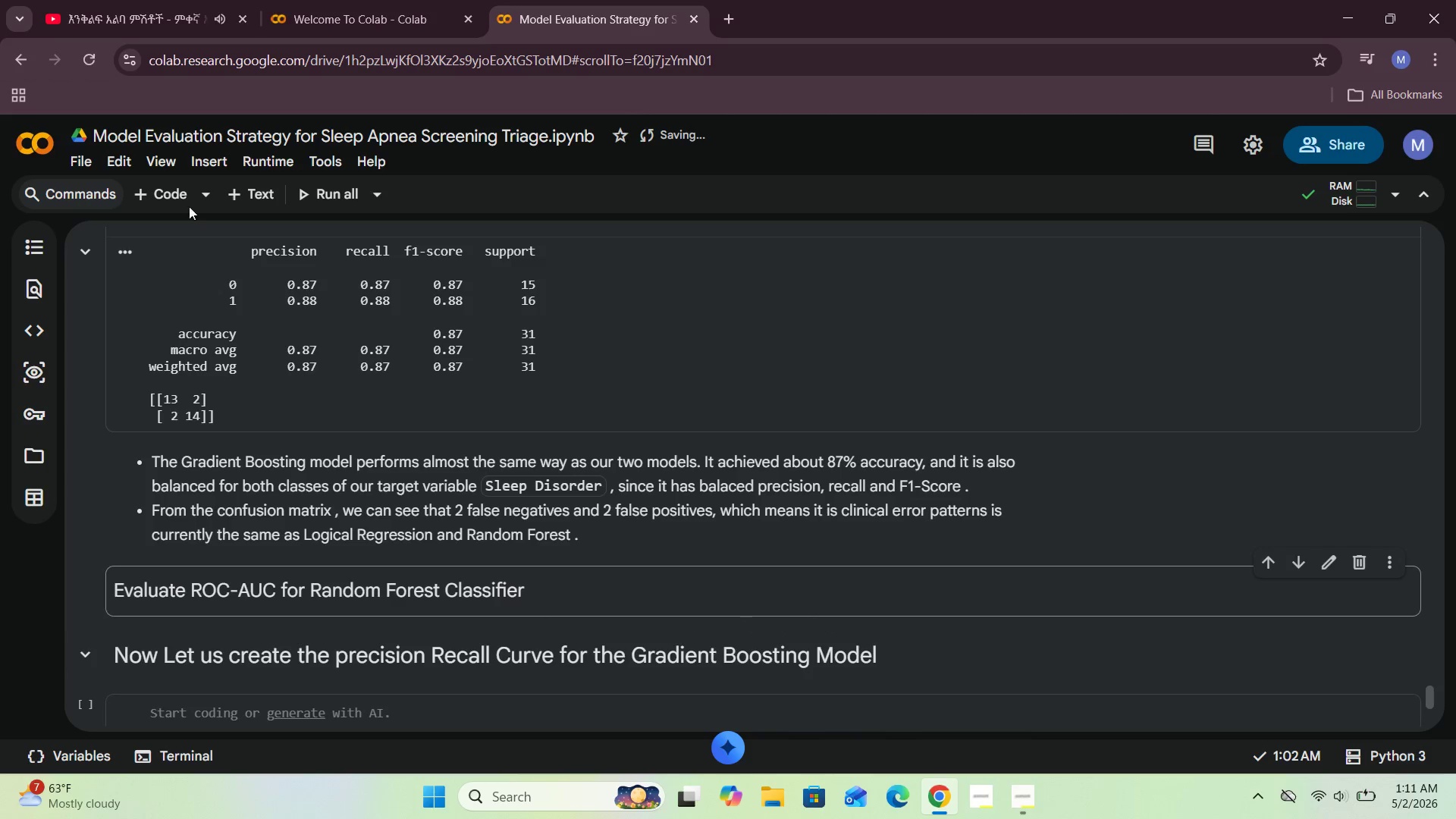 
left_click([237, 187])
 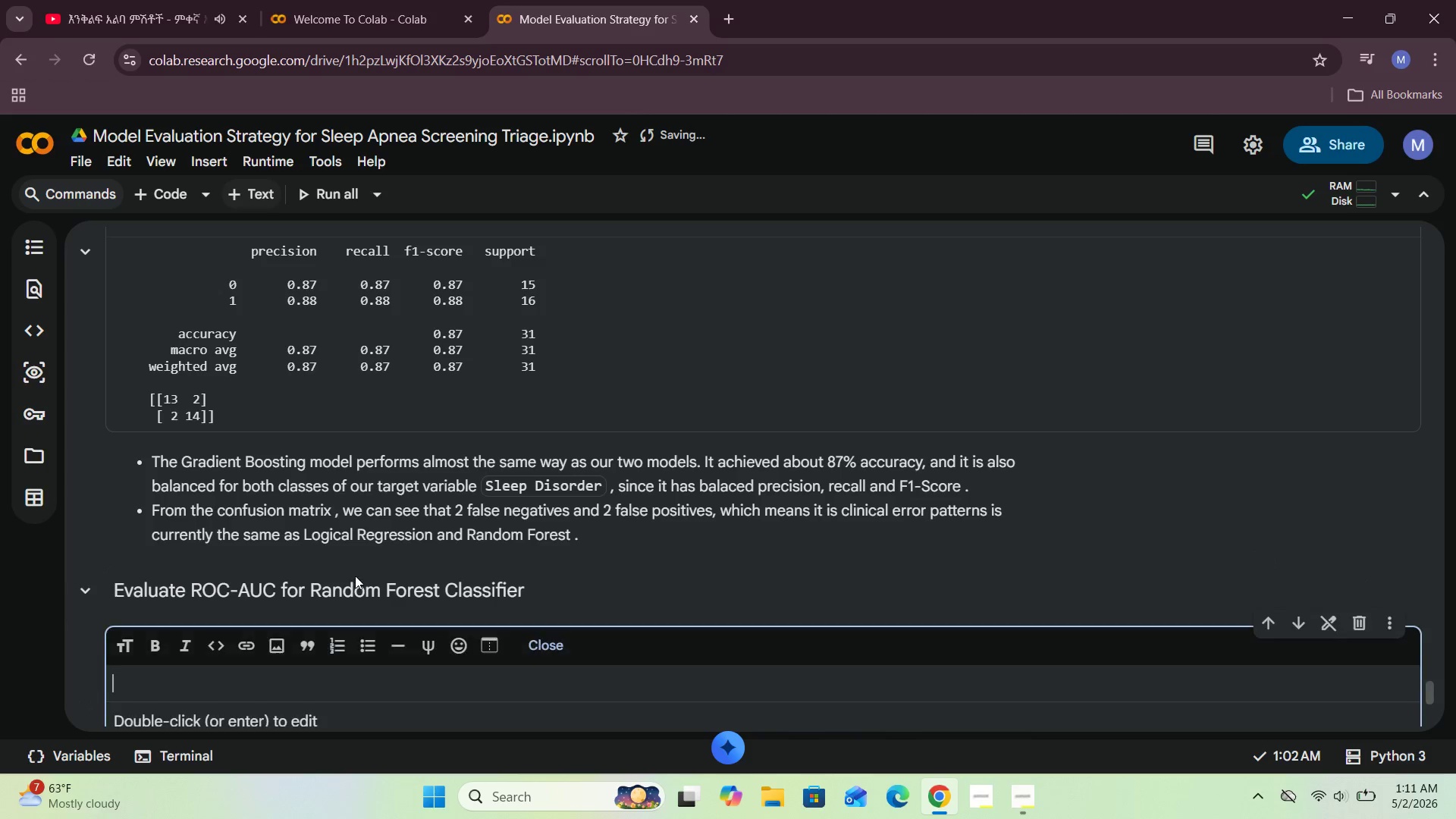 
scroll: coordinate [355, 576], scroll_direction: down, amount: 2.0
 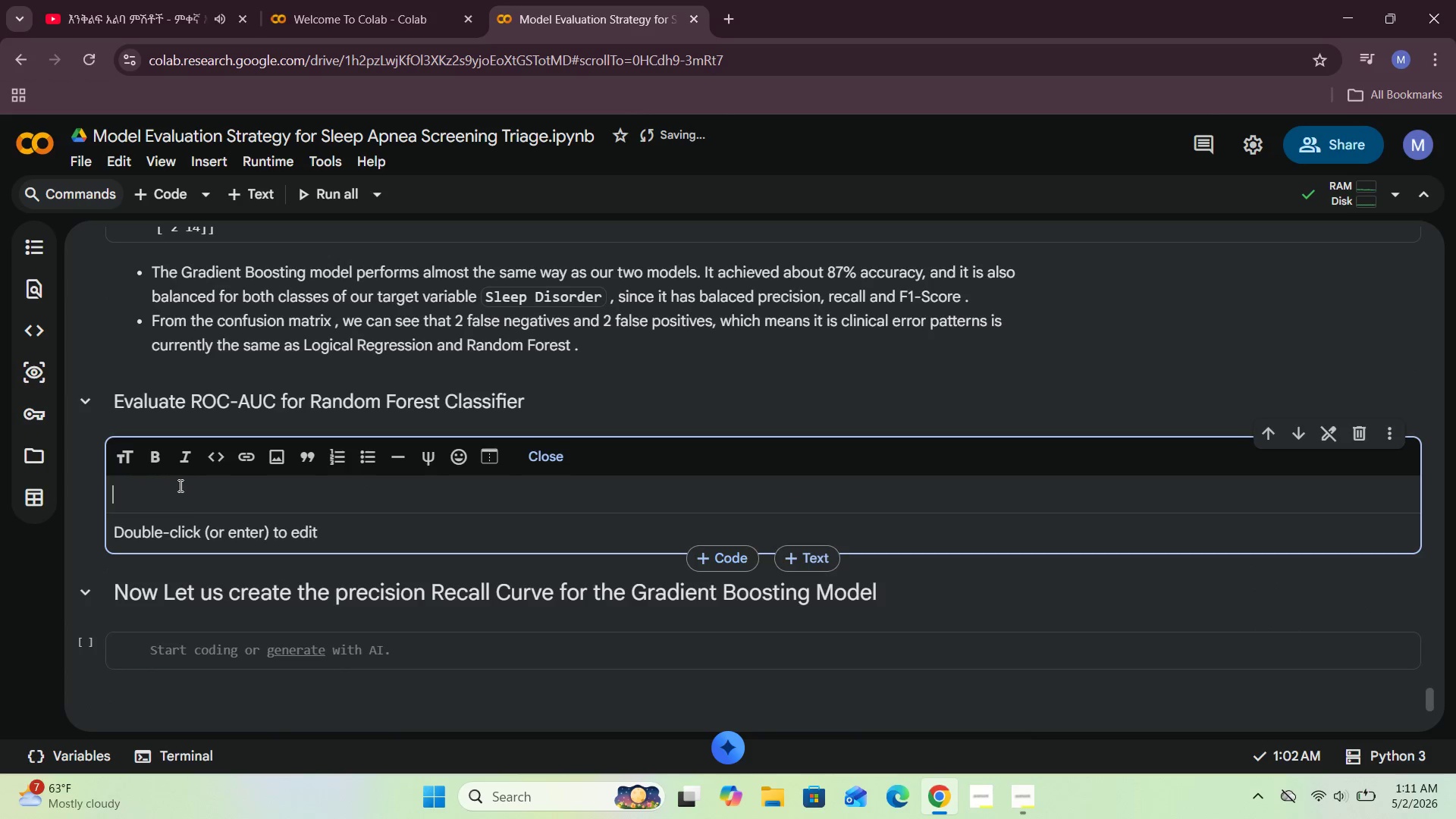 
left_click([179, 485])
 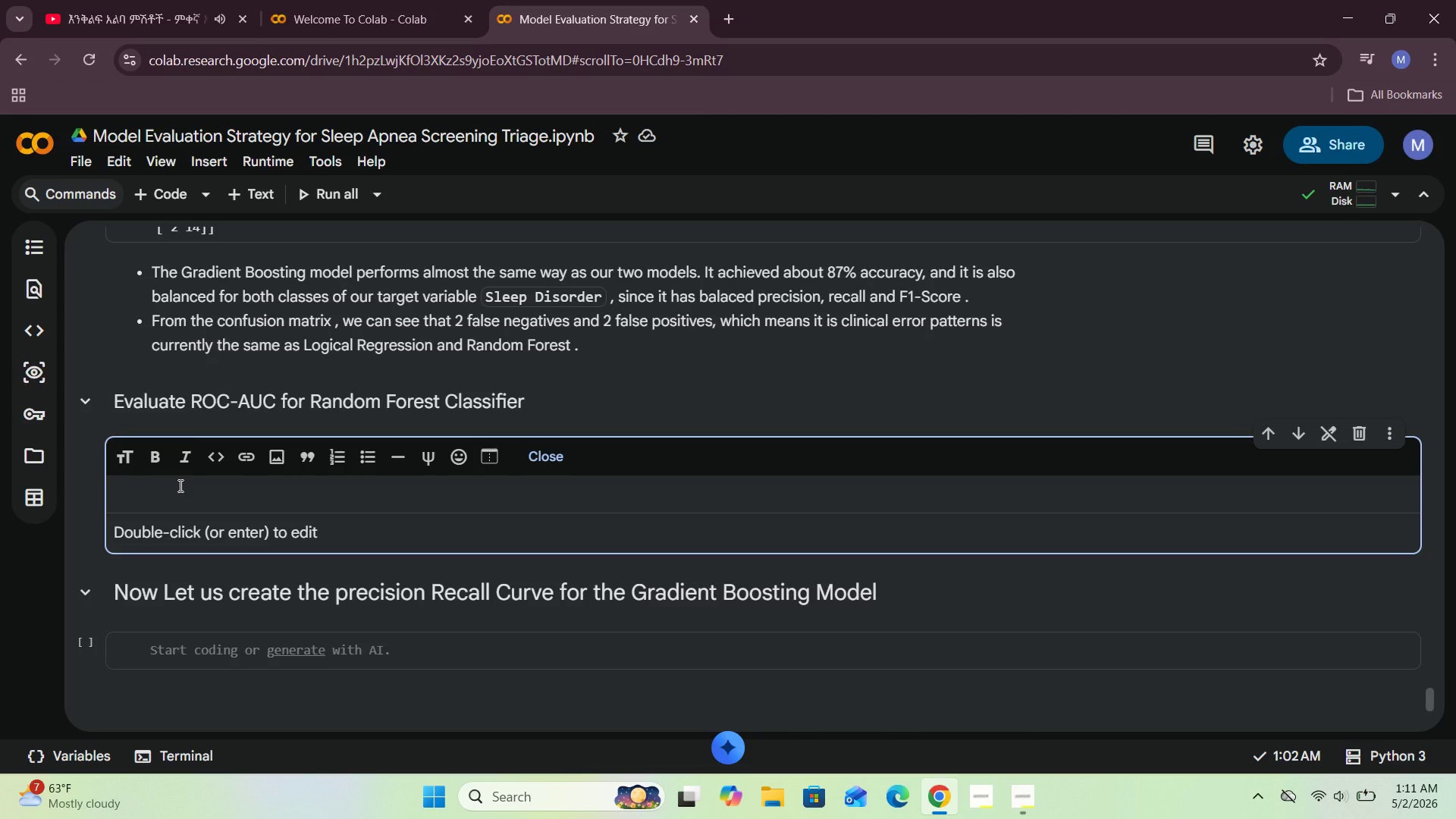 
wait(10.52)
 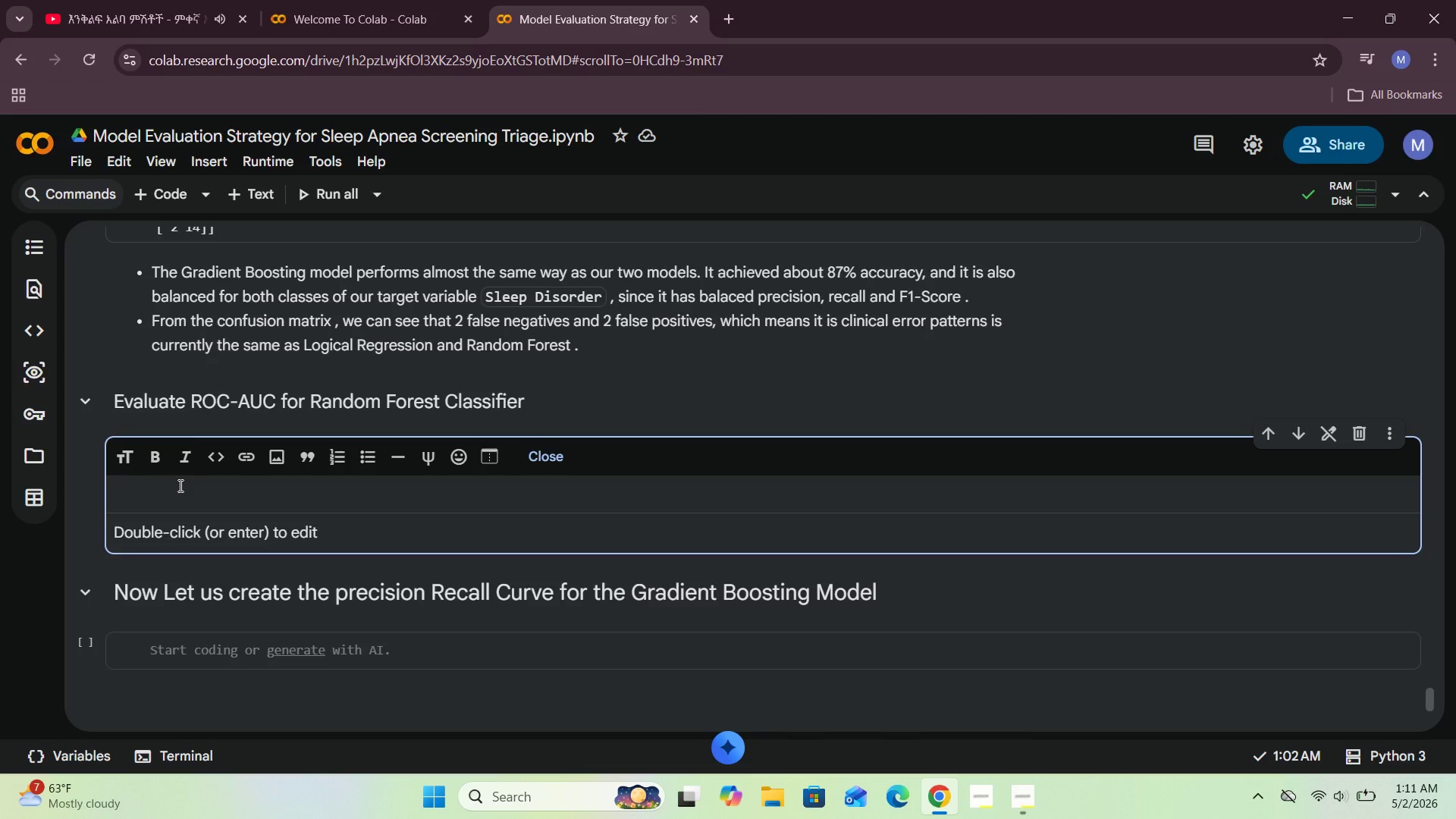 
left_click([565, 453])
 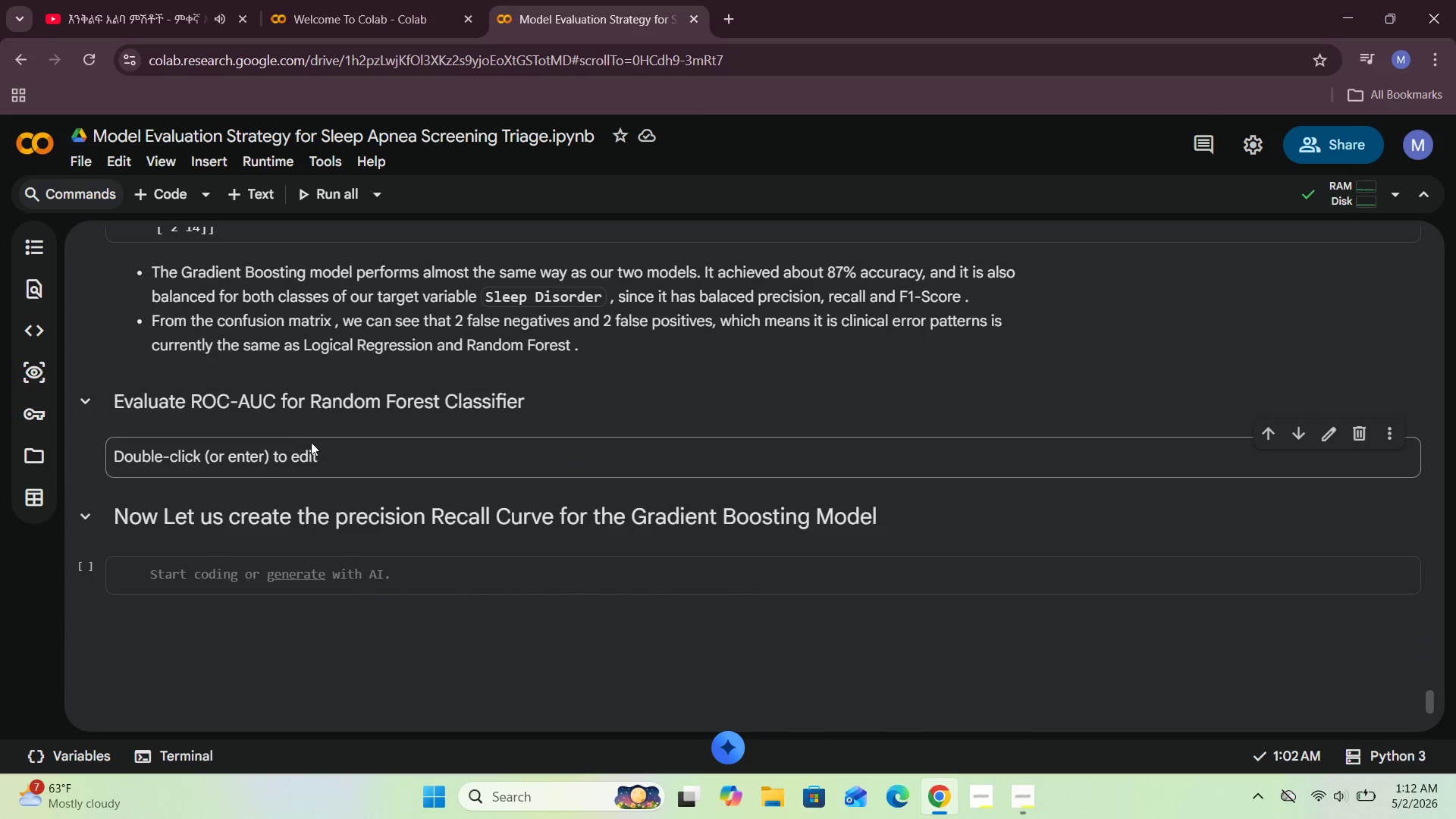 
left_click([403, 451])
 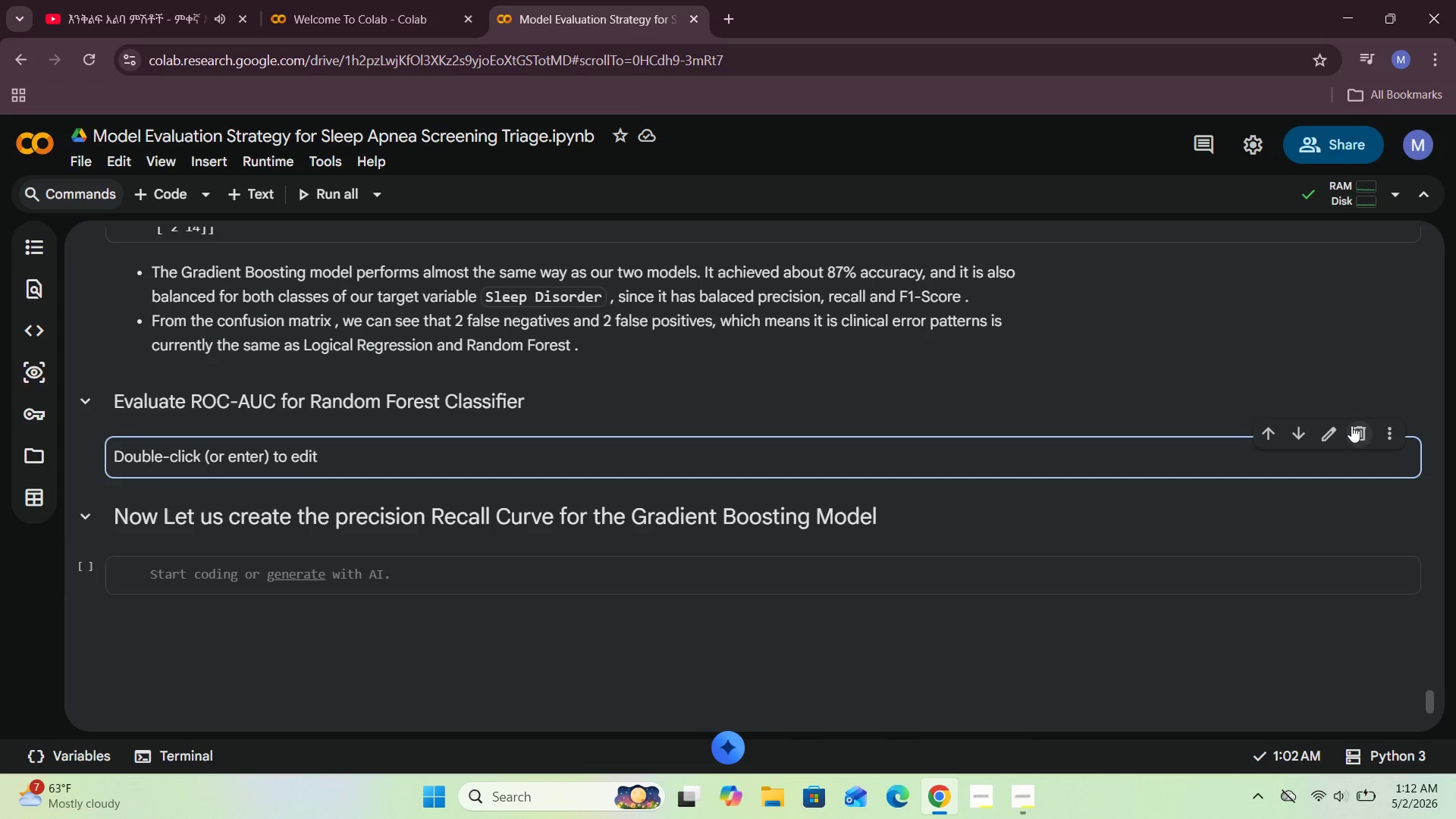 
left_click([1351, 425])
 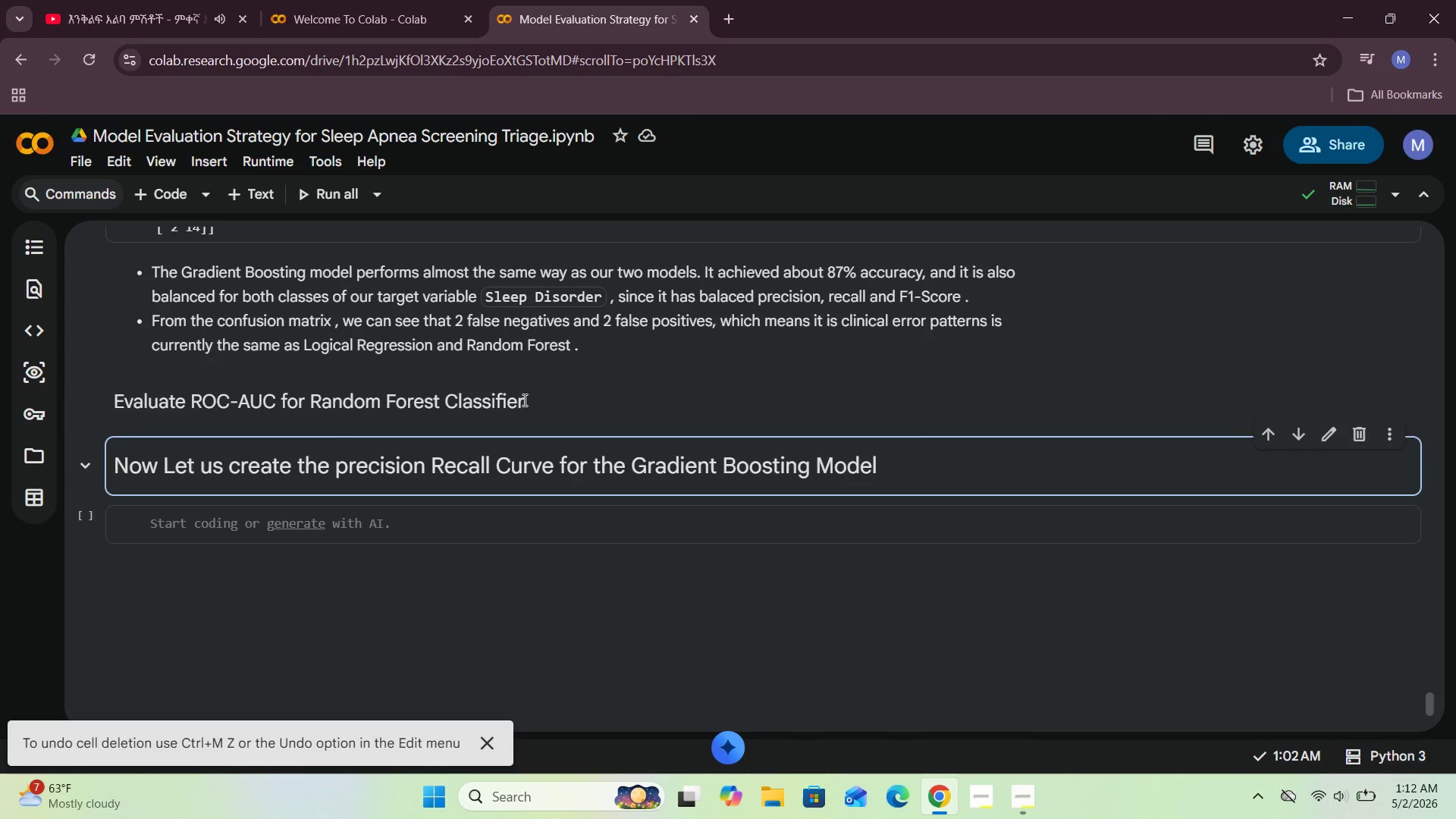 
left_click([522, 399])
 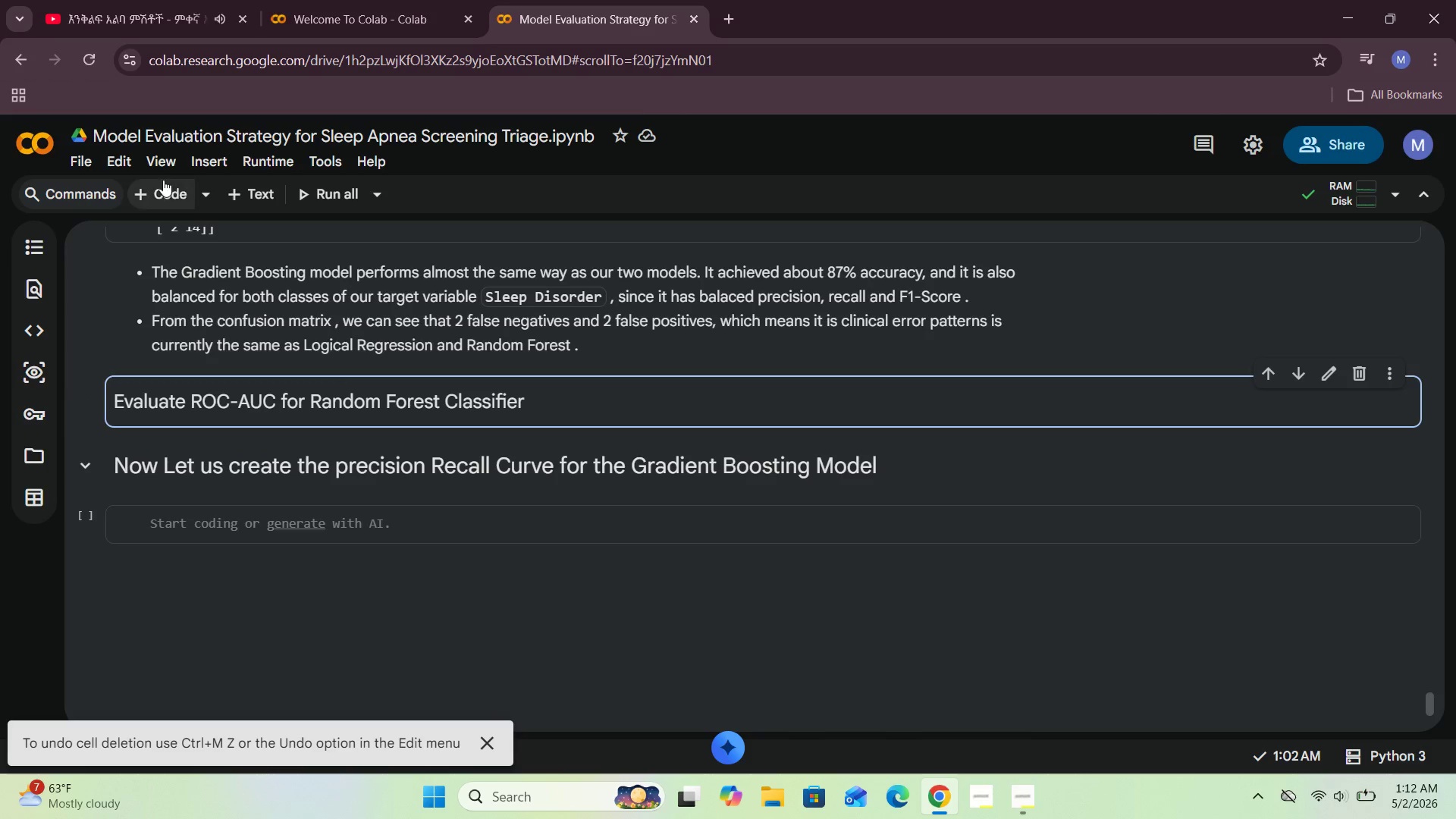 
left_click([160, 181])
 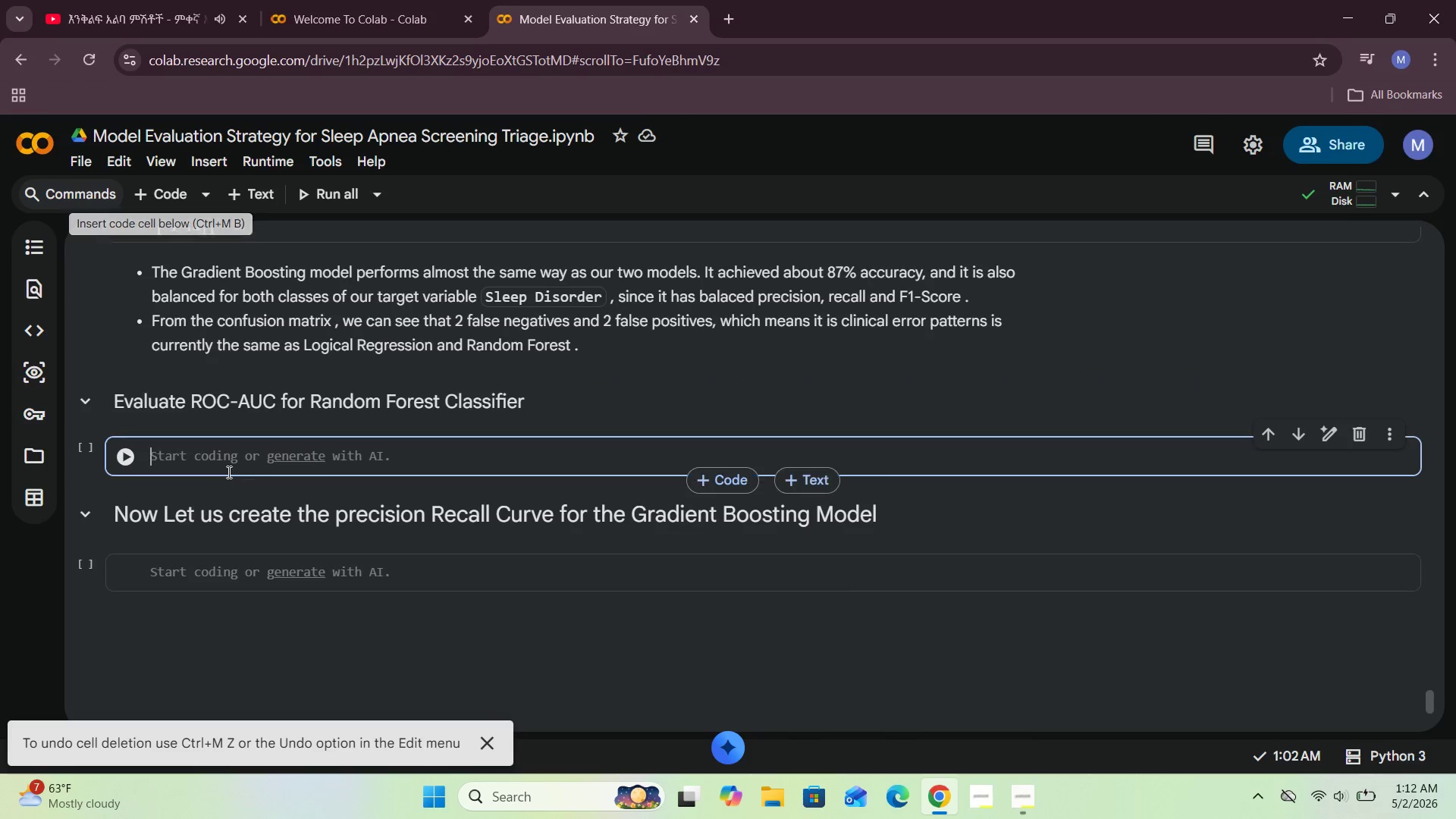 
left_click([228, 468])
 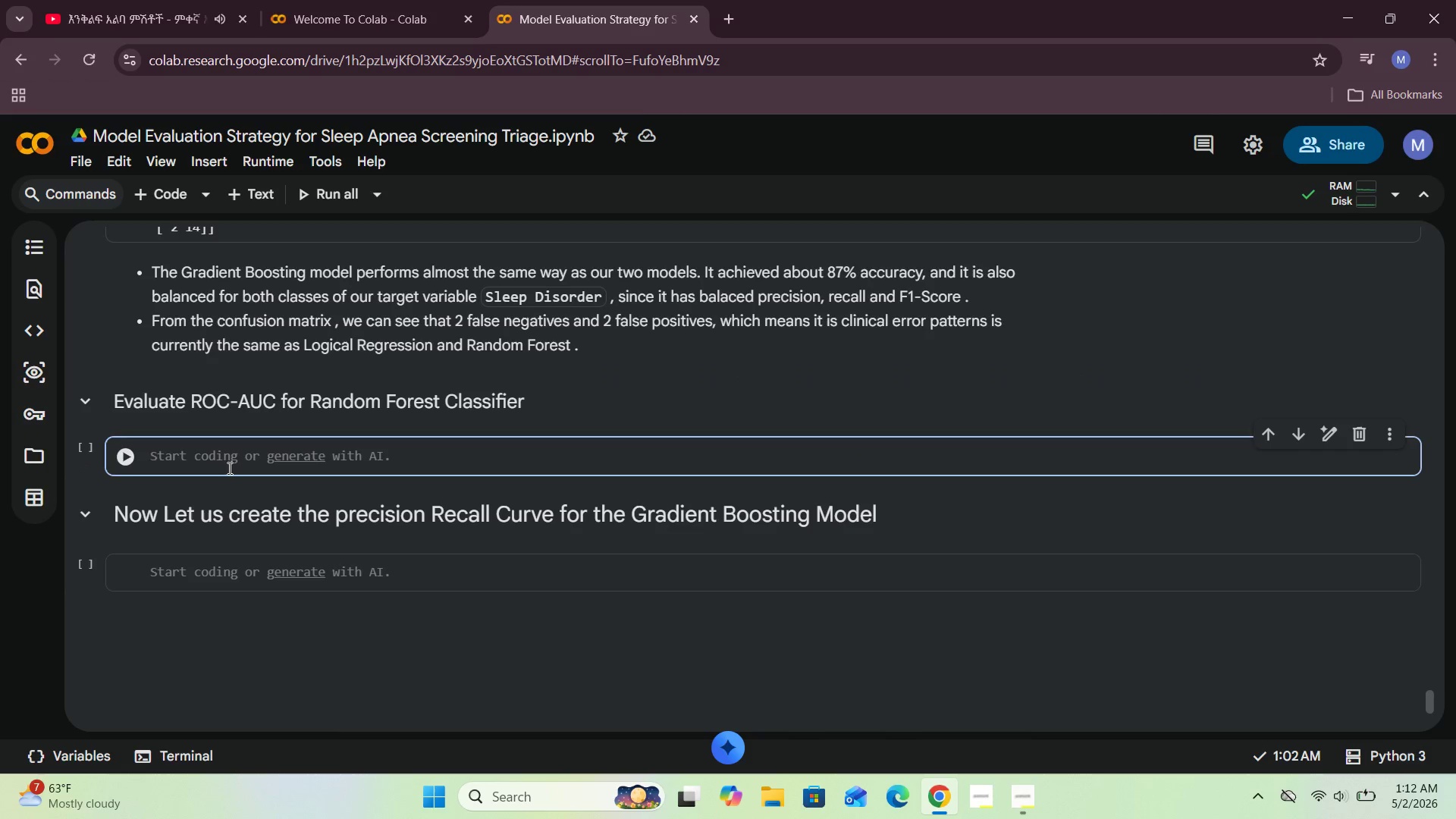 
type(roc_auc_score)
 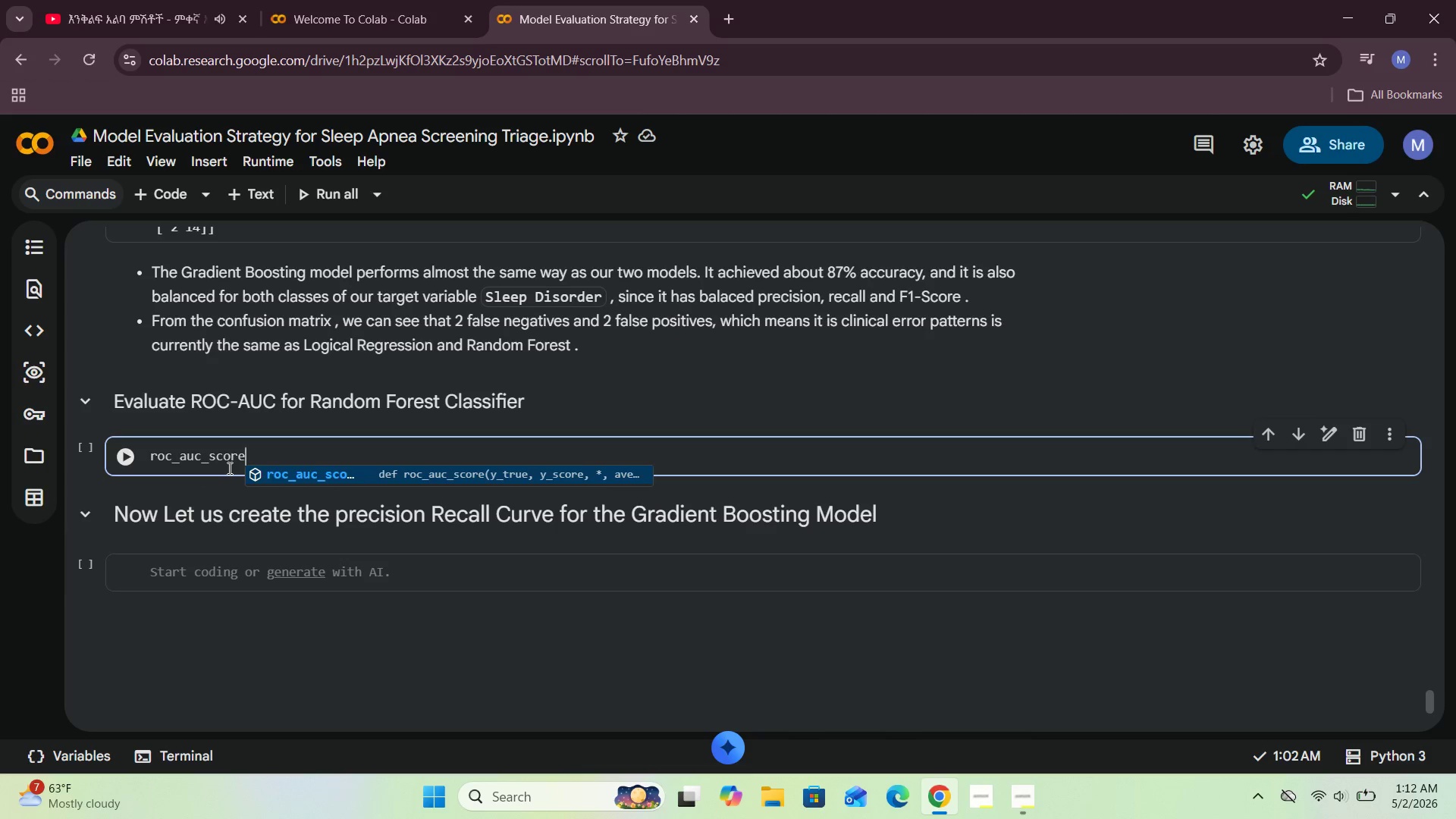 
type((y_test, GB_pro)
 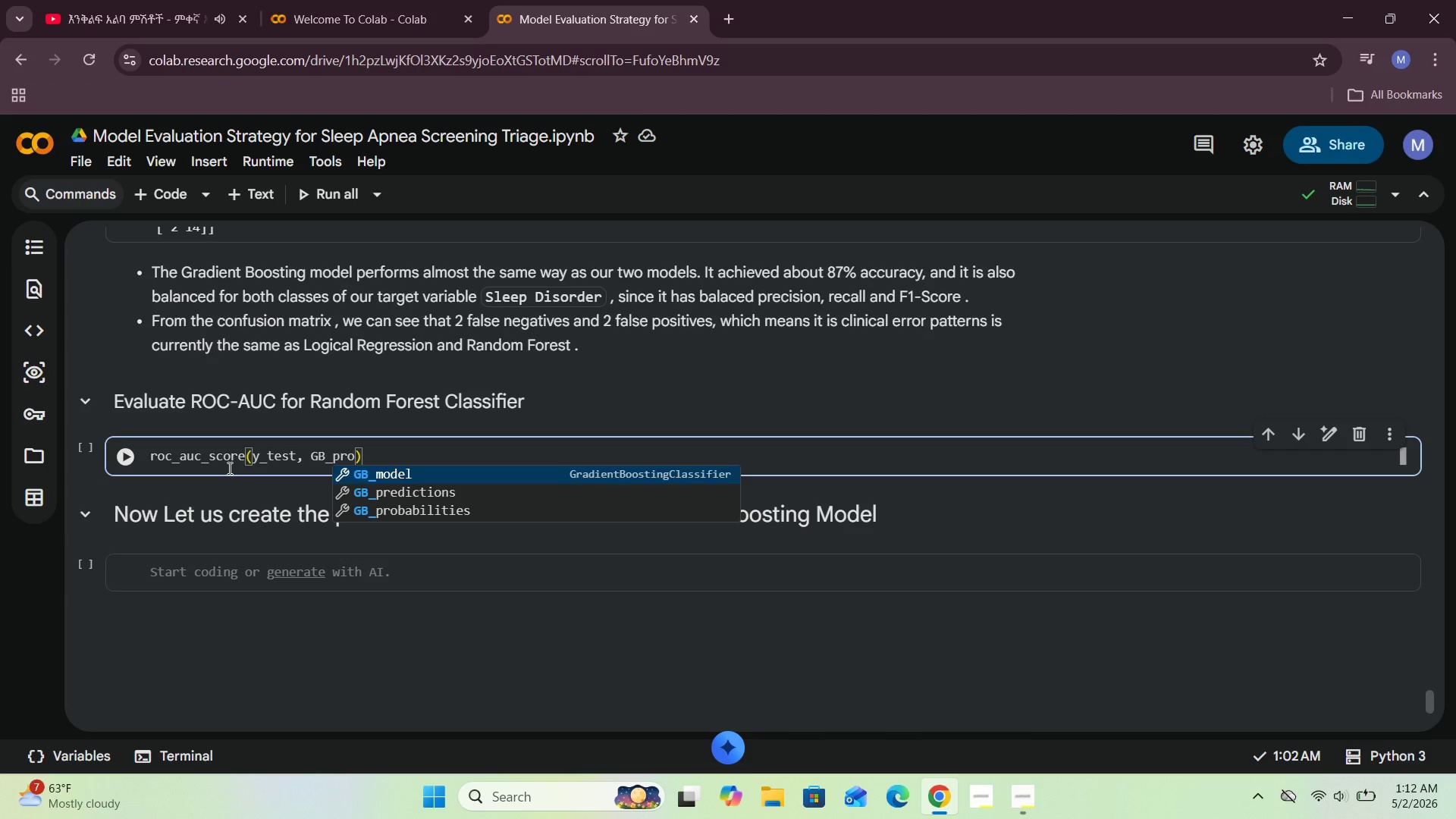 
left_click([458, 475])
 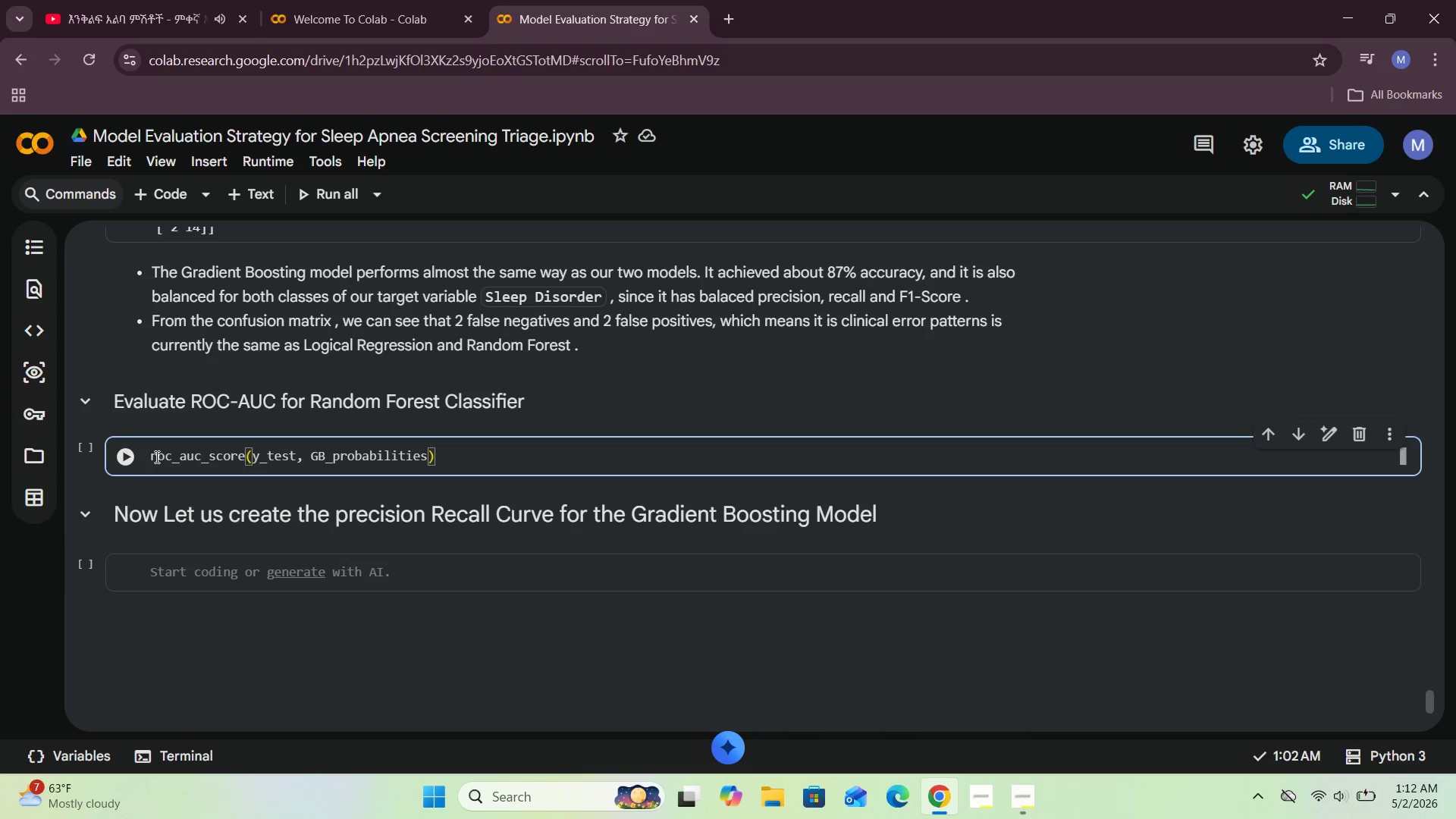 
left_click([151, 456])
 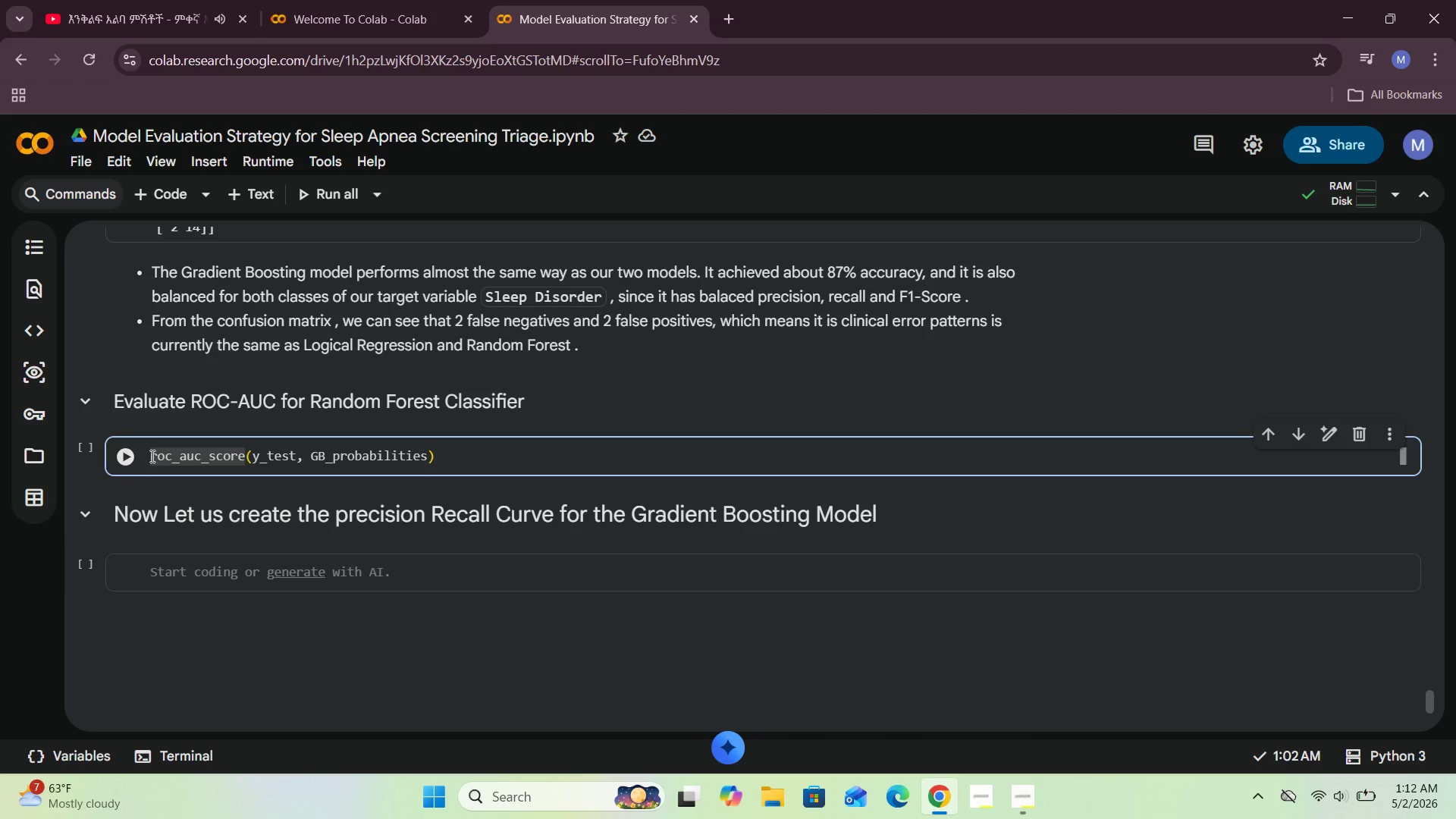 
key(Backspace)
type(GB_roc_auc = )
 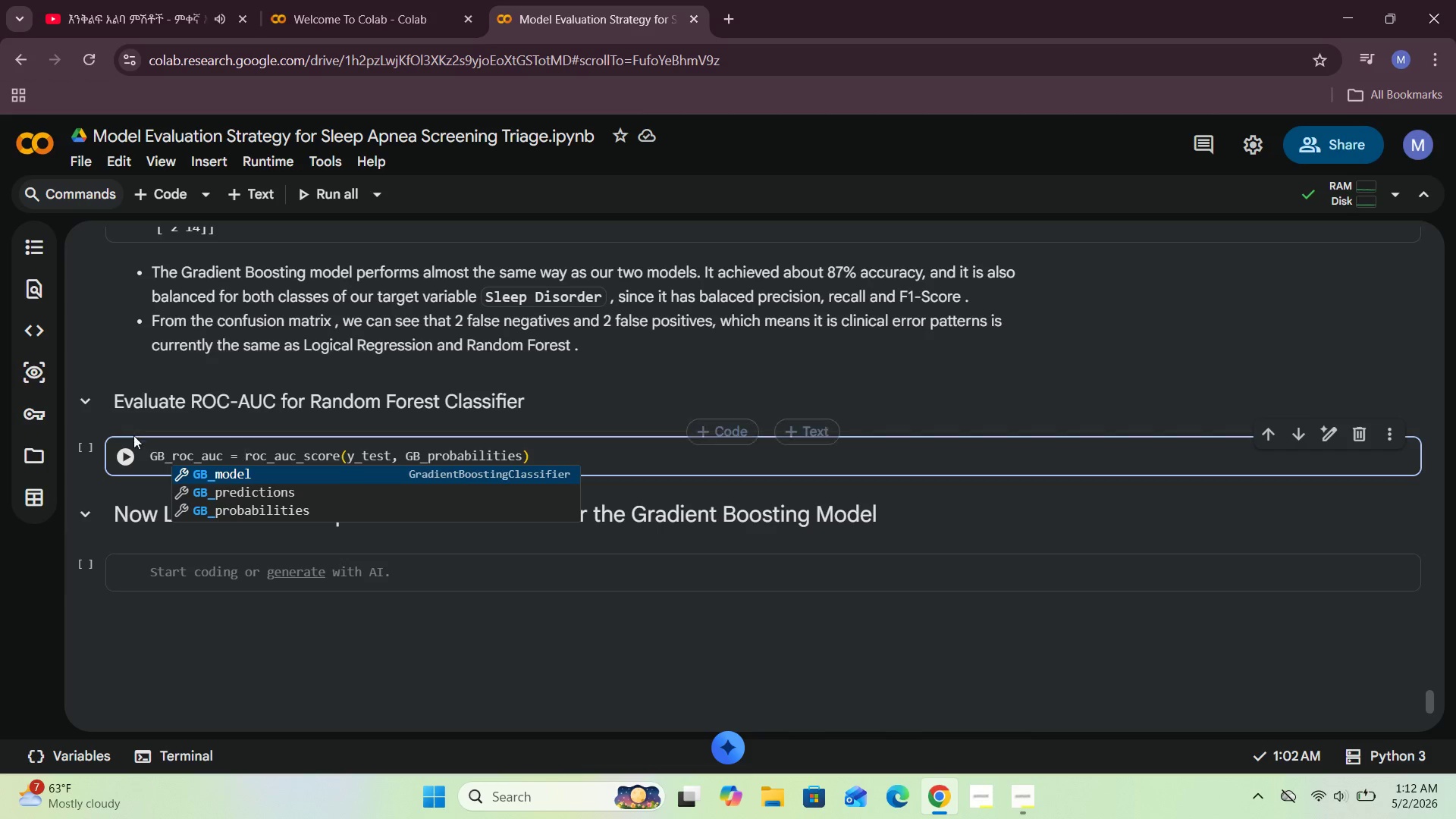 
left_click([130, 454])
 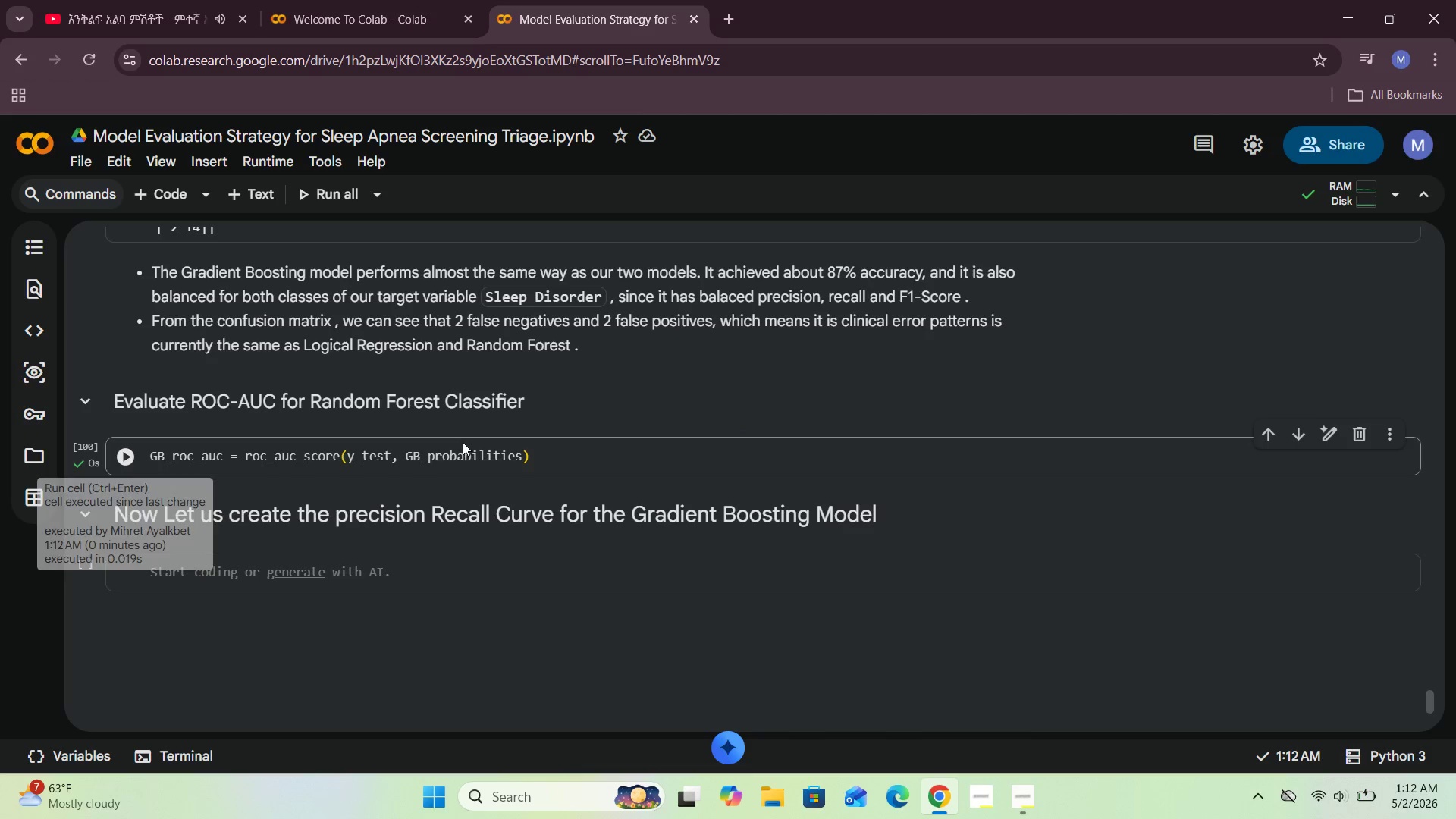 
left_click([176, 194])
 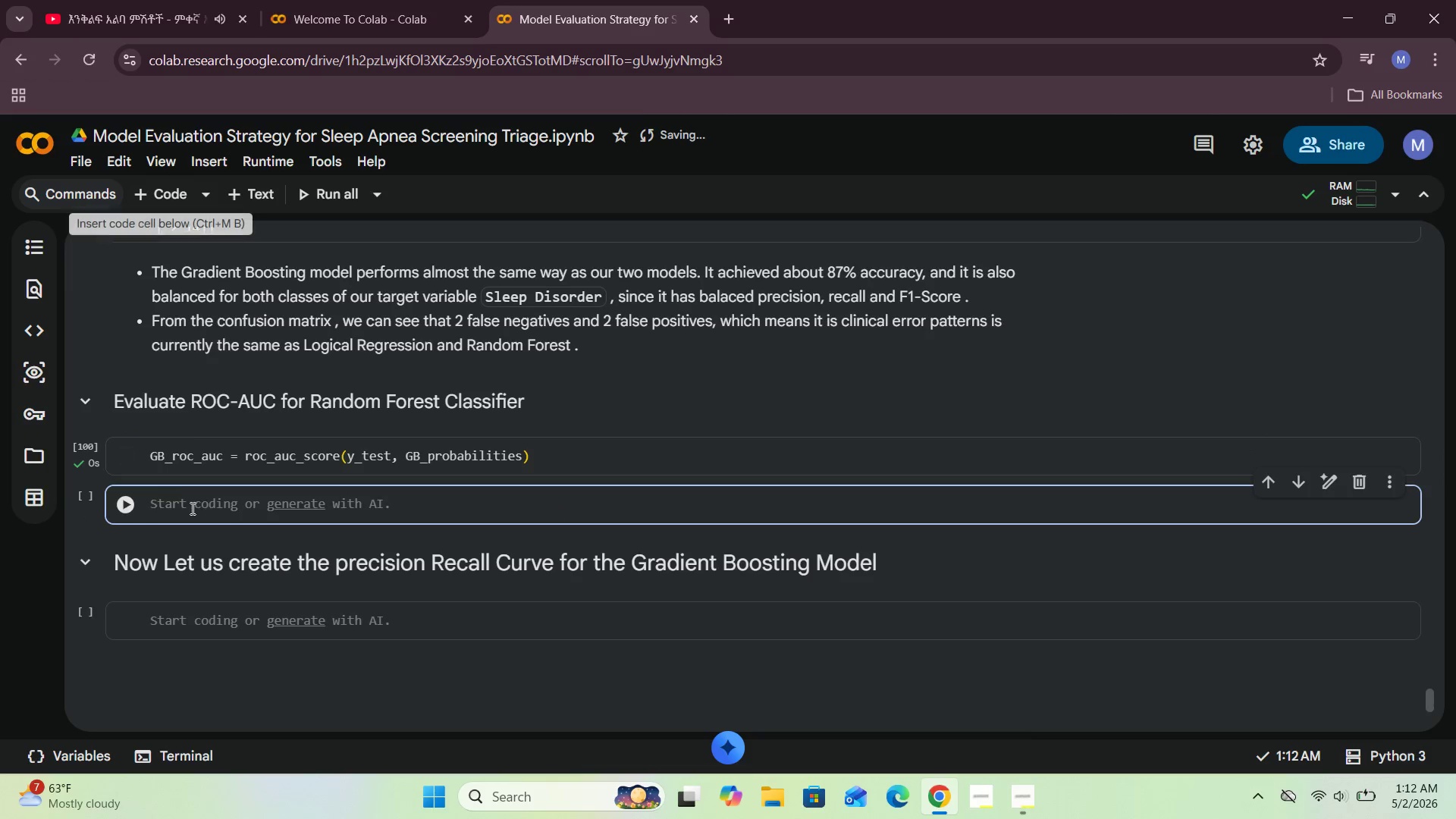 
left_click([187, 510])
 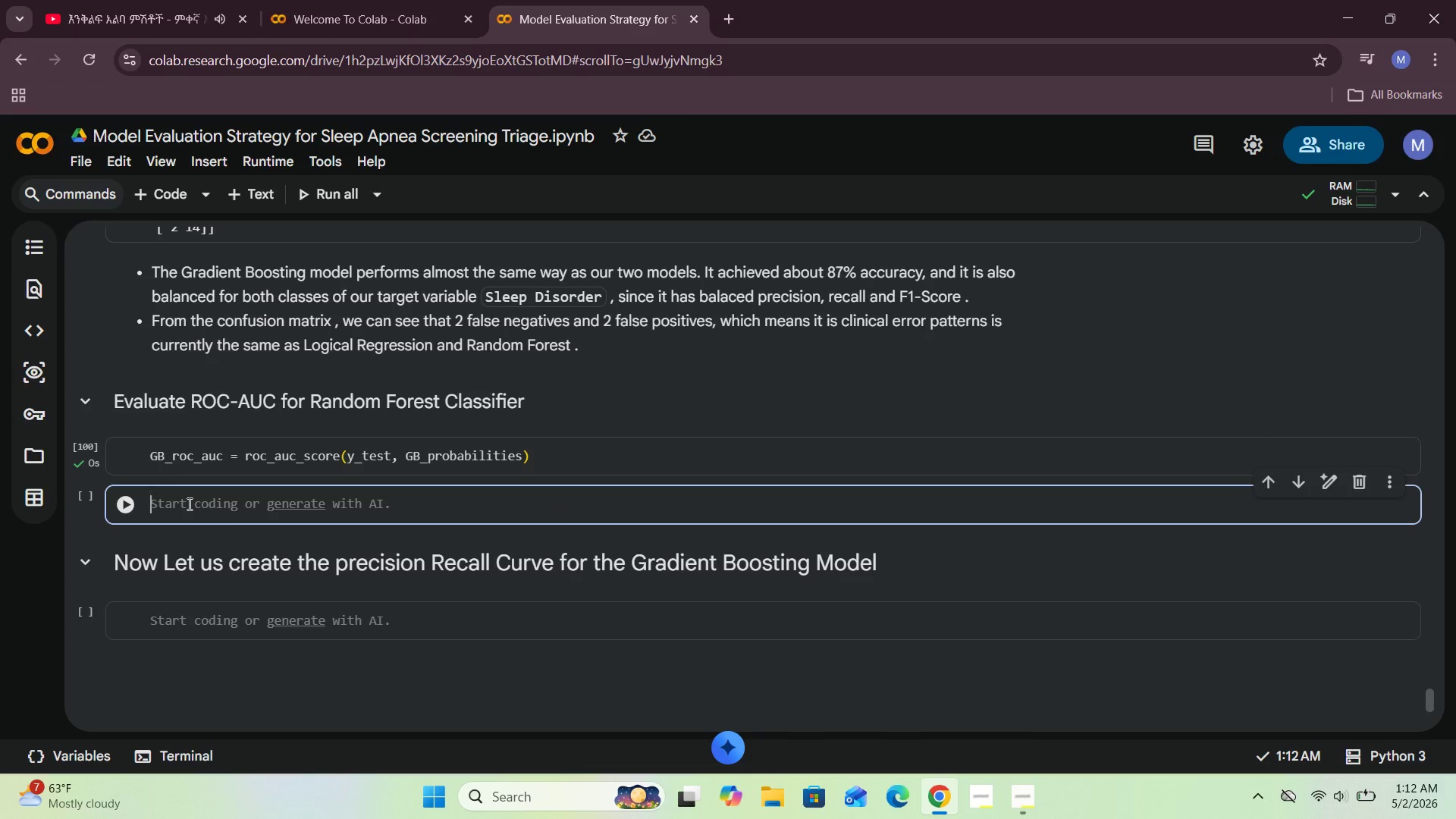 
type(GB_roc_auc)
 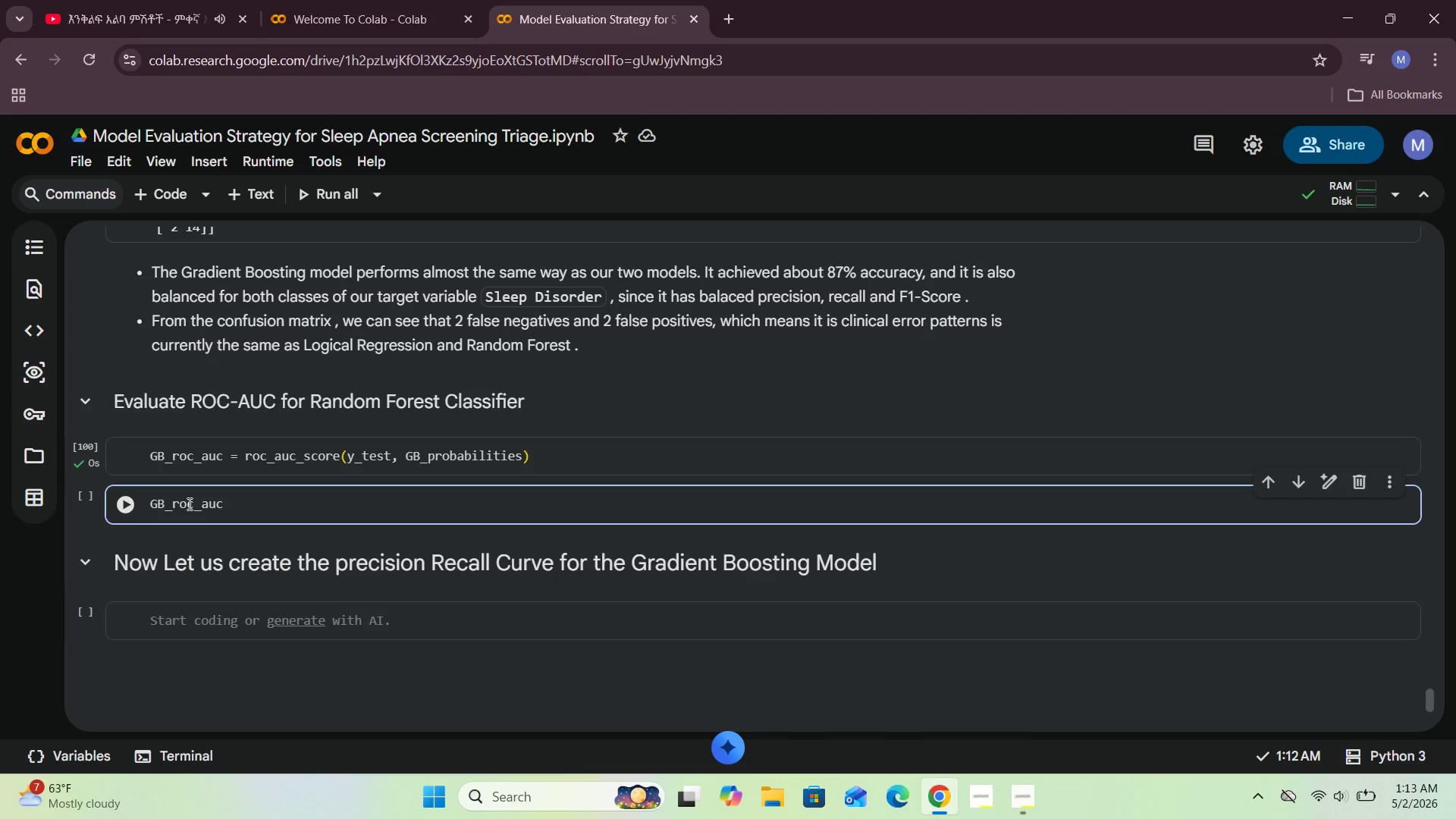 
key(Shift+Enter)
 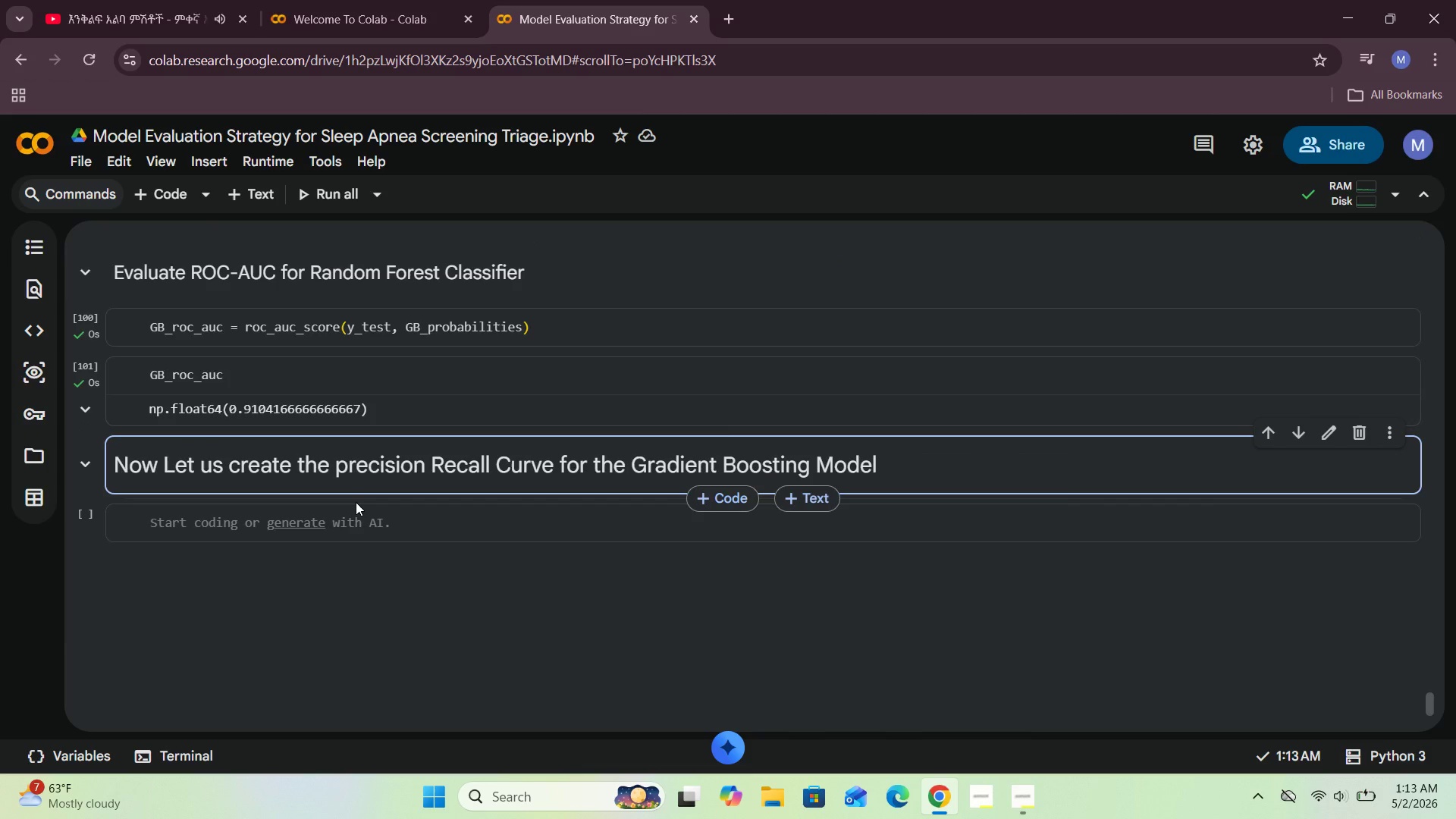 
key(Shift+ShiftRight)
 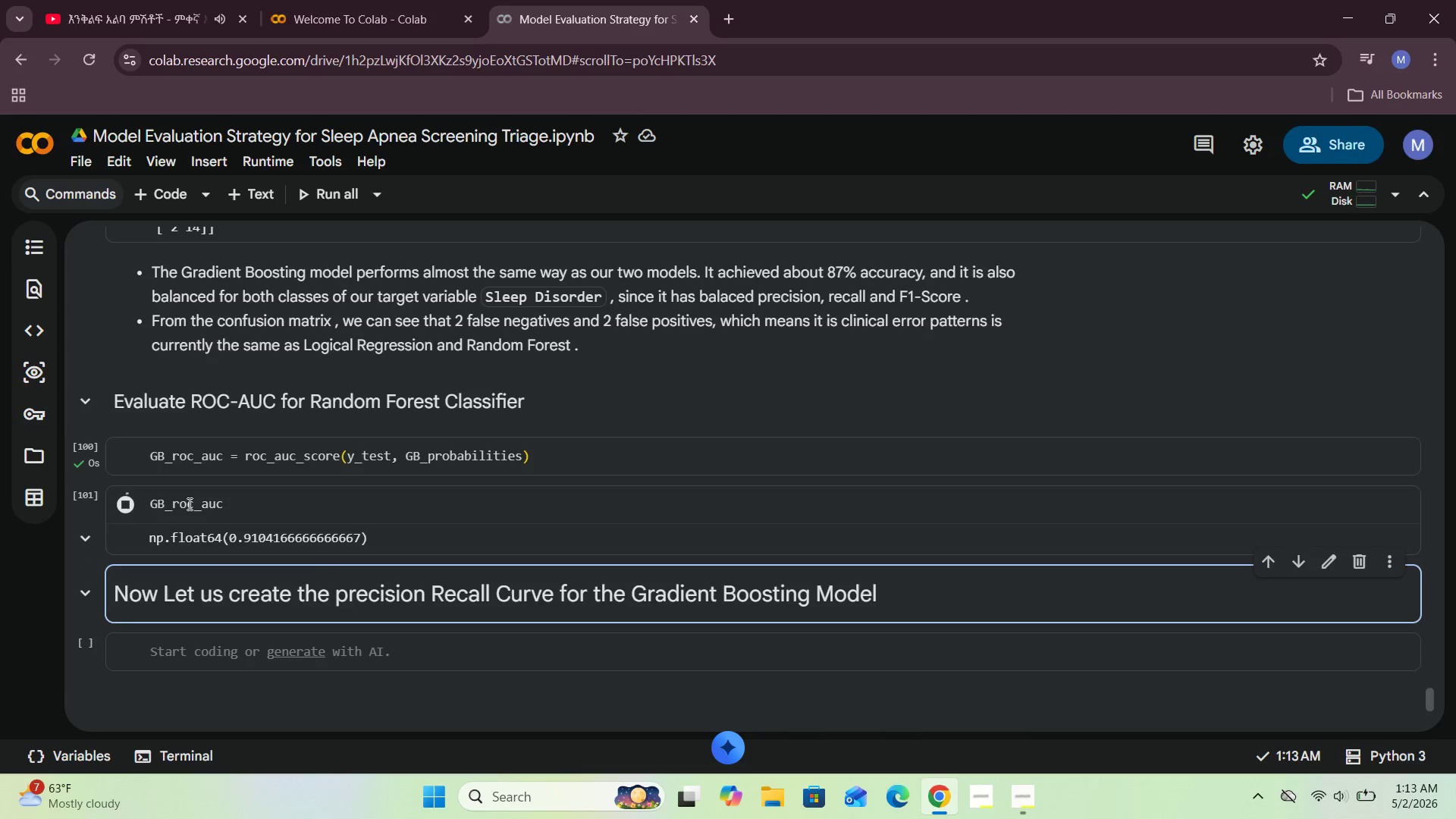 
wait(15.5)
 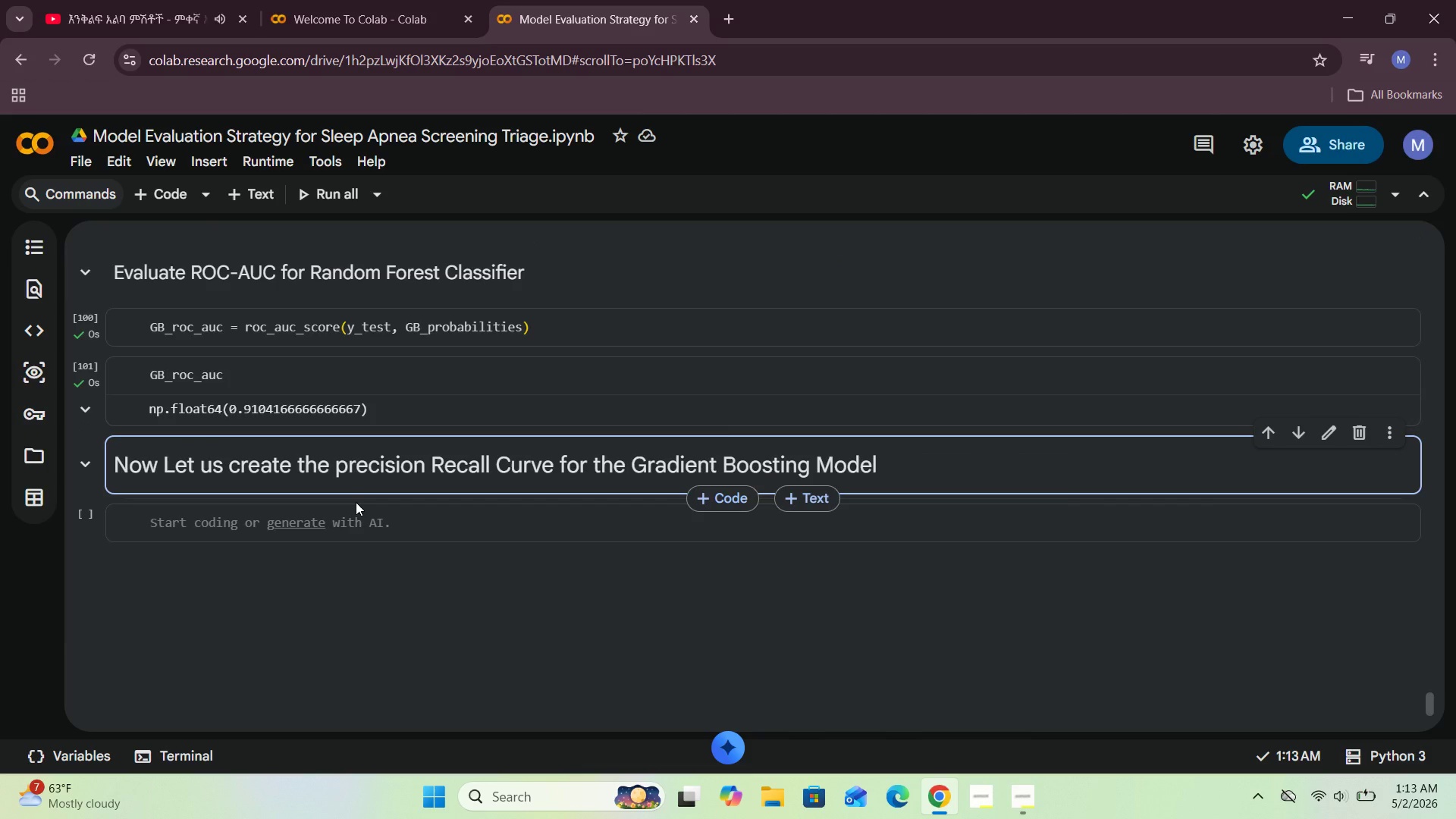 
left_click([385, 403])
 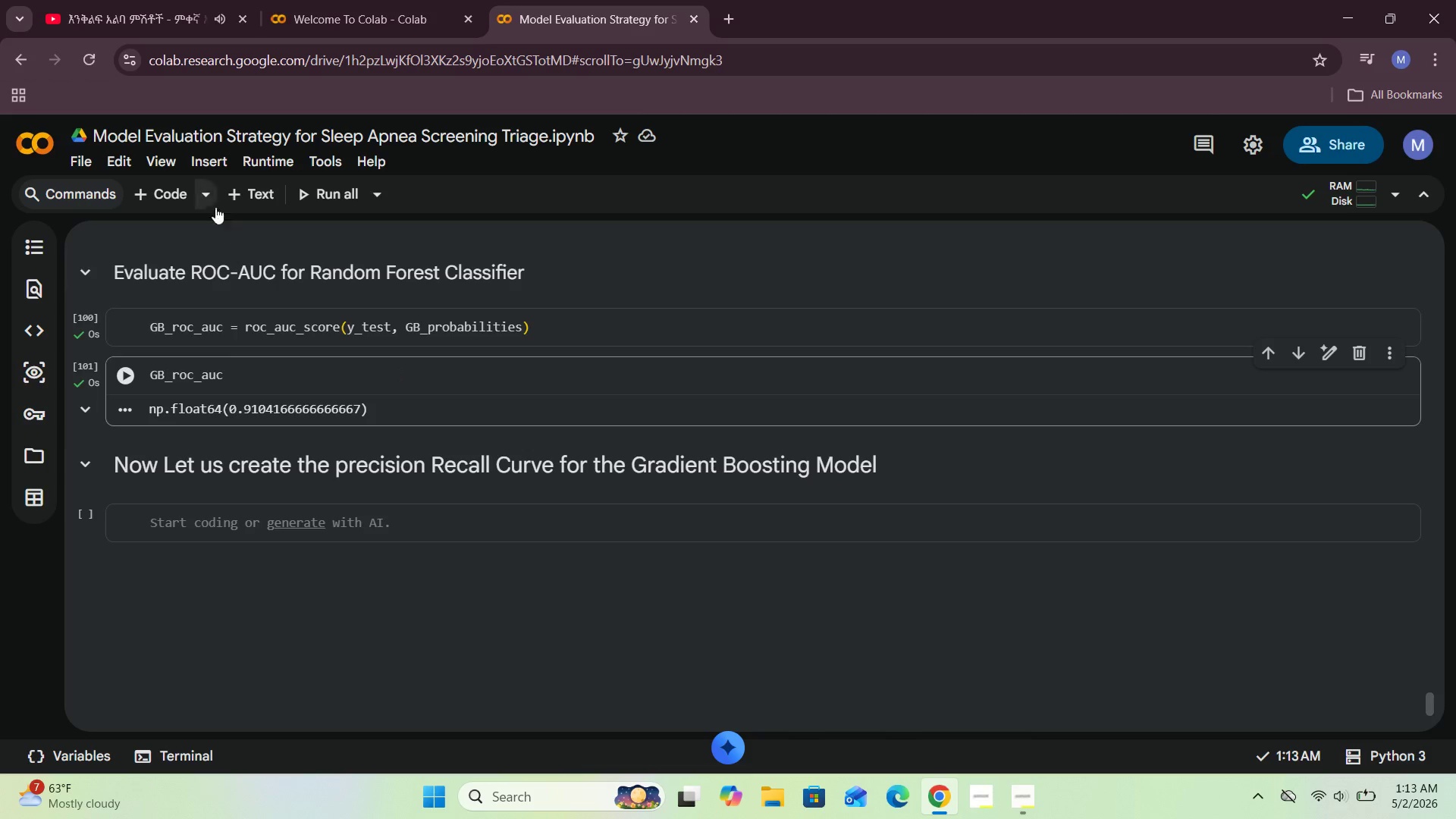 
left_click([254, 195])
 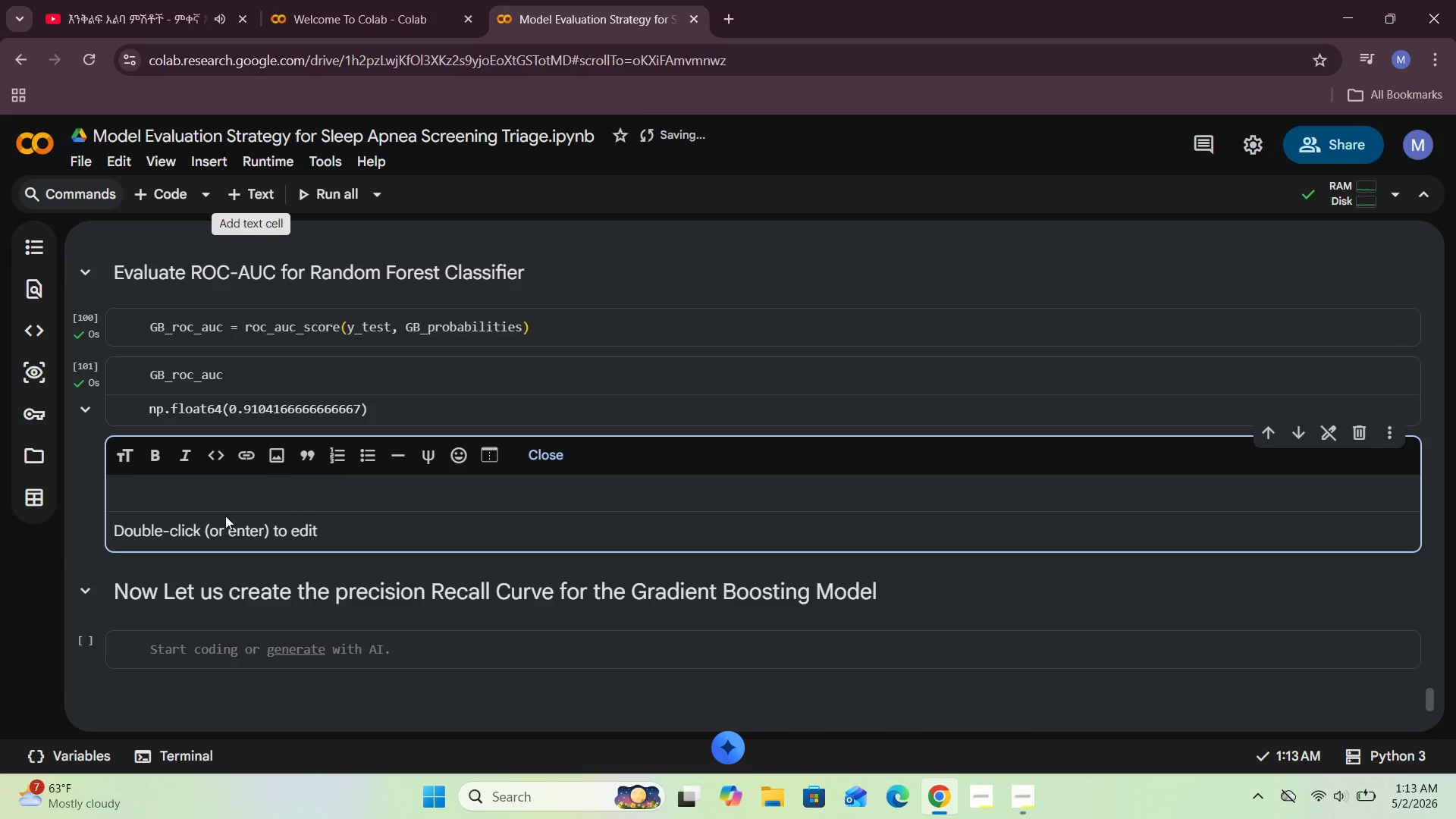 
left_click([177, 498])
 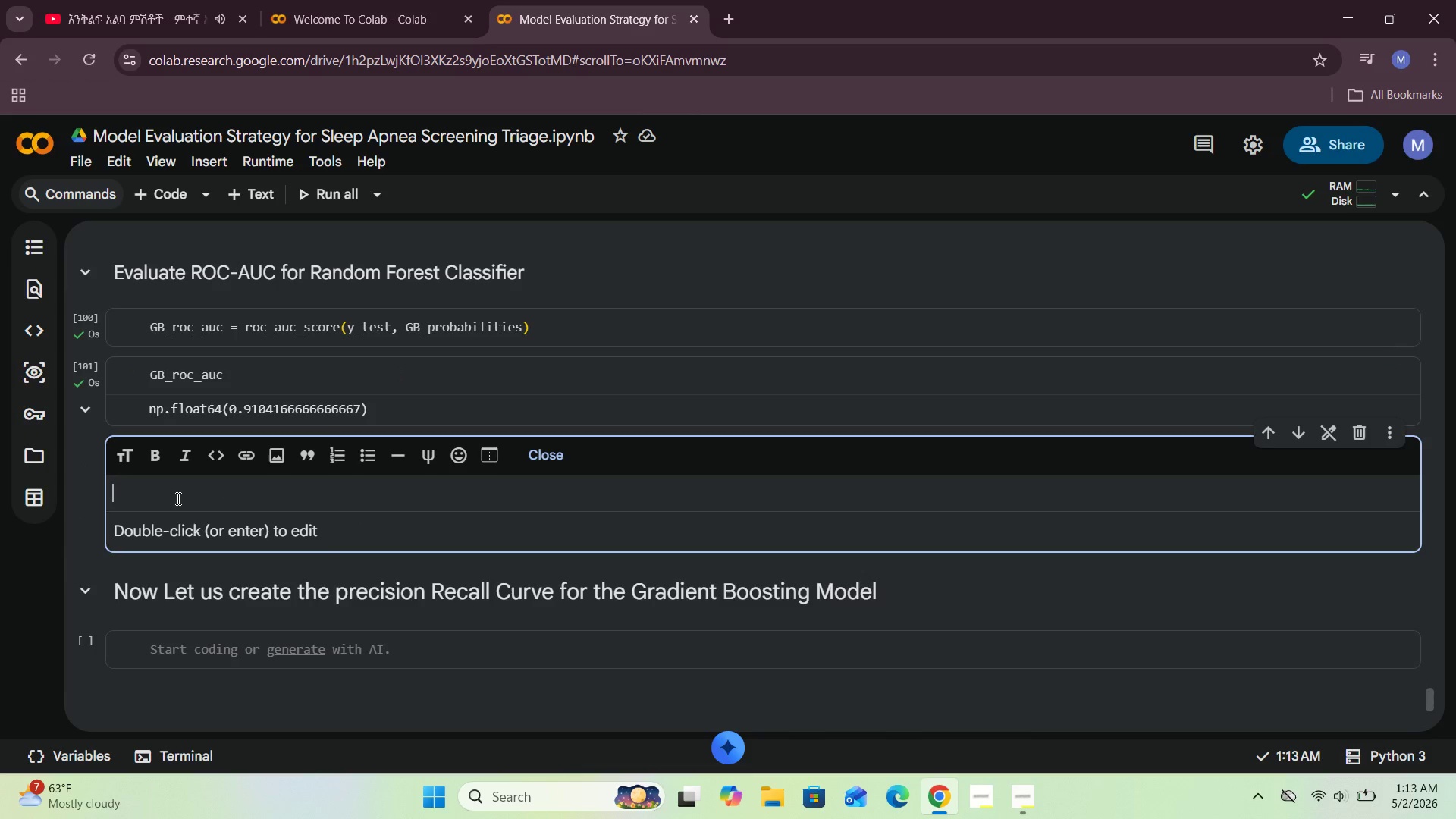 
wait(6.72)
 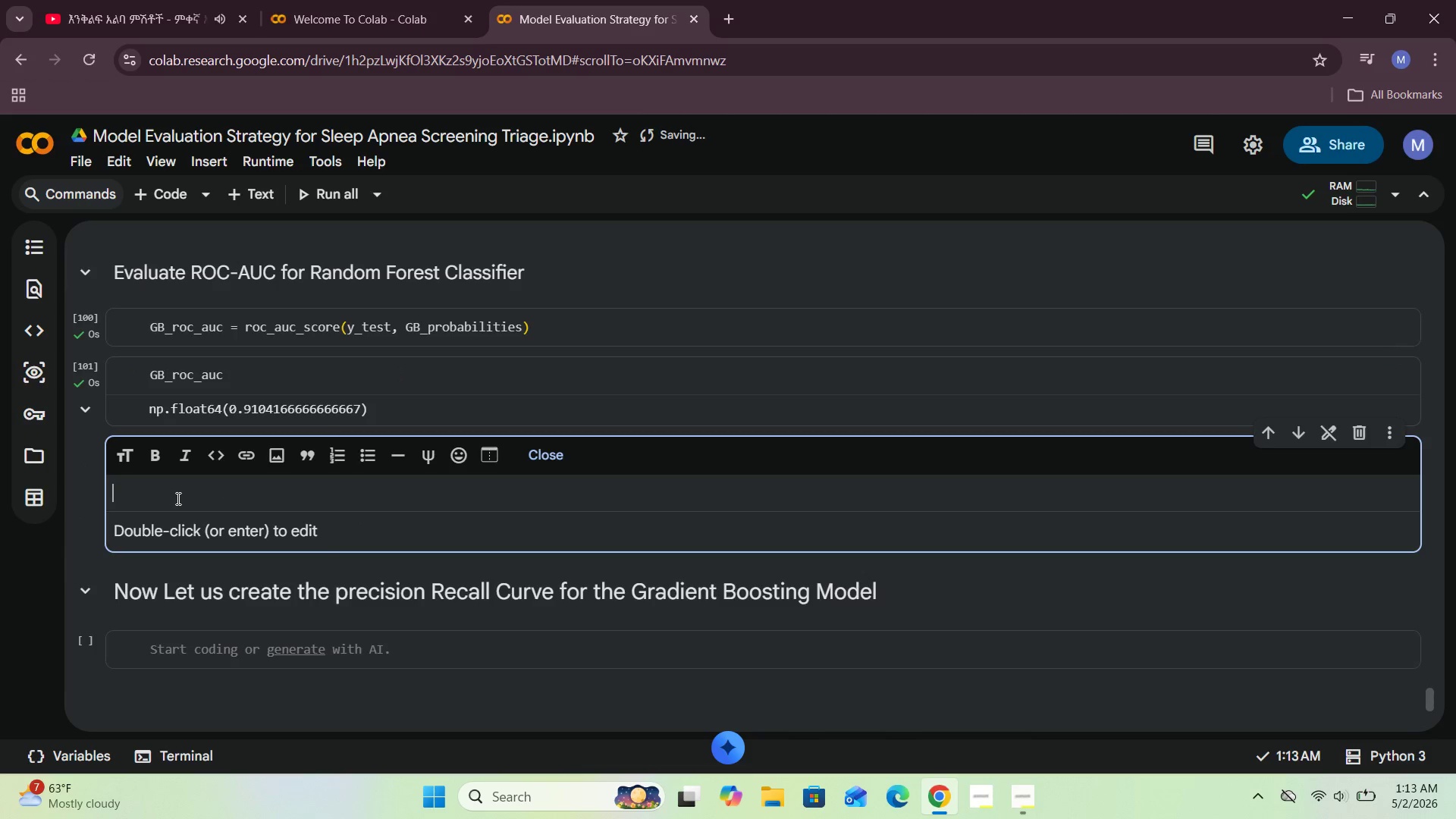 
left_click([178, 506])
 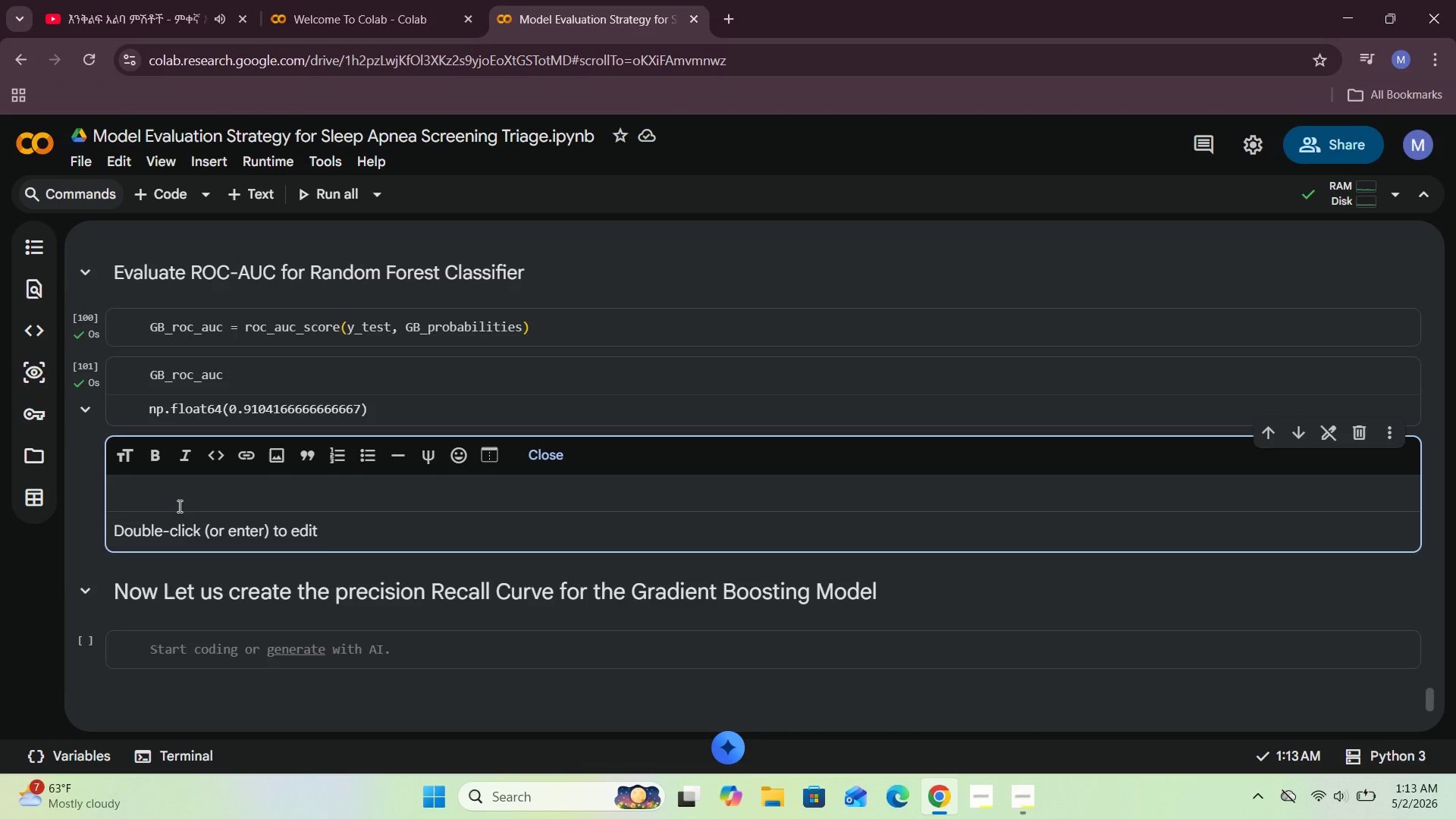 
wait(8.77)
 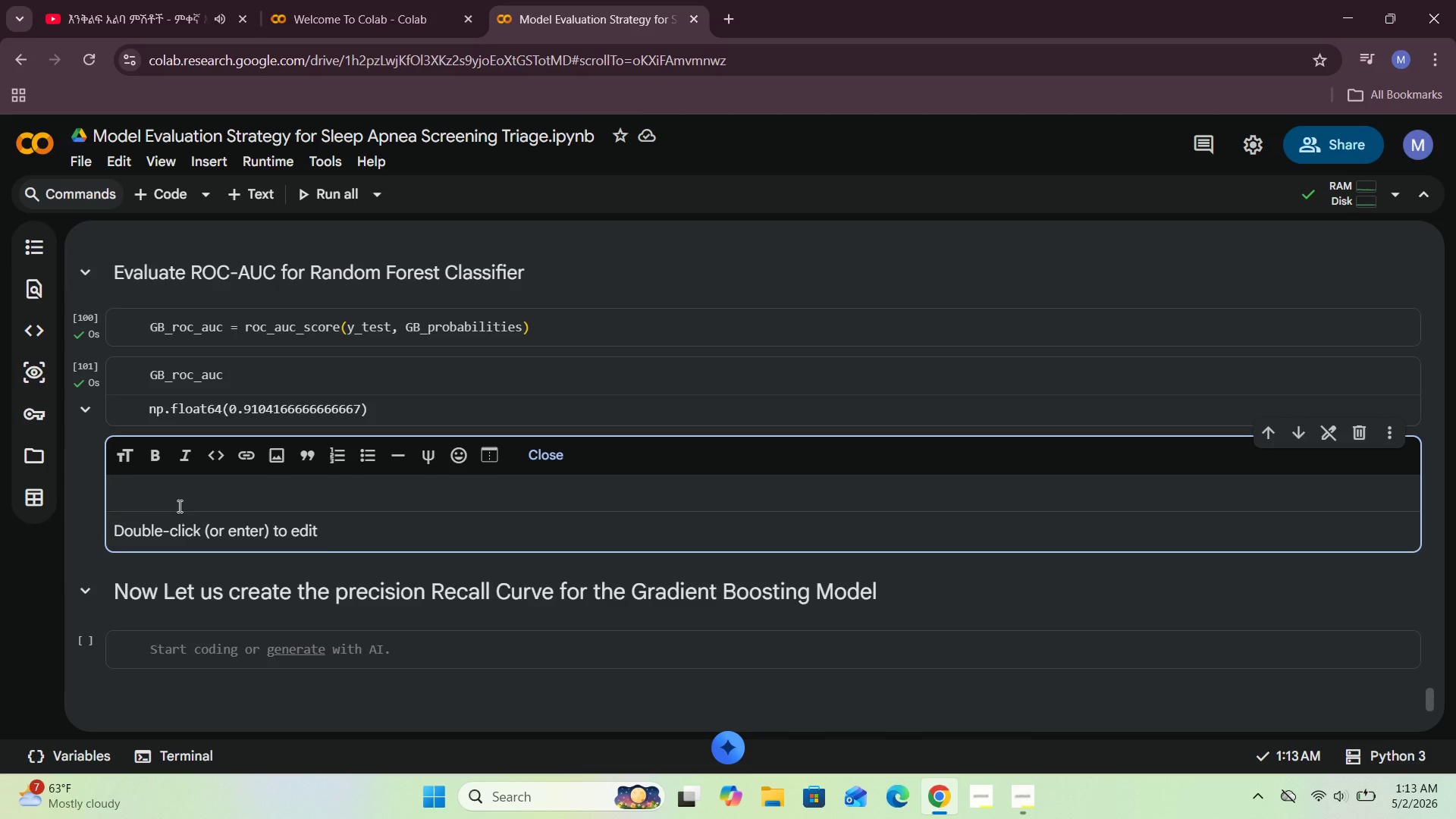 
left_click([185, 500])
 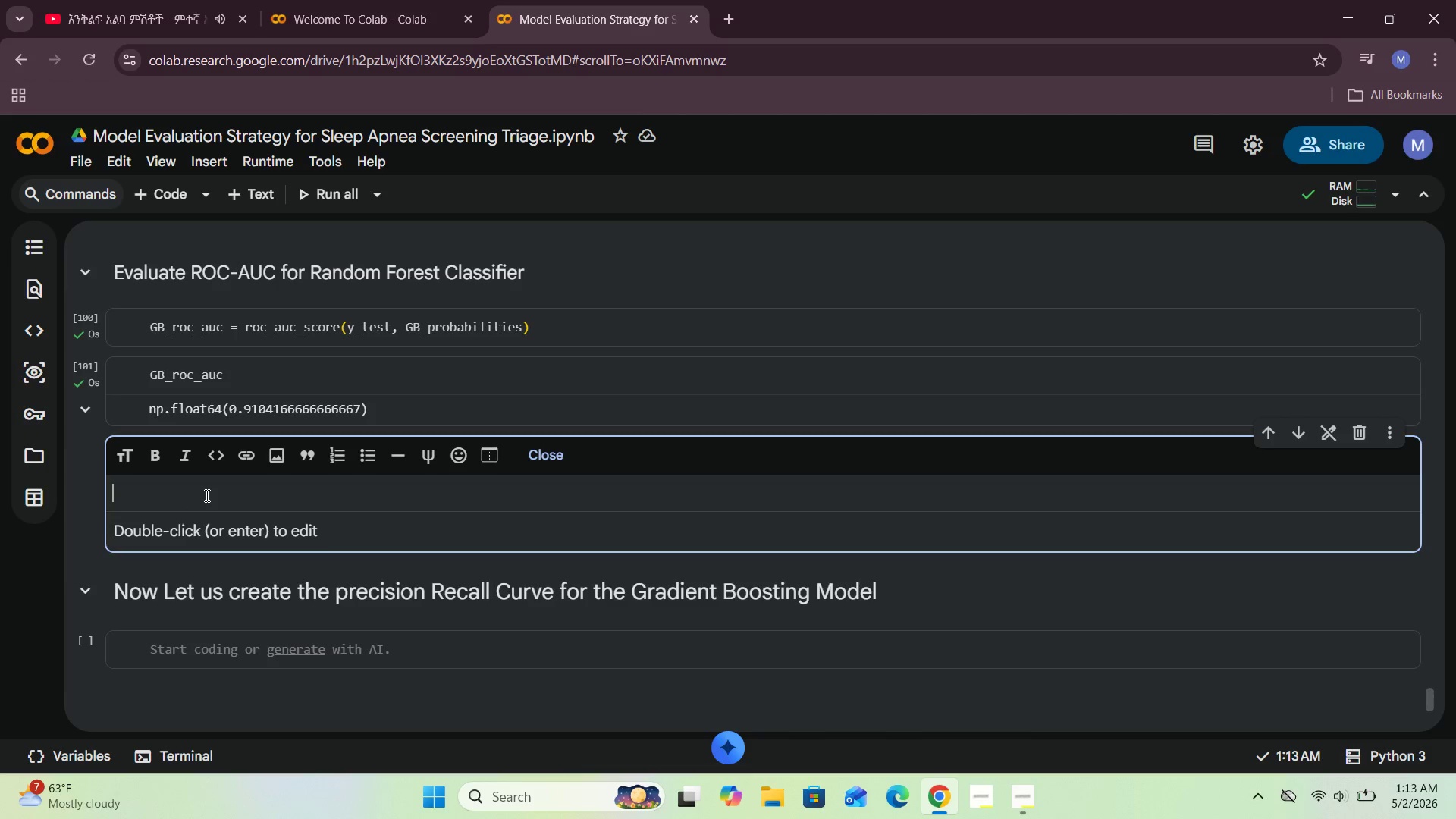 
type(The gradient)
 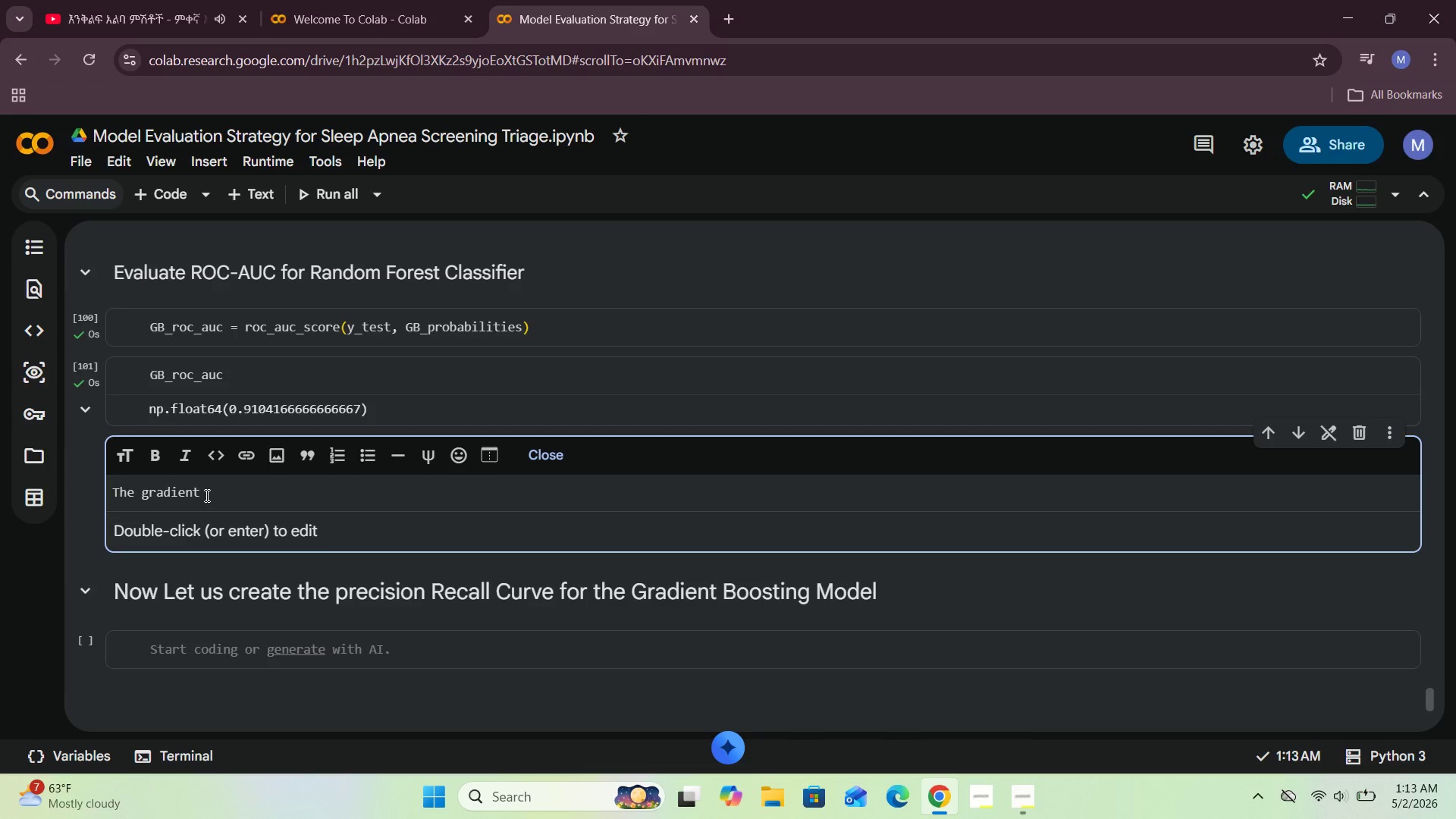 
hold_key(key=ArrowLeft, duration=0.59)
 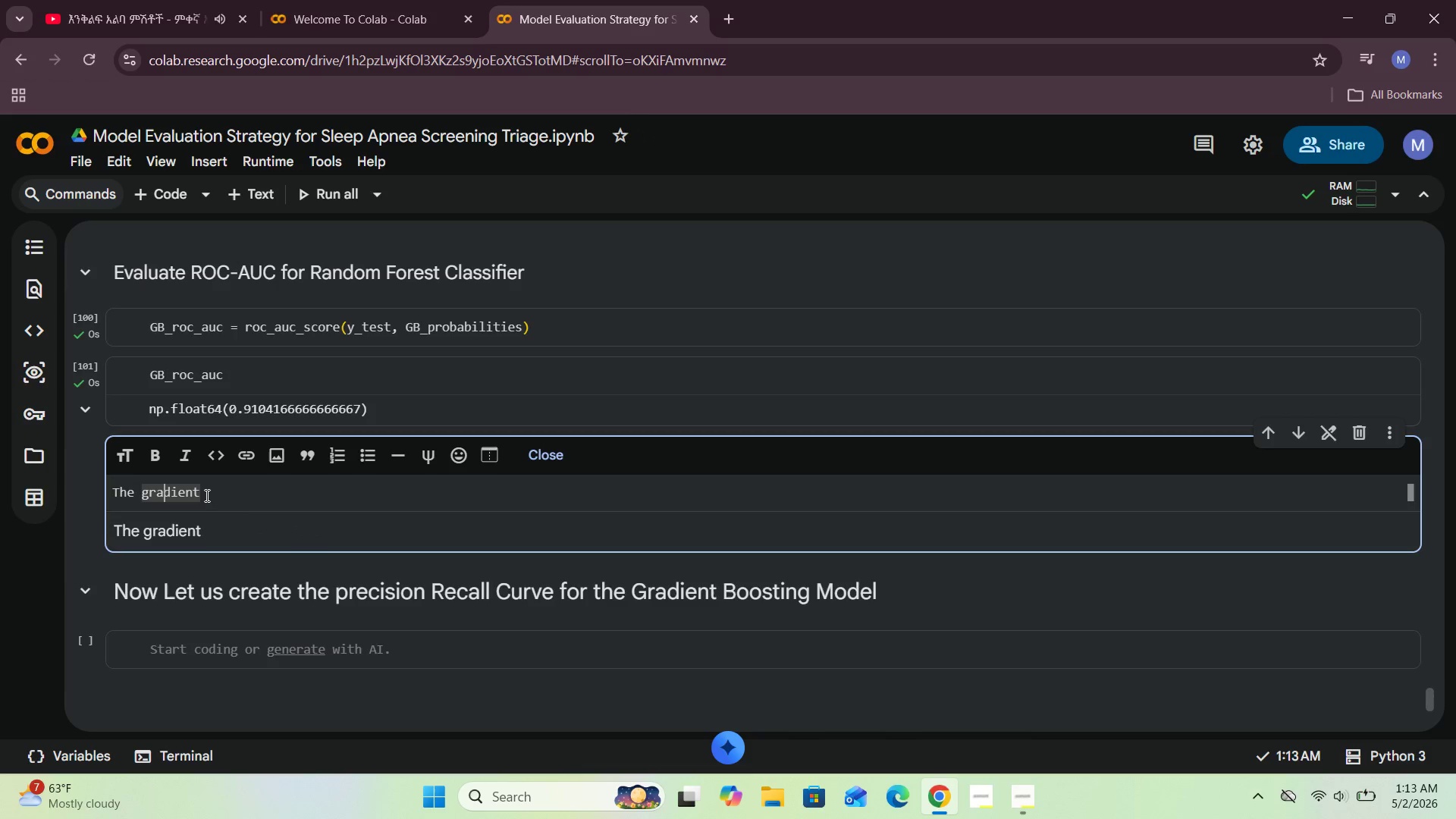 
key(ArrowLeft)
 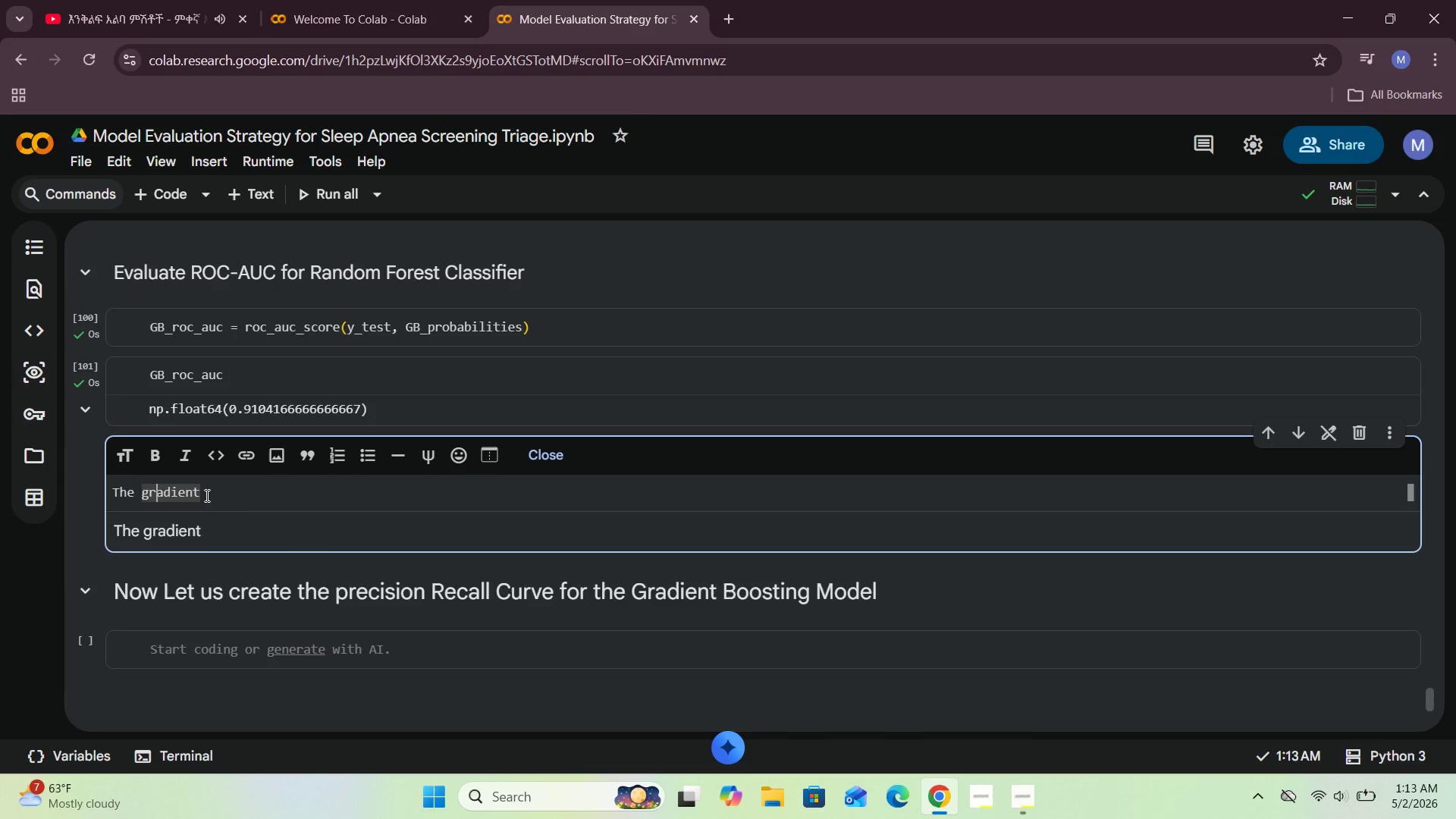 
key(ArrowLeft)
 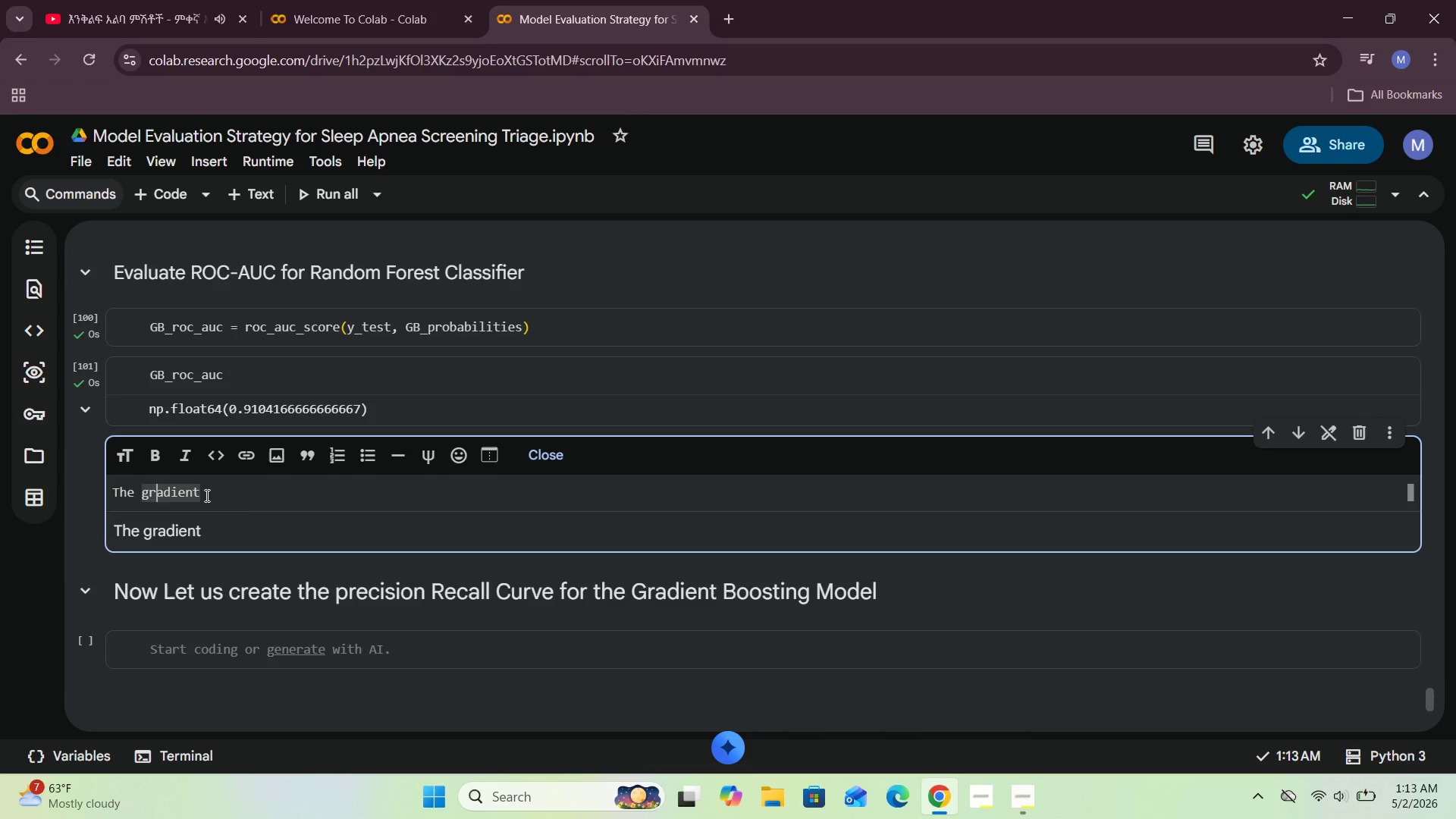 
key(ArrowLeft)
 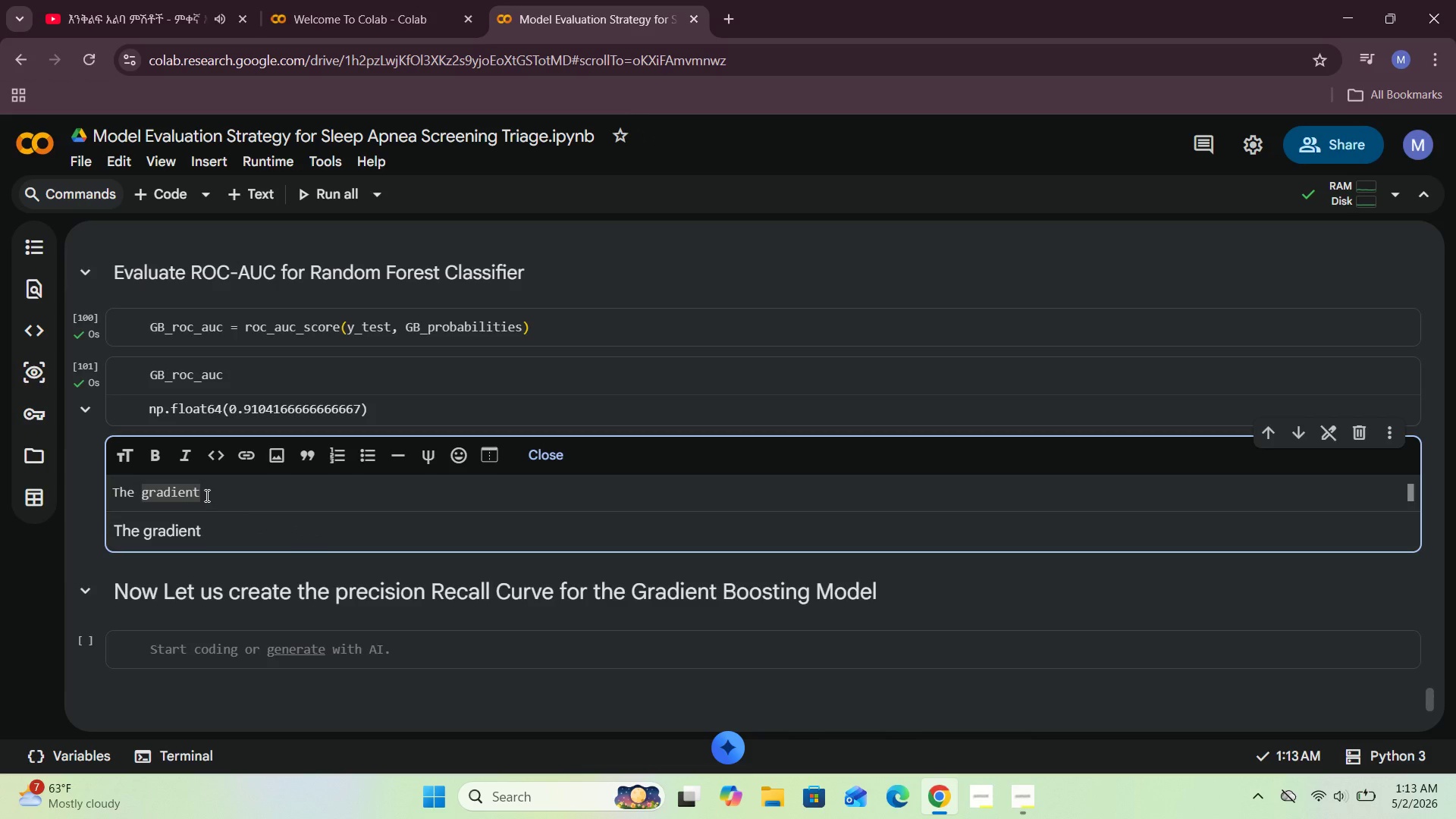 
key(Backspace)
 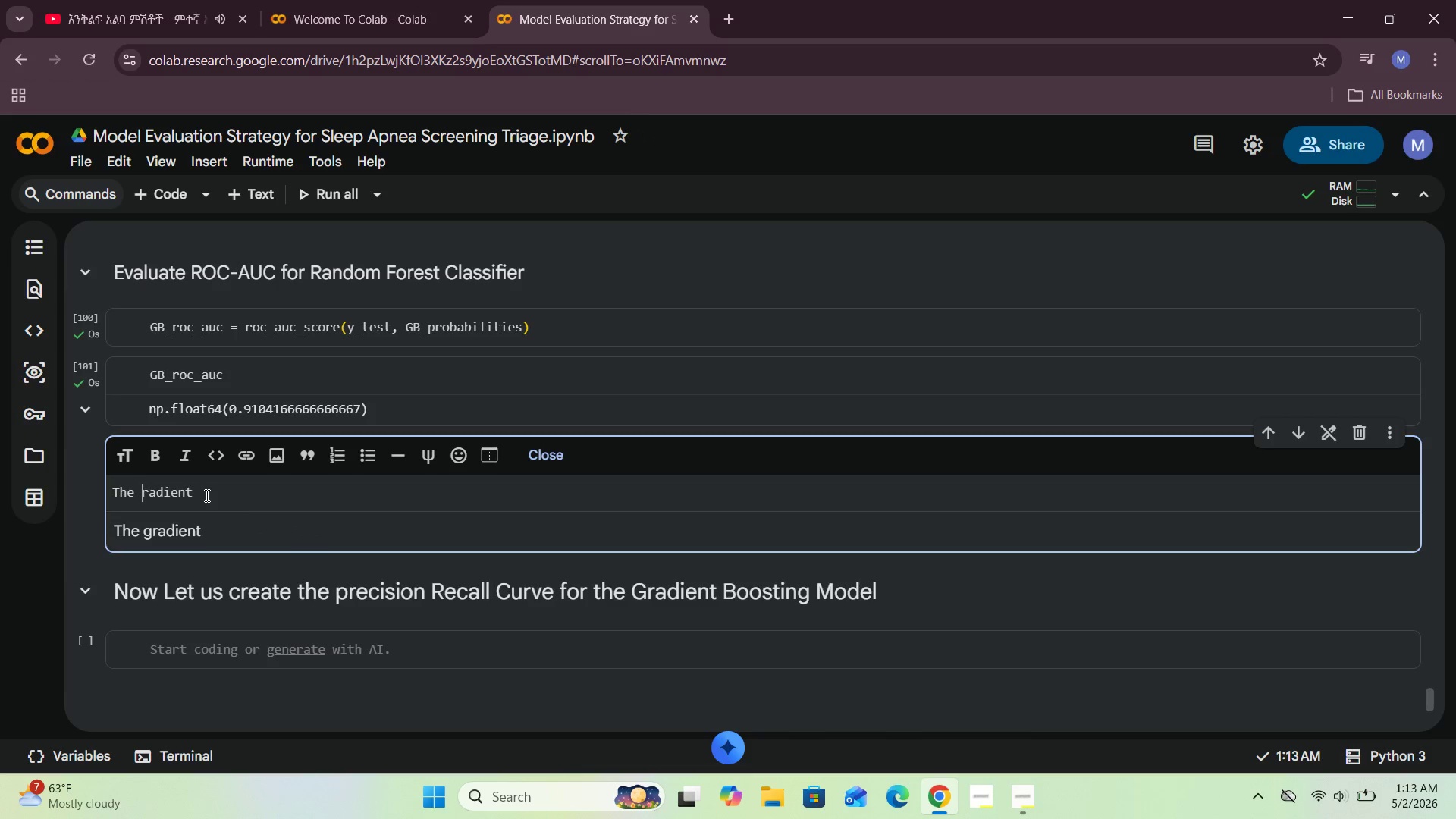 
key(CapsLock)
 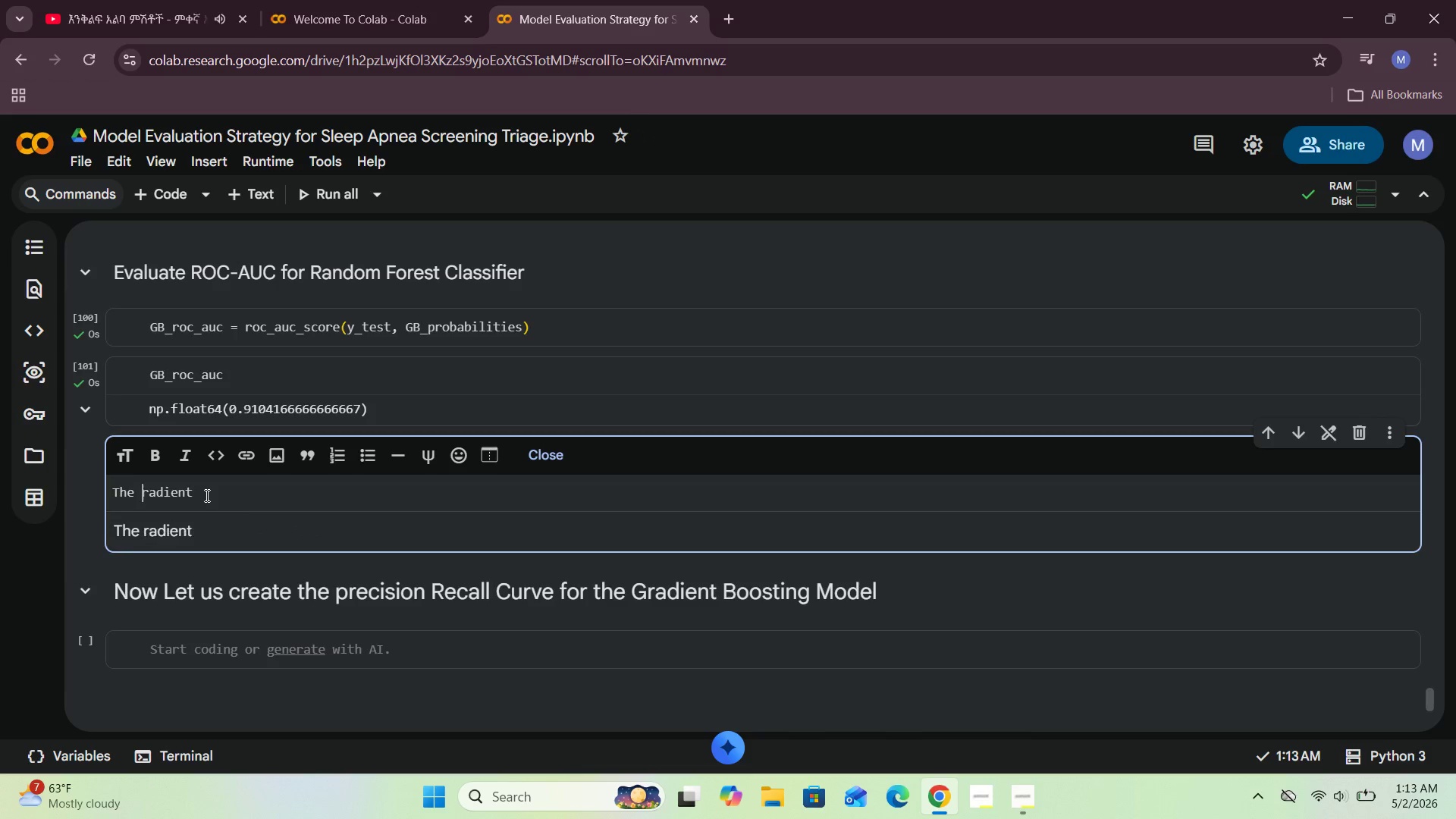 
key(G)
 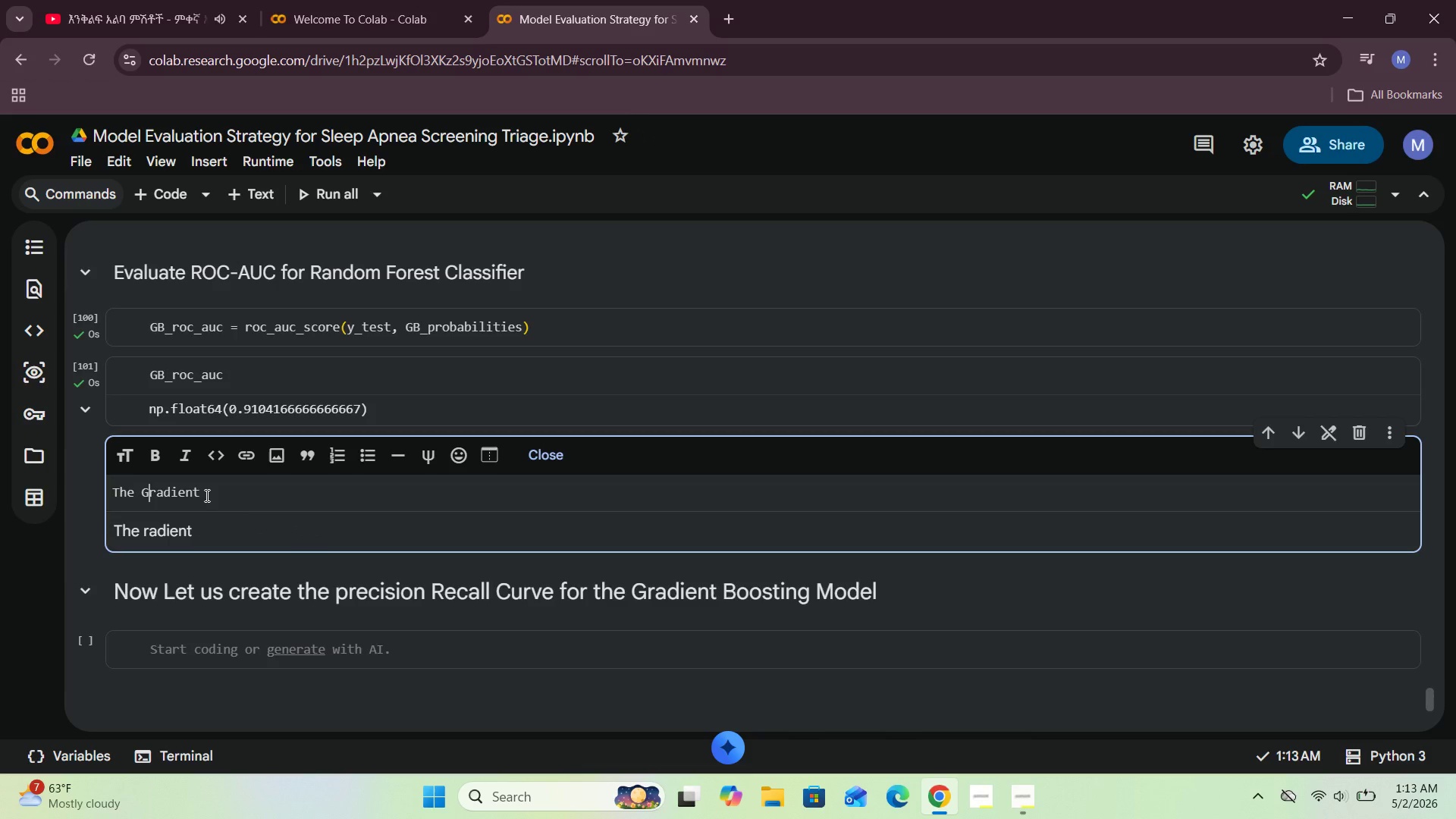 
key(CapsLock)
 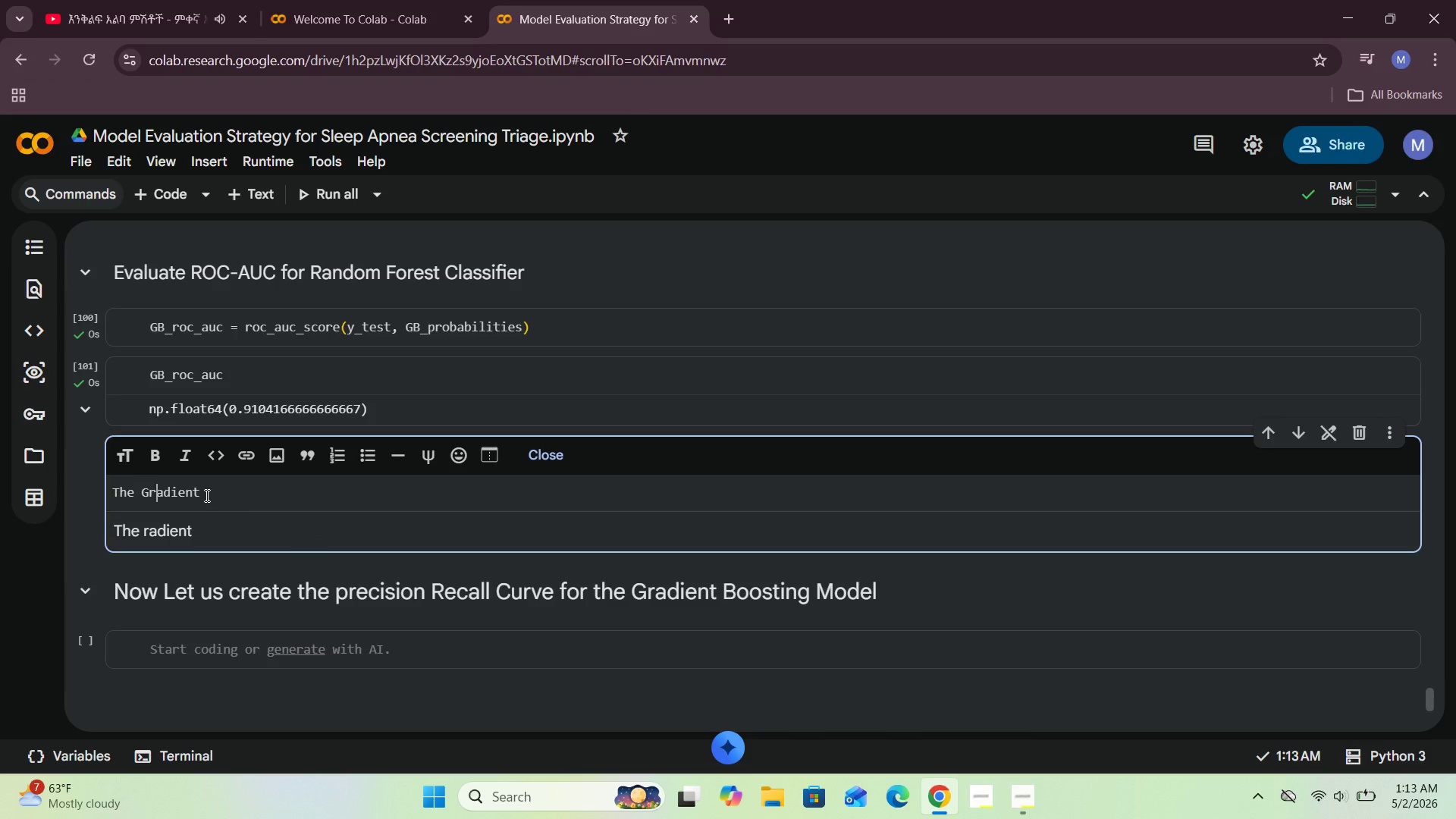 
hold_key(key=ArrowRight, duration=0.5)
 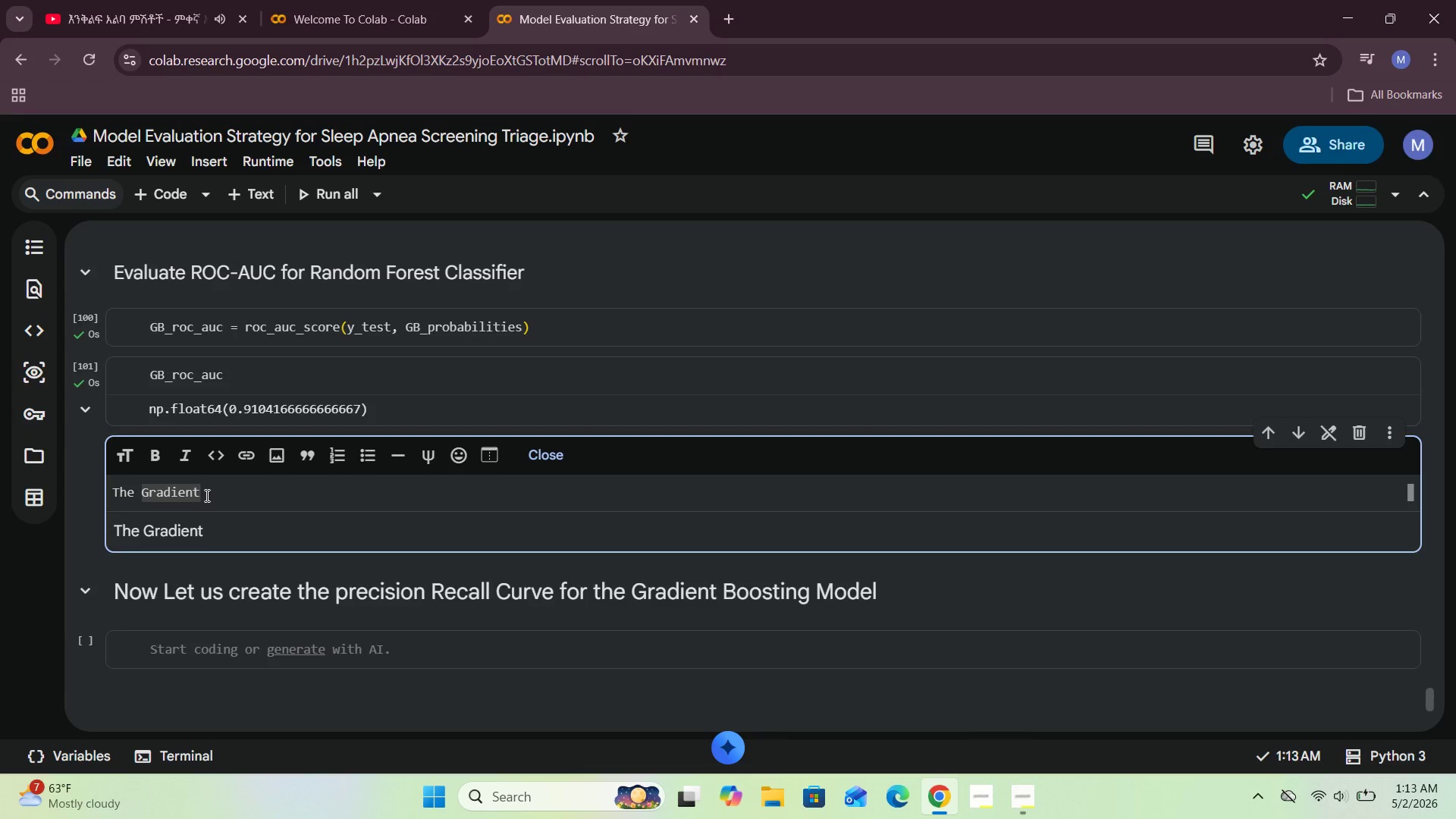 
key(ArrowDown)
 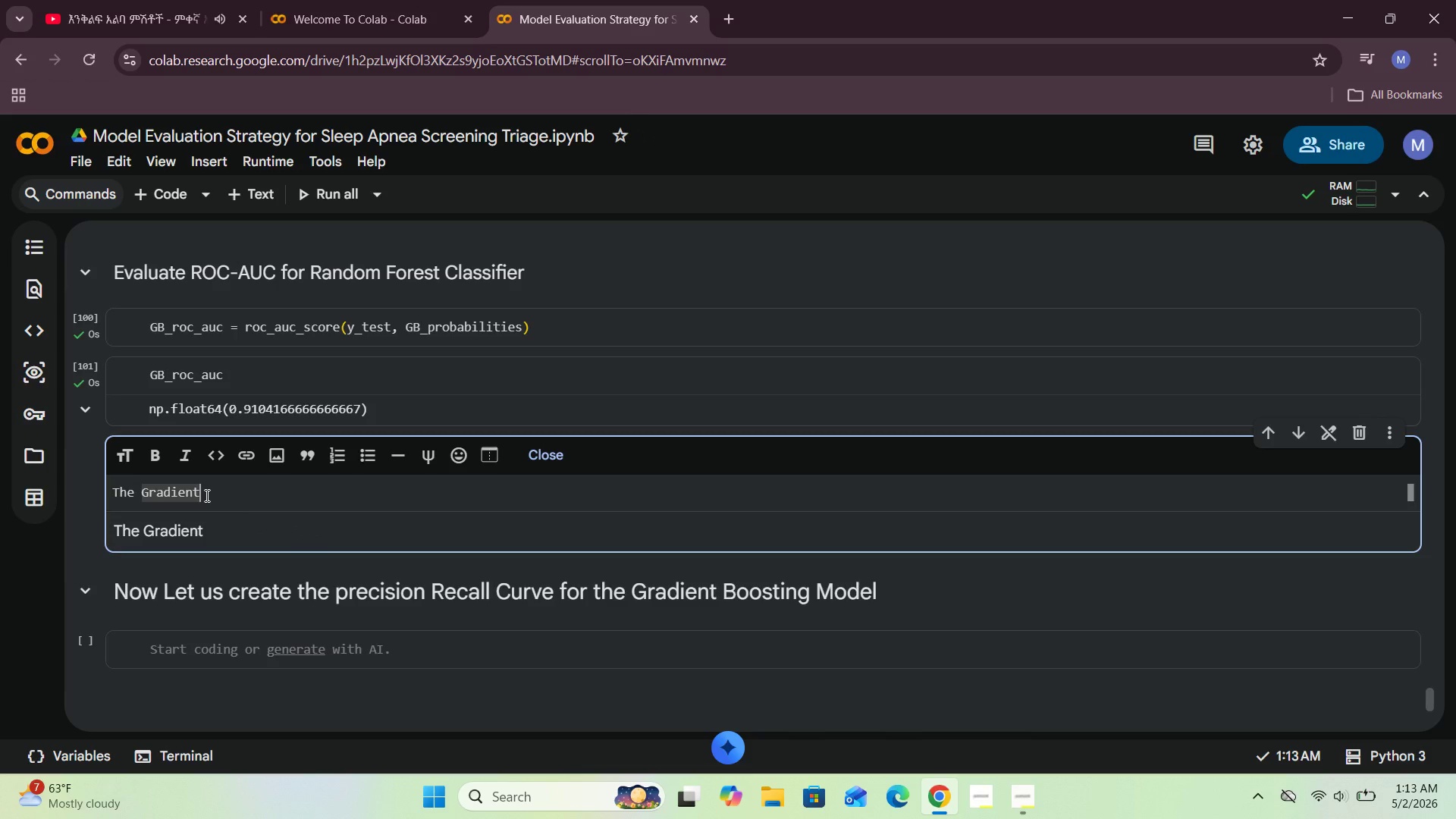 
key(ArrowRight)
 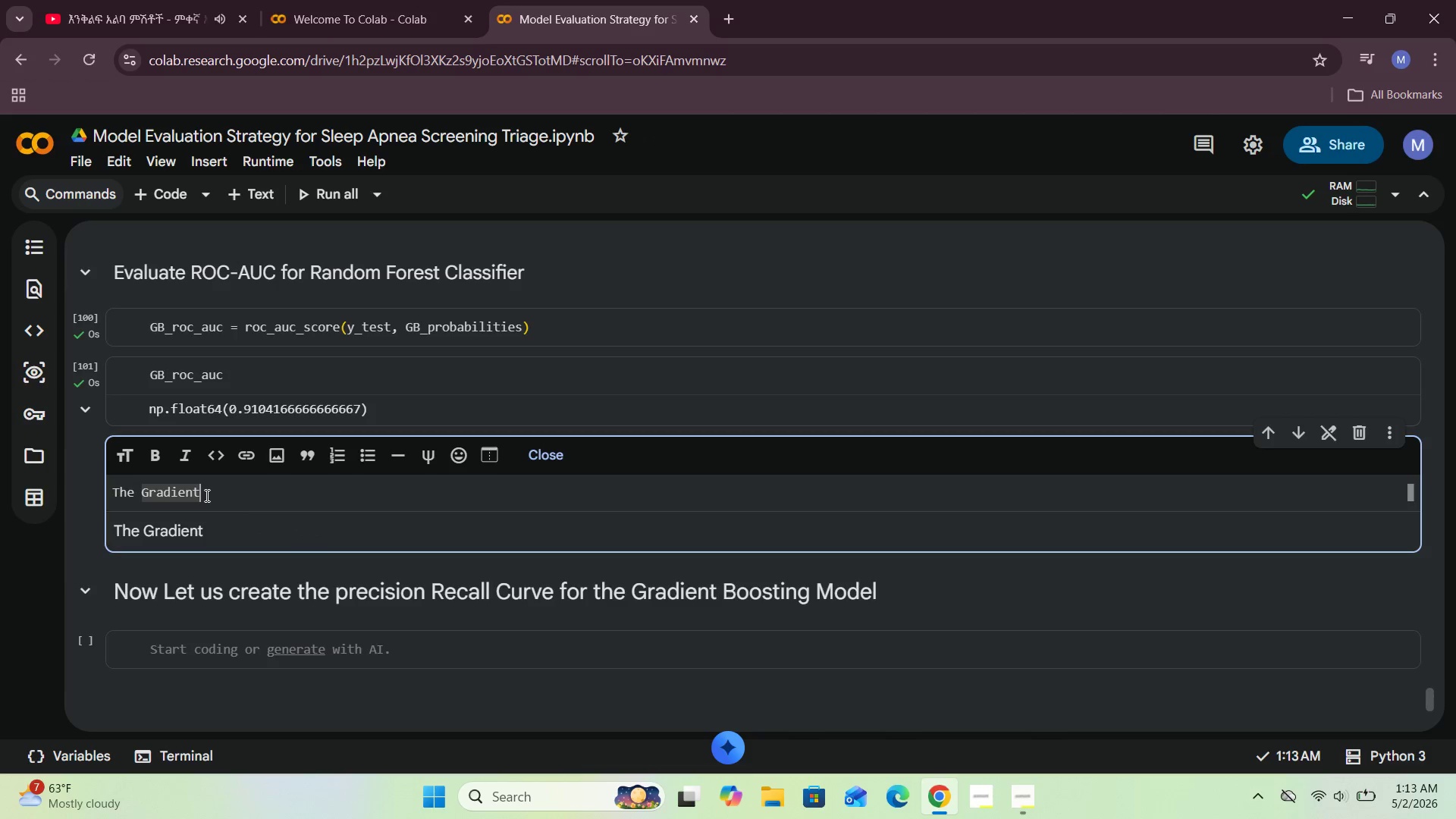 
key(ArrowRight)
 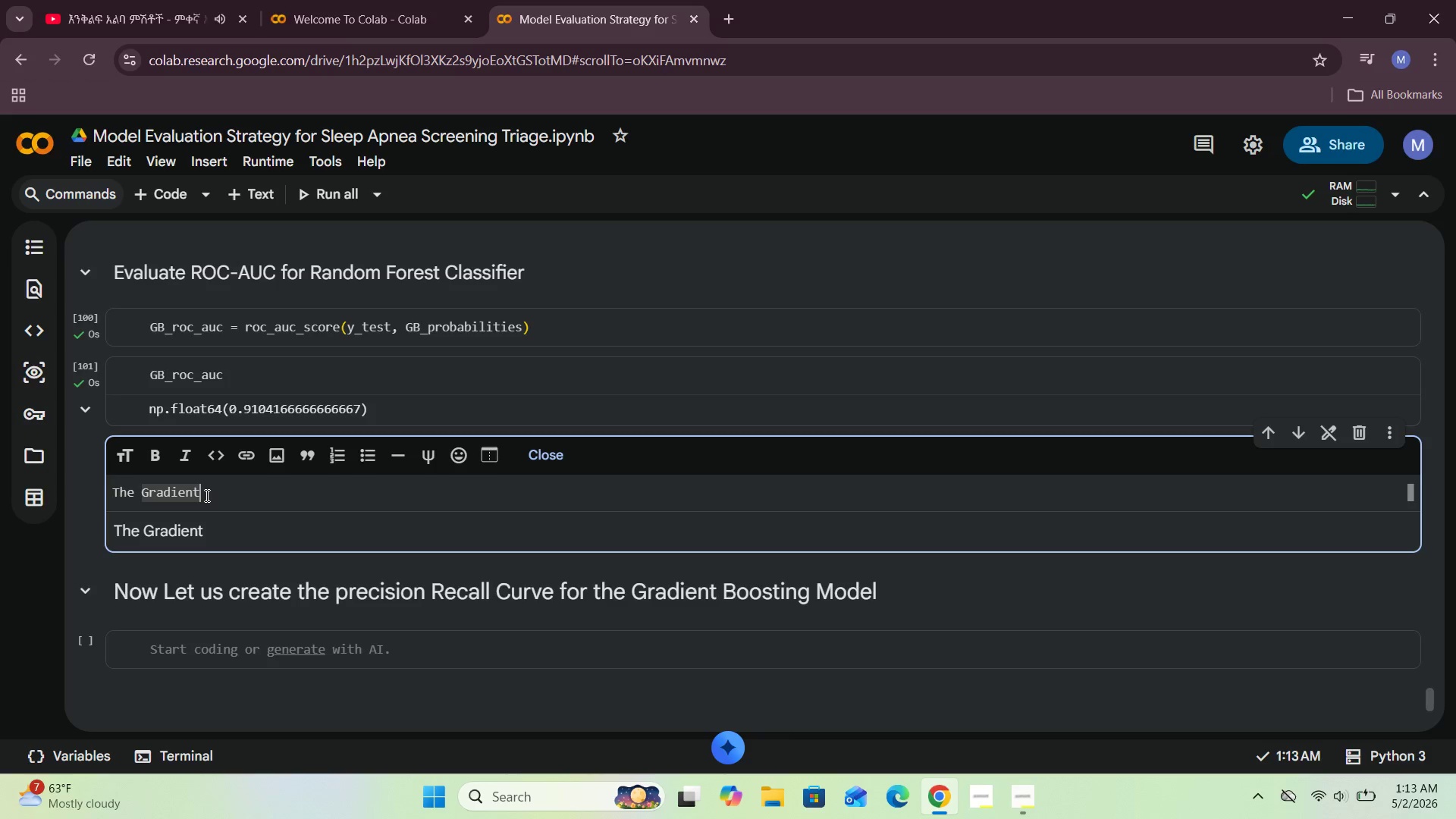 
key(ArrowRight)
 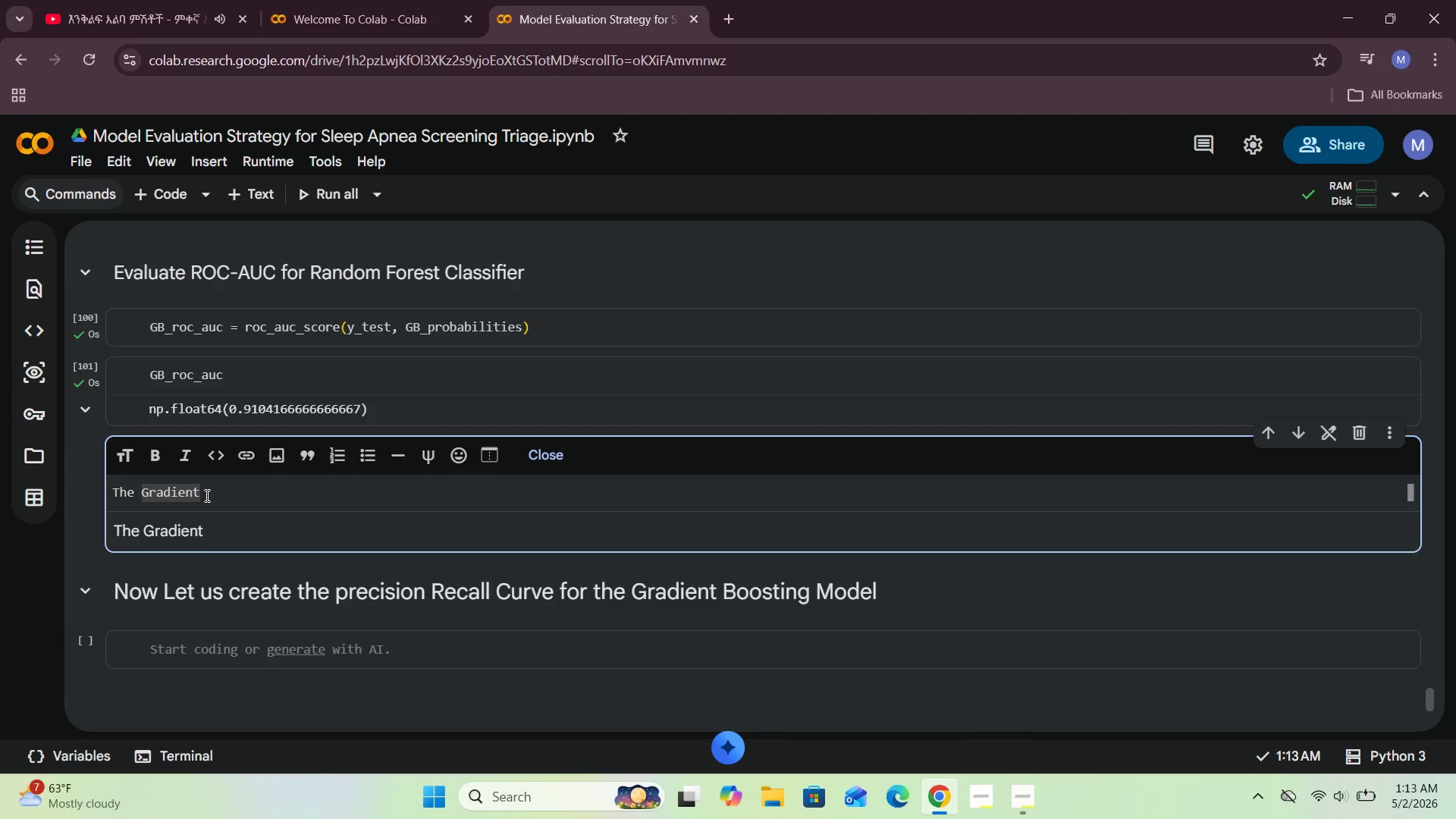 
key(ArrowRight)
 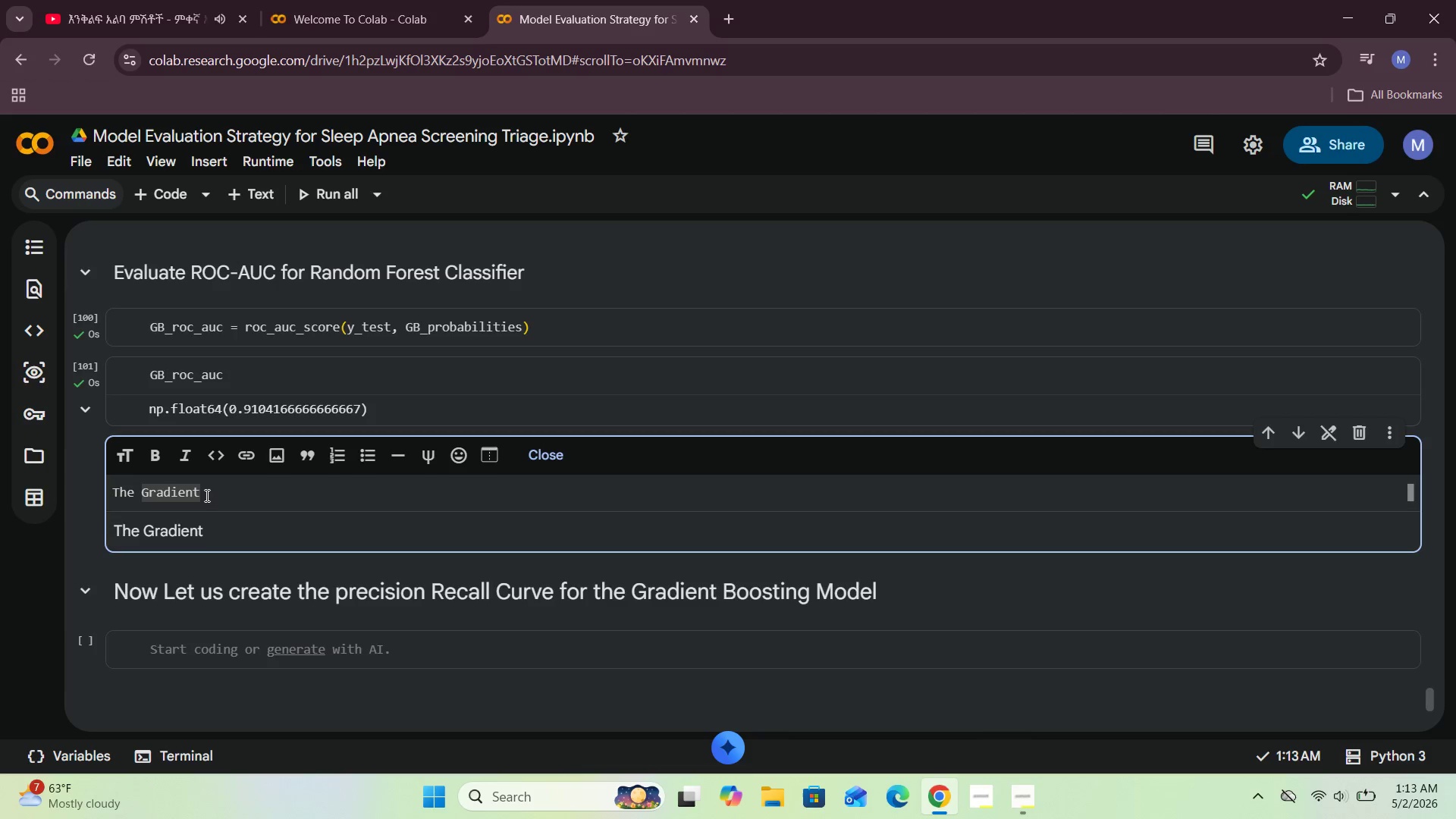 
type( Boosting Model achieved a ``)
 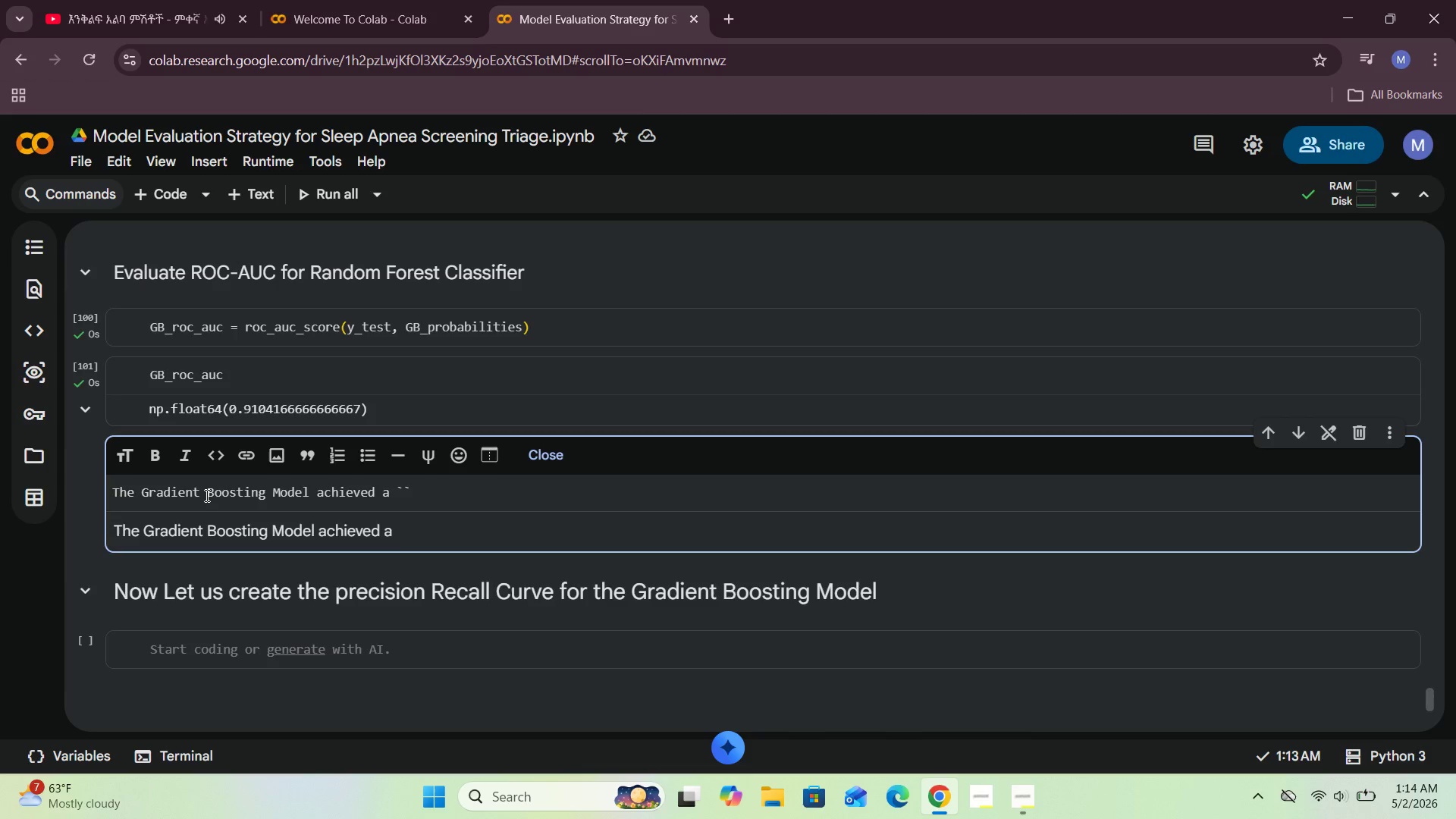 
key(ArrowLeft)
 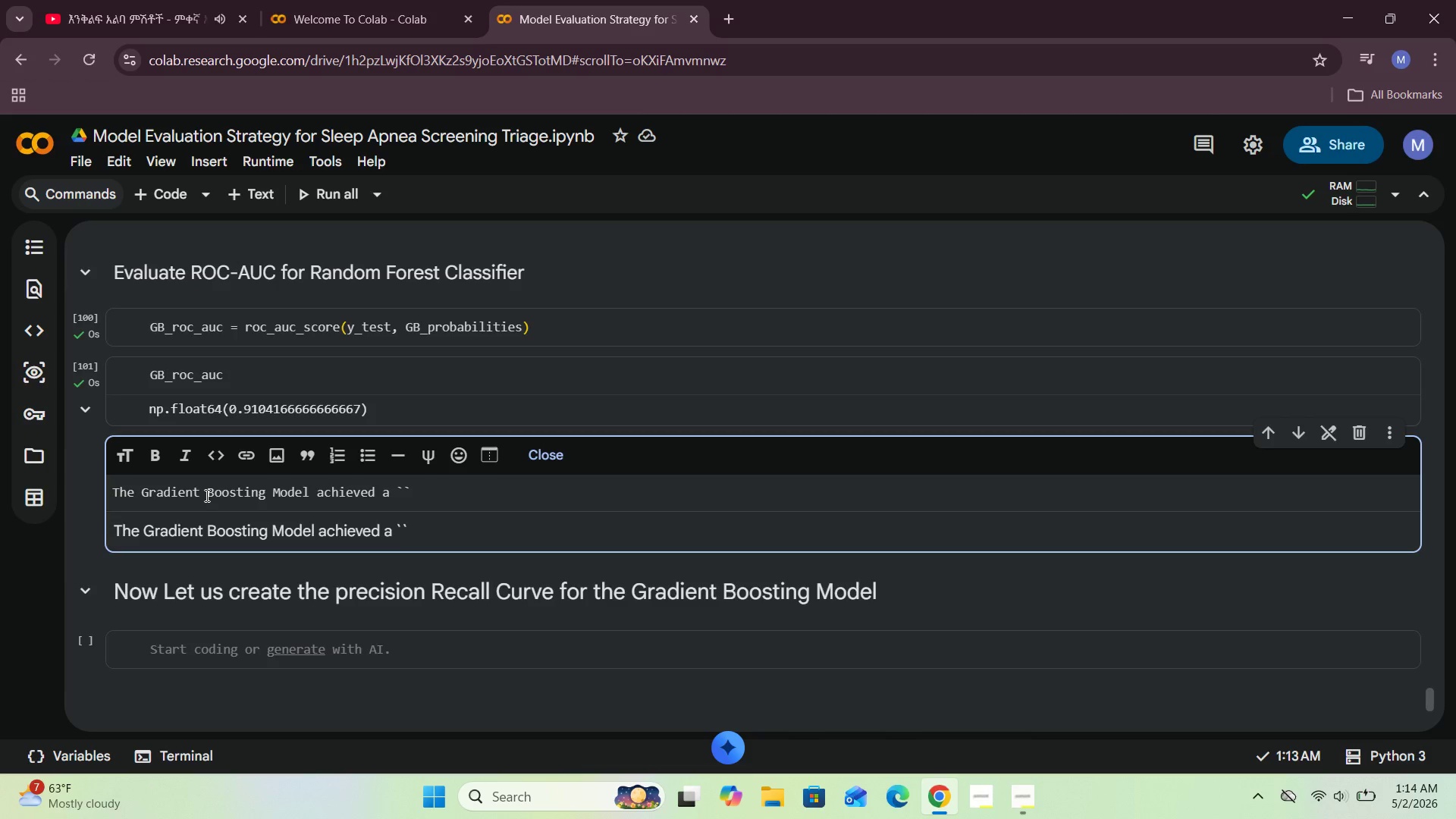 
type(ROC-AUC)
 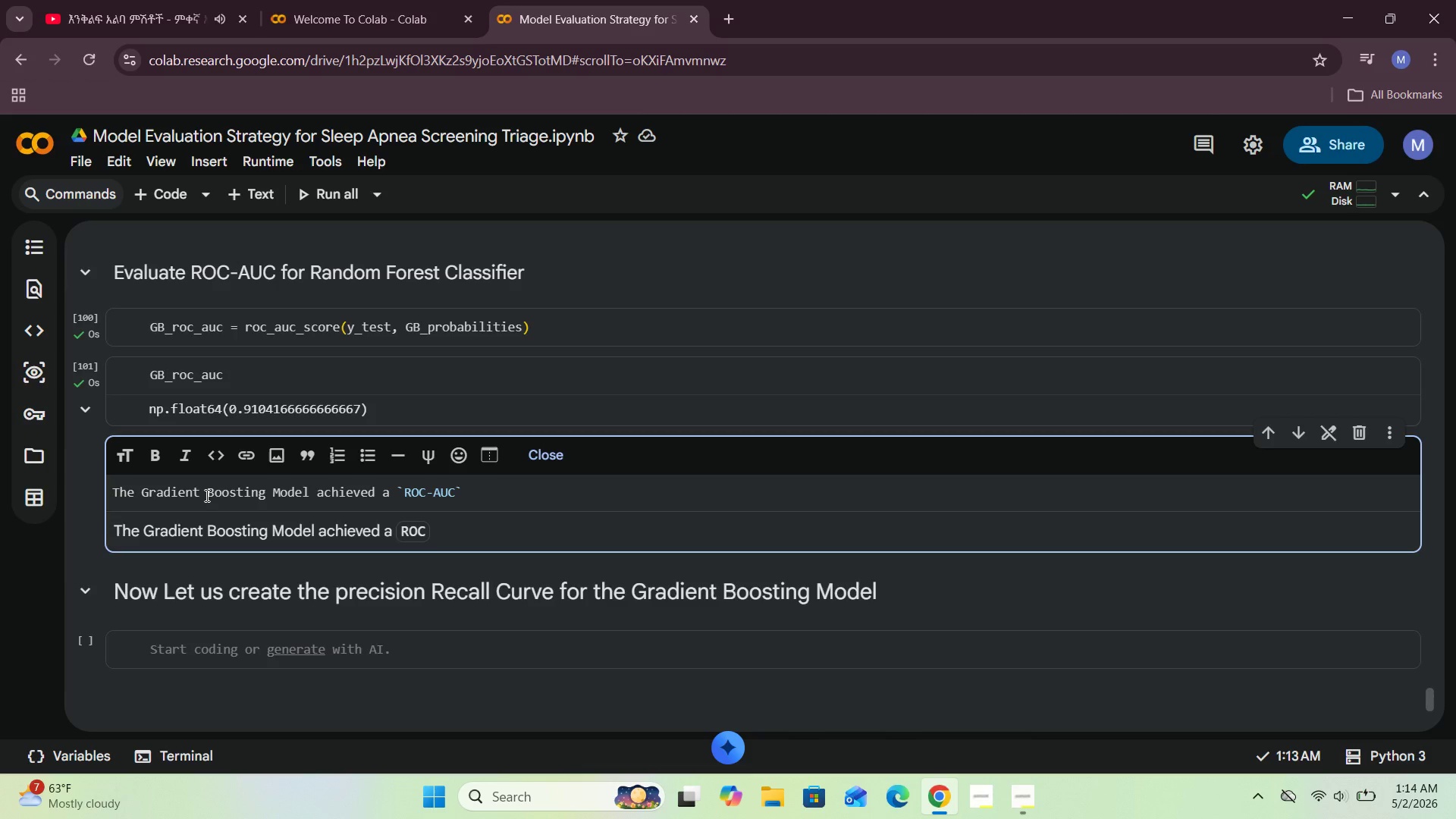 
key(ArrowRight)
 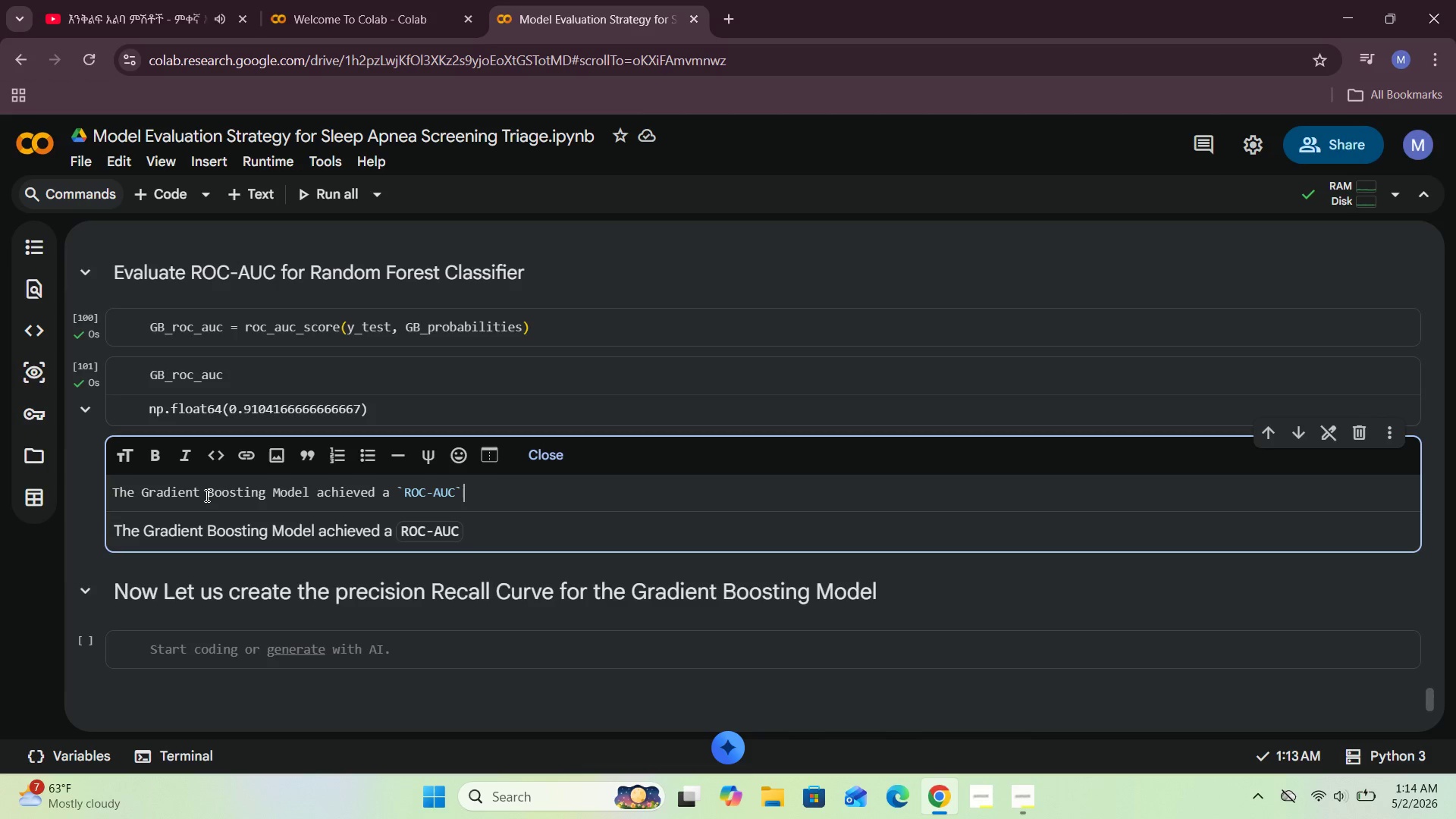 
key(ArrowRight)
 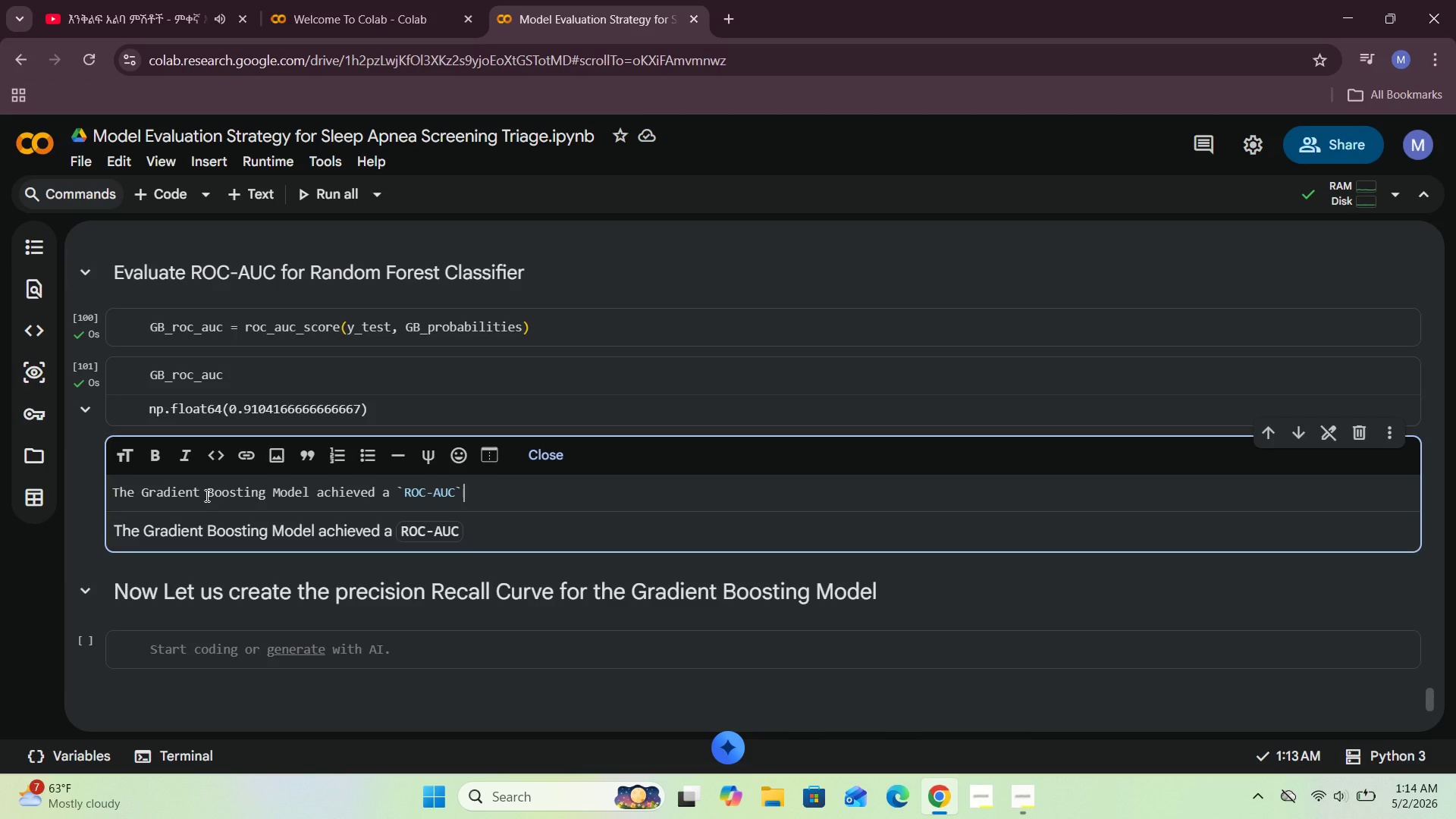 
type( OF)
key(Backspace)
key(Backspace)
type(of about 0.91)
 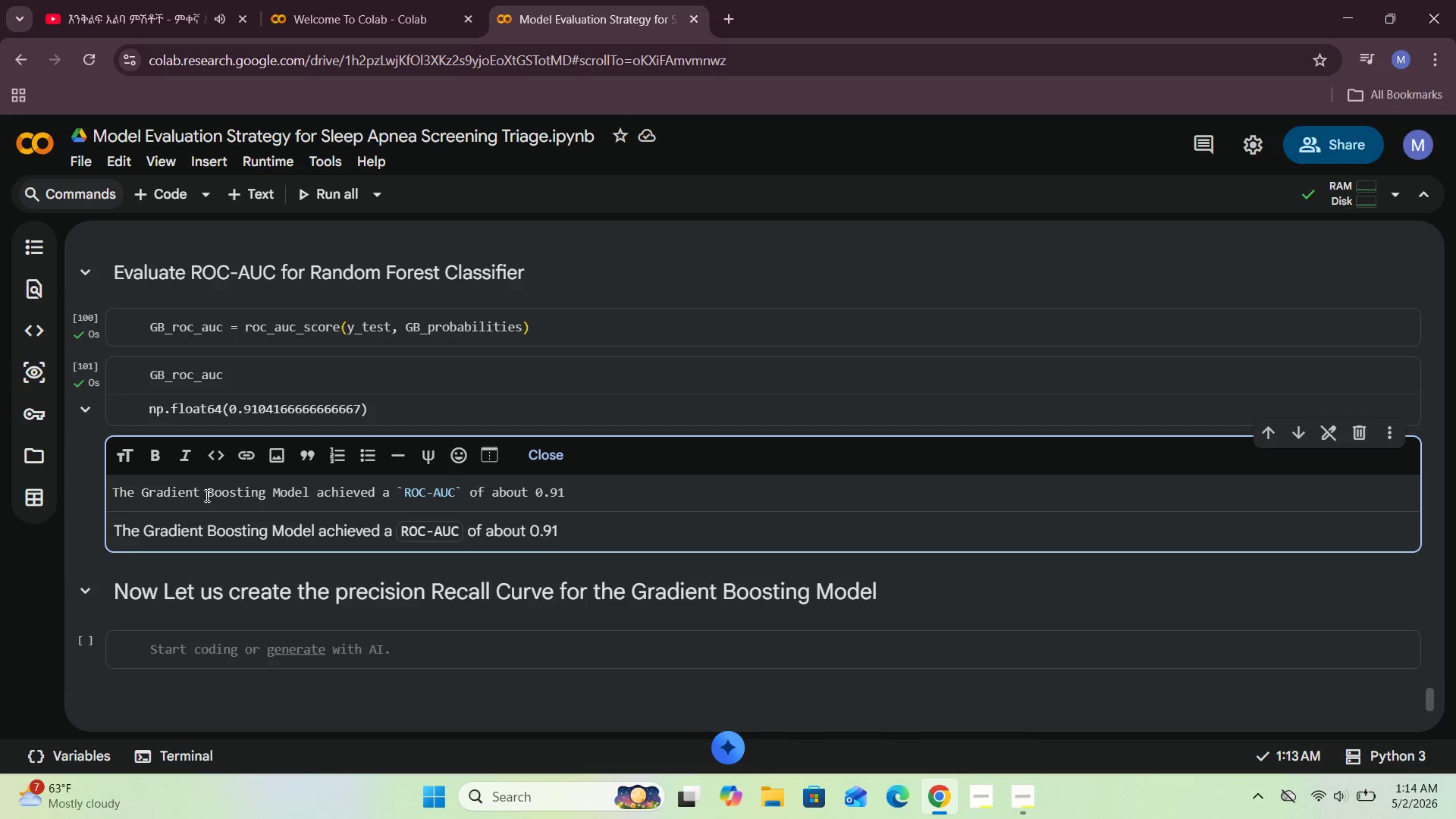 
wait(5.83)
 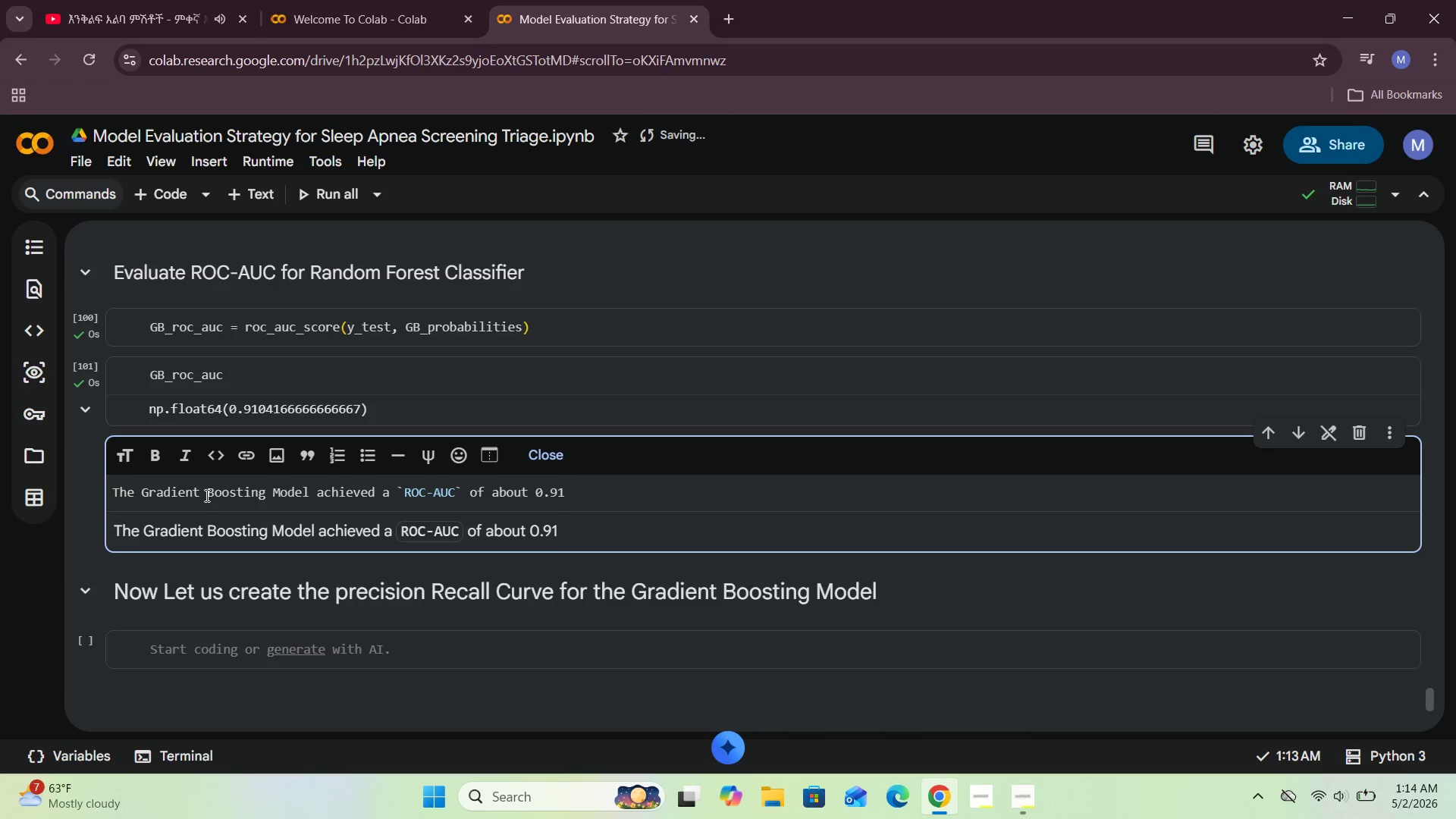 
type(, whihc )
key(Backspace)
key(Backspace)
key(Backspace)
type(ch is still a strong result , but slig)
 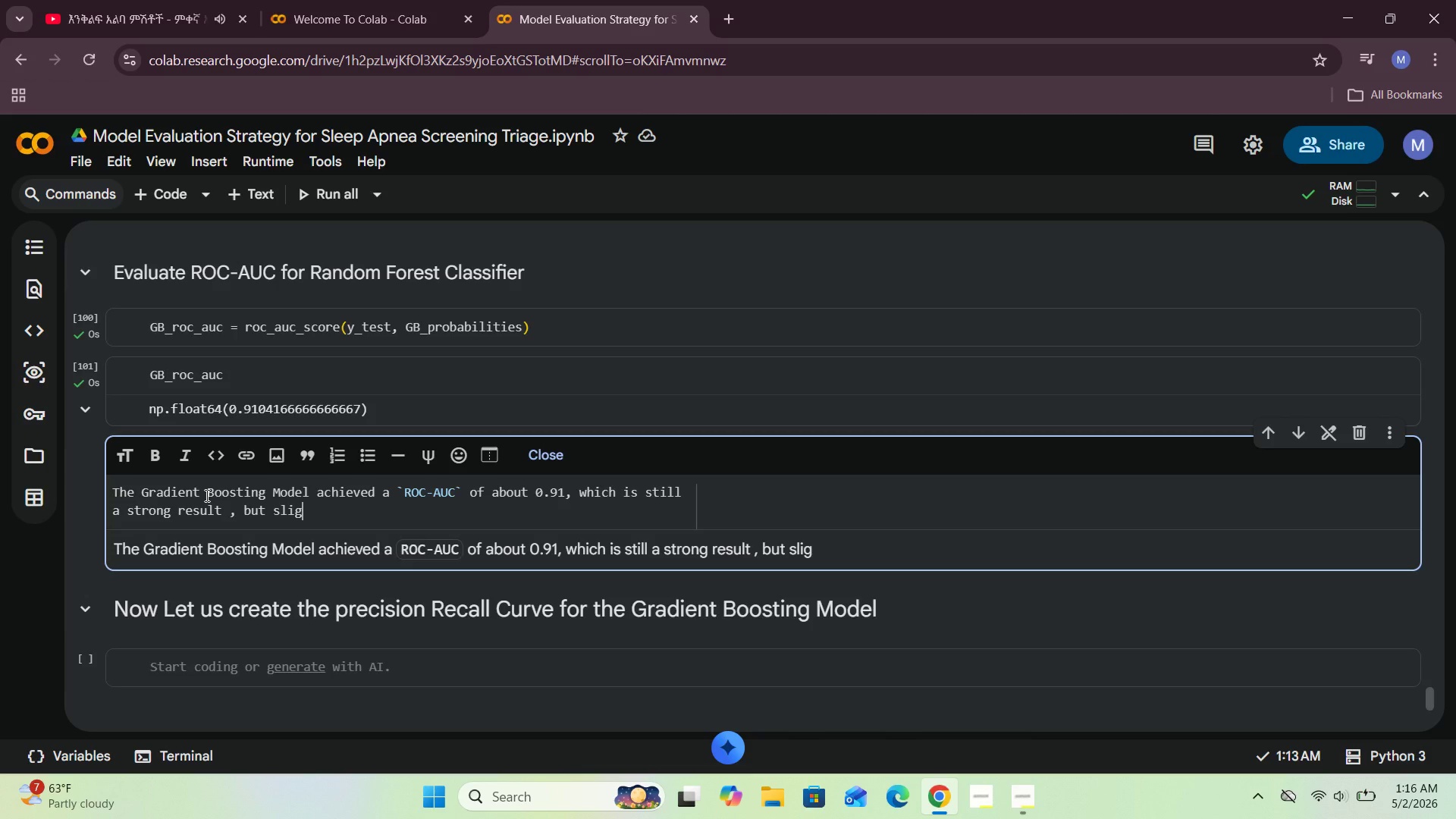 
wait(114.28)
 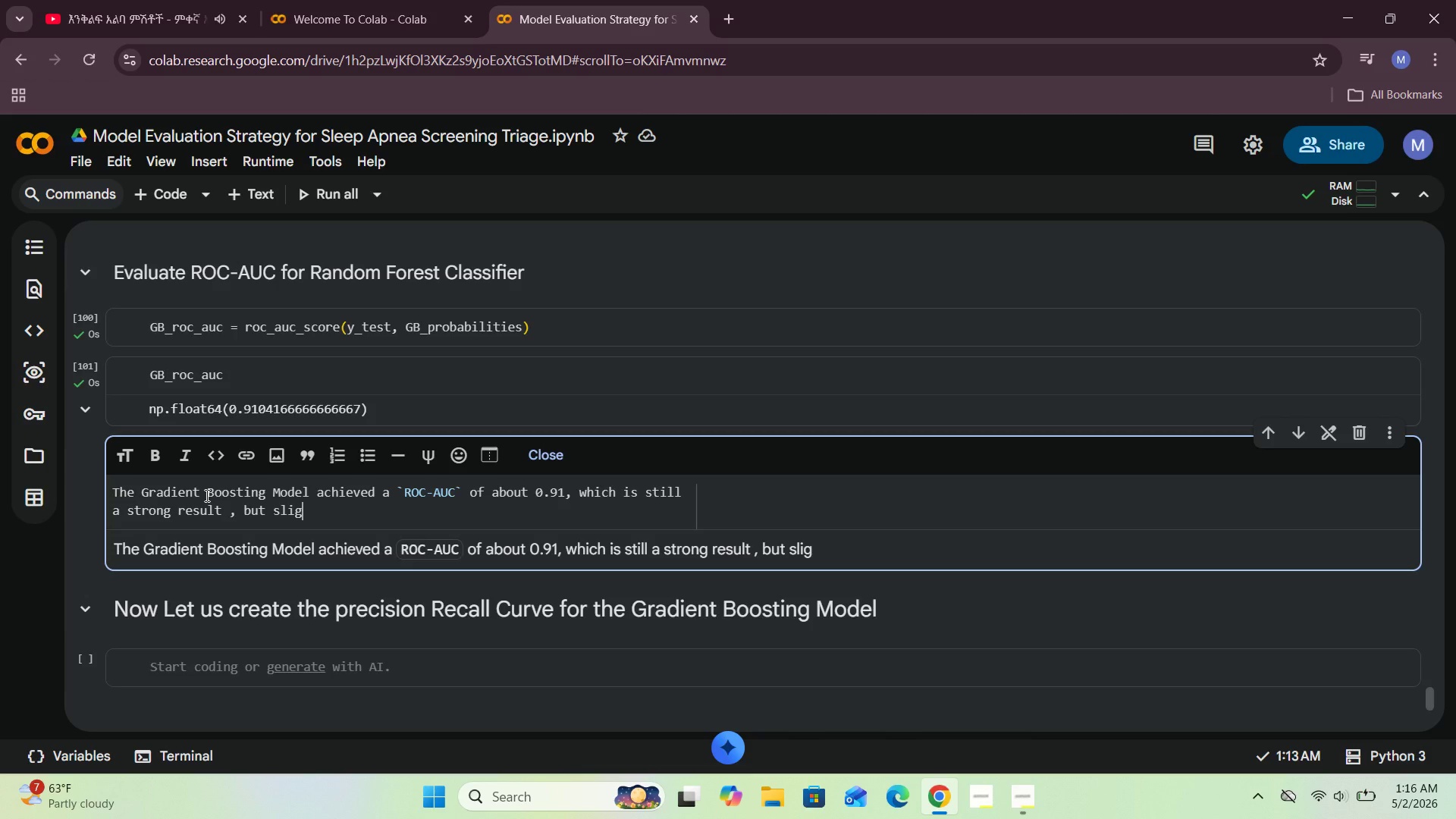 
left_click([333, 511])
 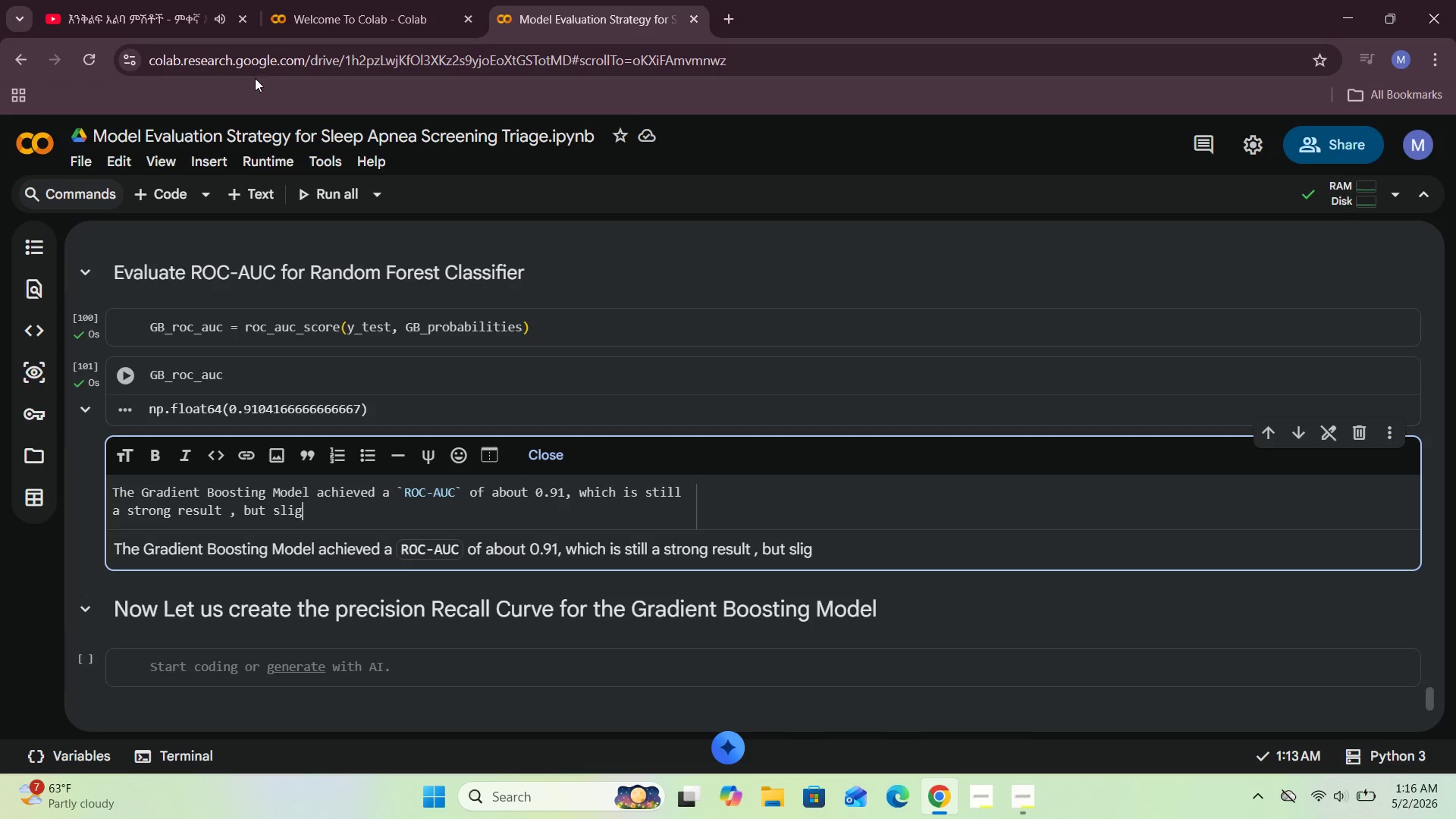 
left_click([169, 0])
 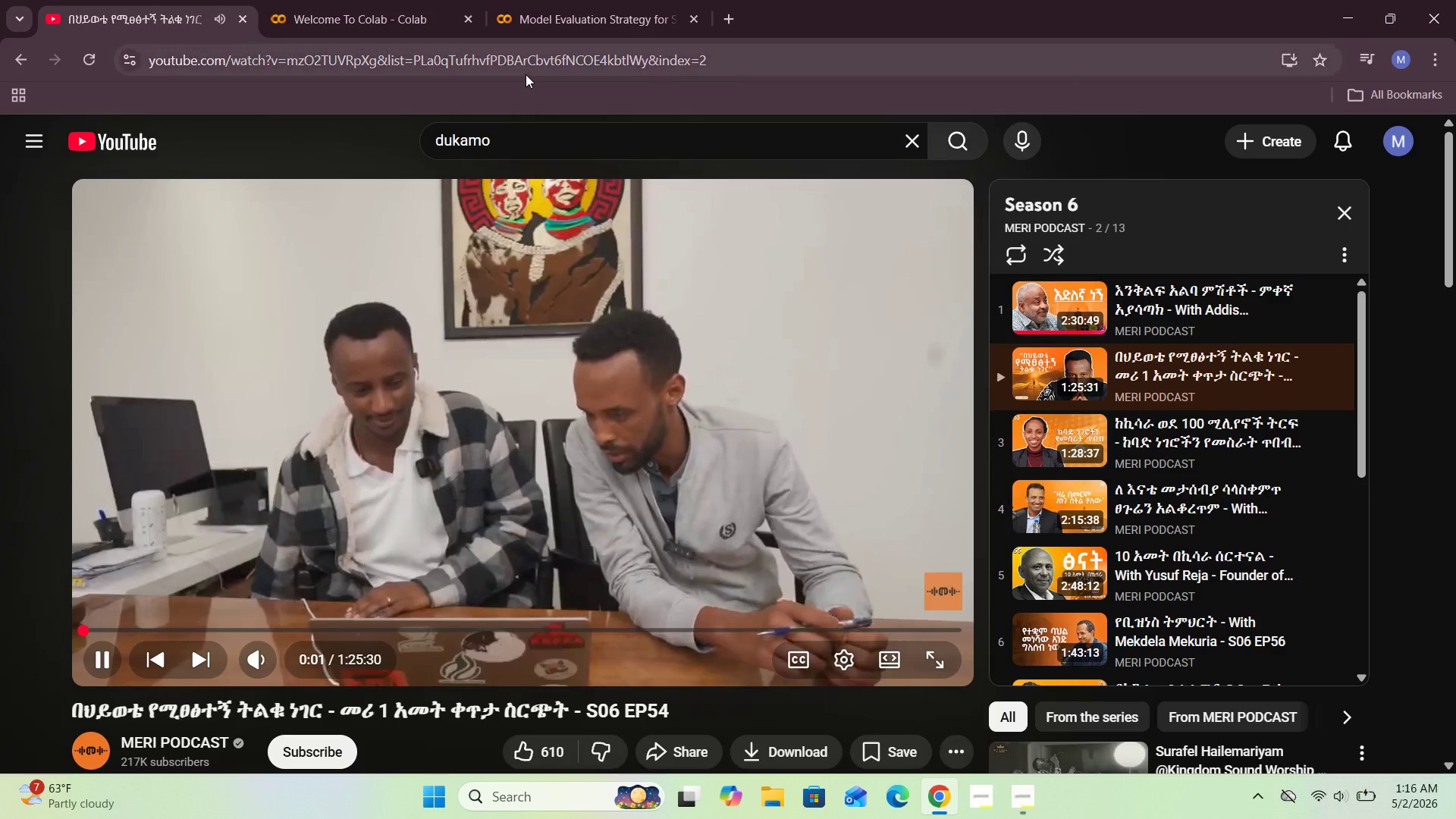 
wait(5.49)
 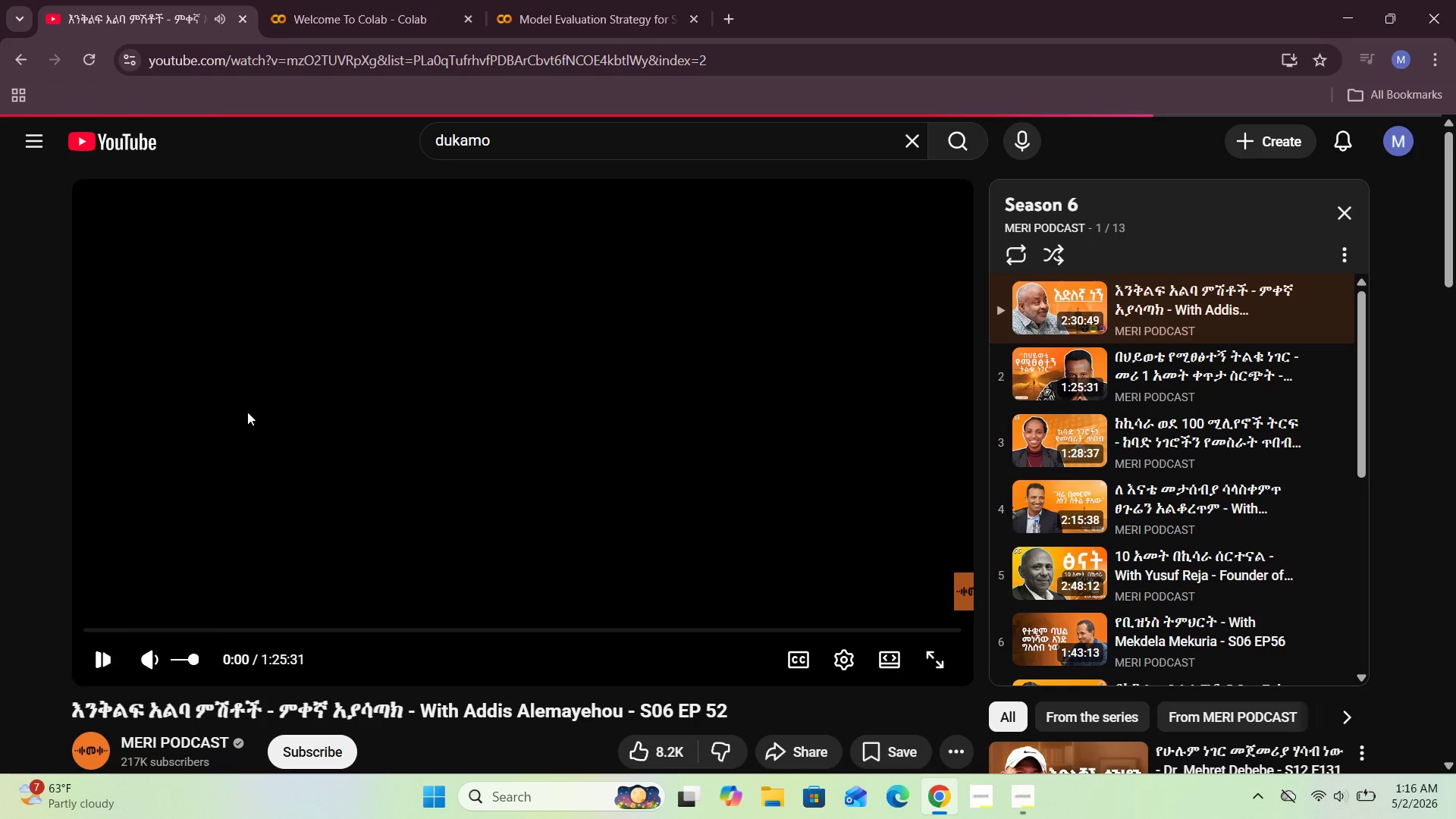 
left_click([561, 13])
 